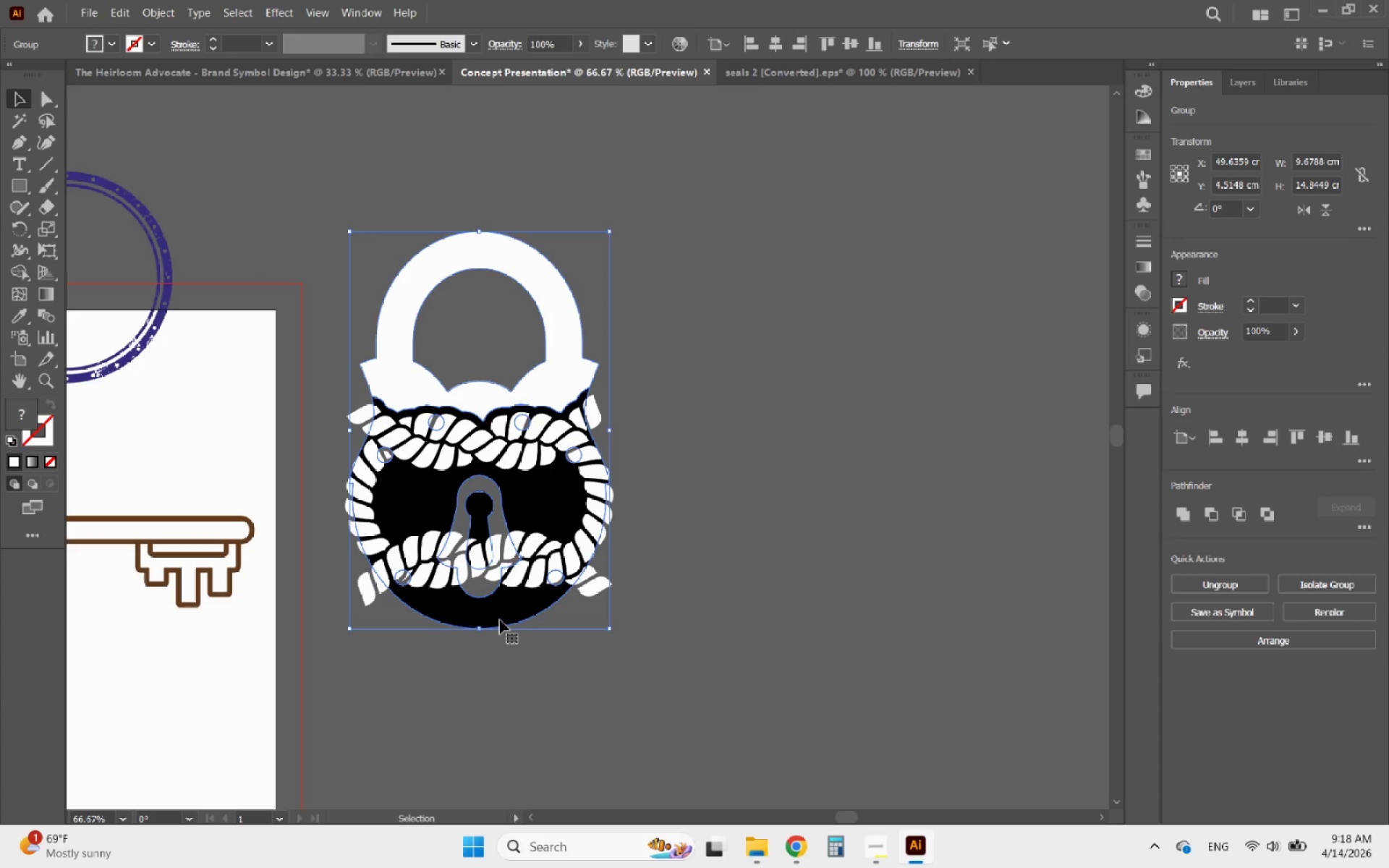 
double_click([501, 616])
 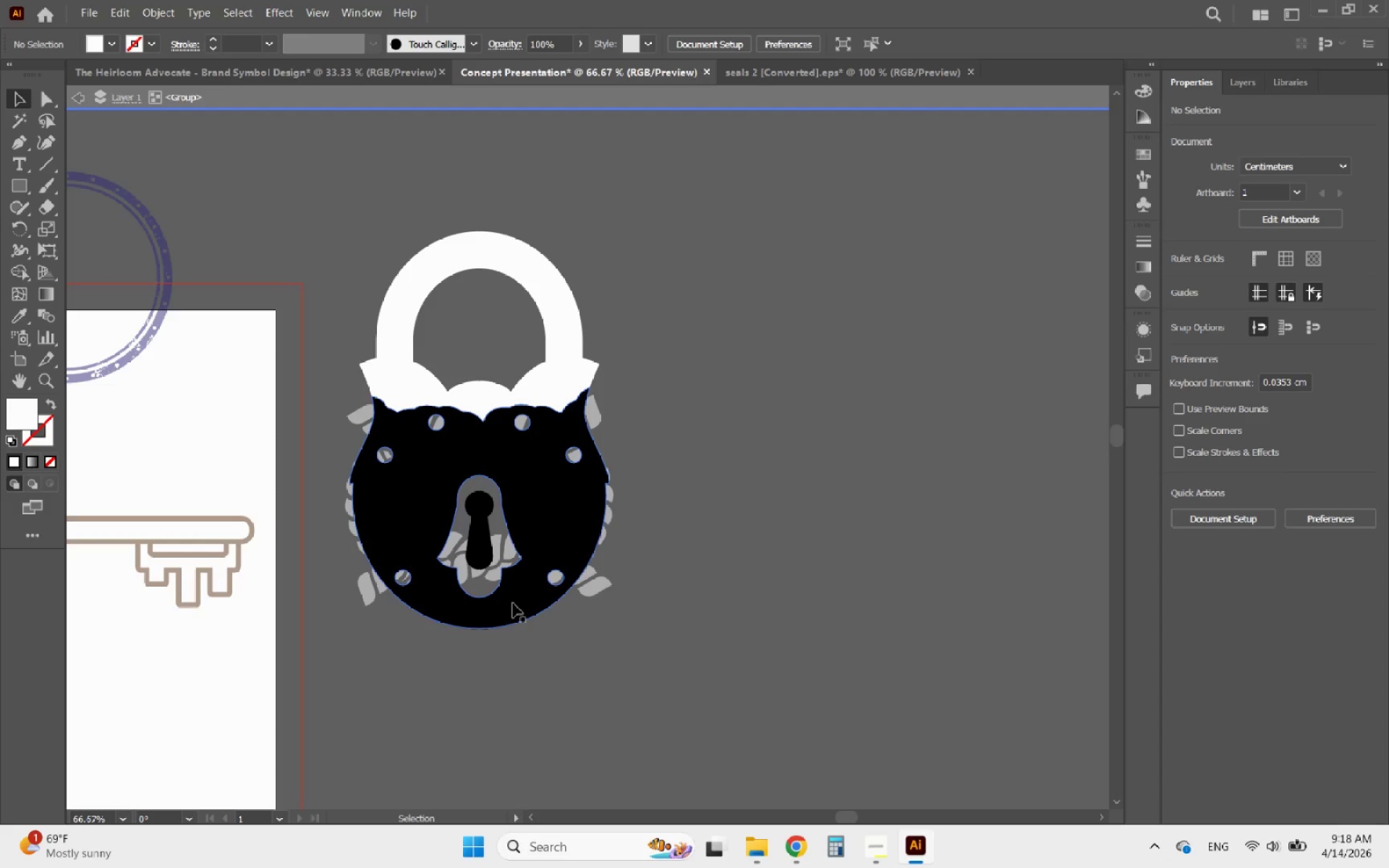 
left_click_drag(start_coordinate=[513, 603], to_coordinate=[491, 734])
 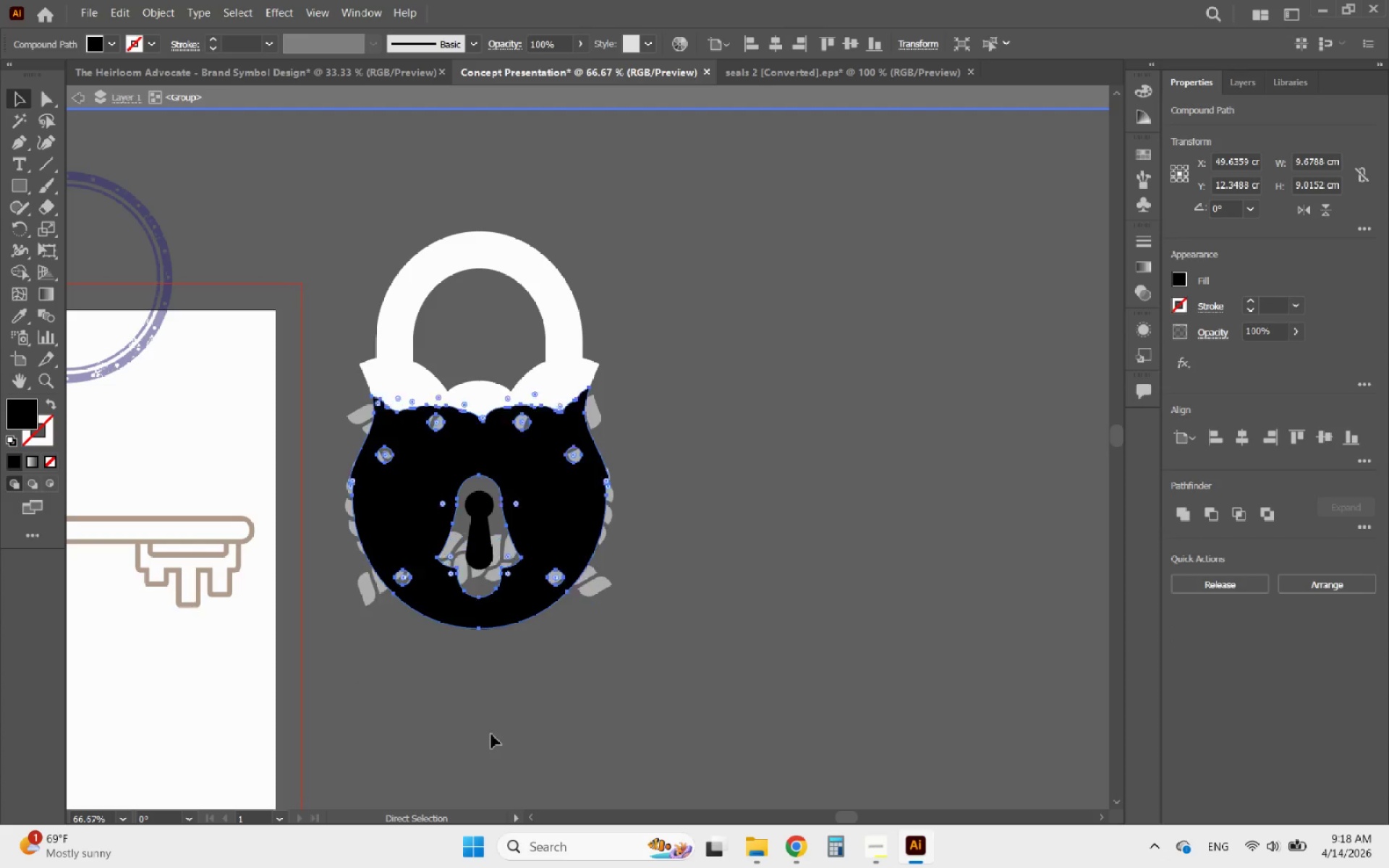 
hold_key(key=ShiftLeft, duration=3.83)
 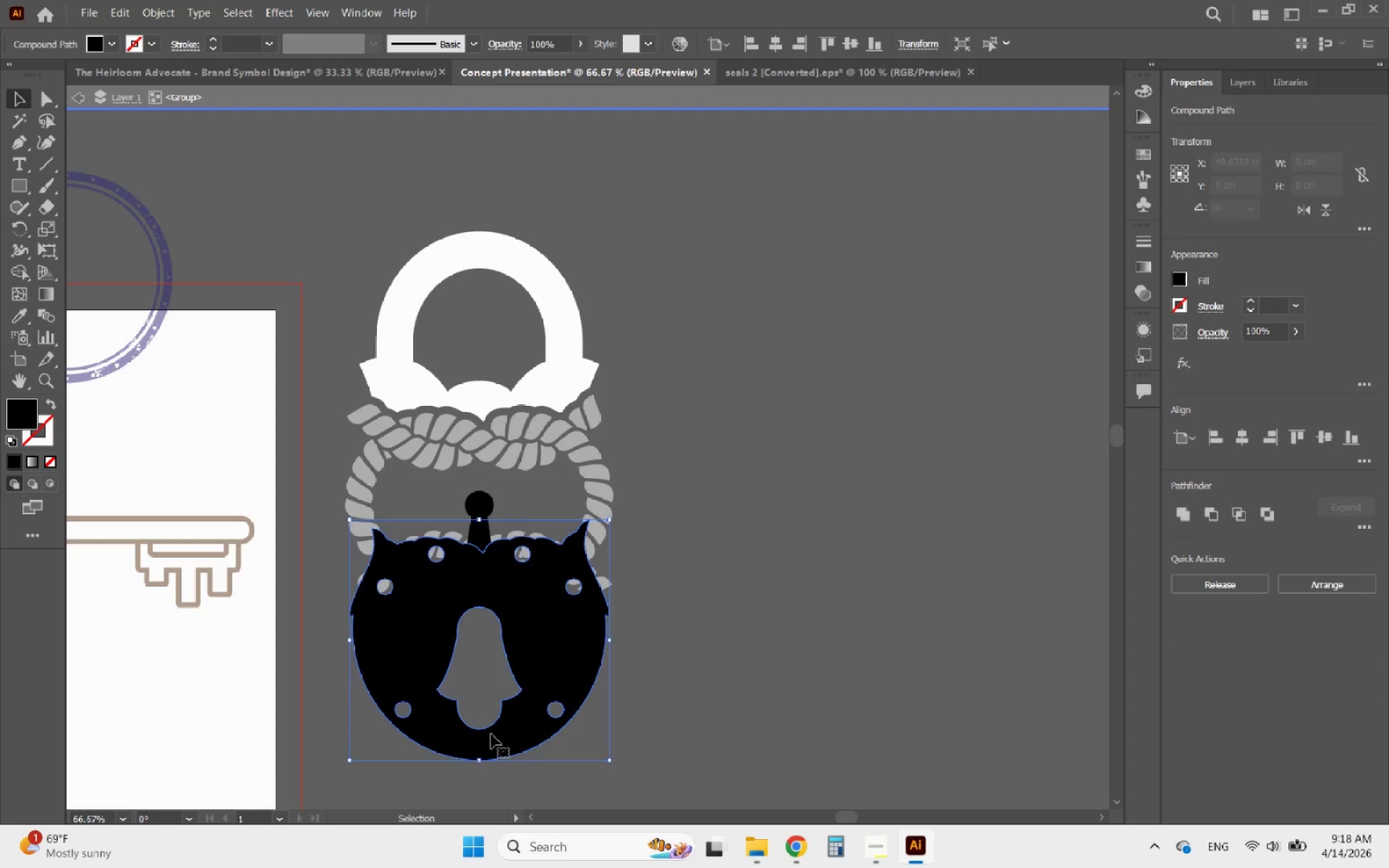 
key(Control+ControlLeft)
 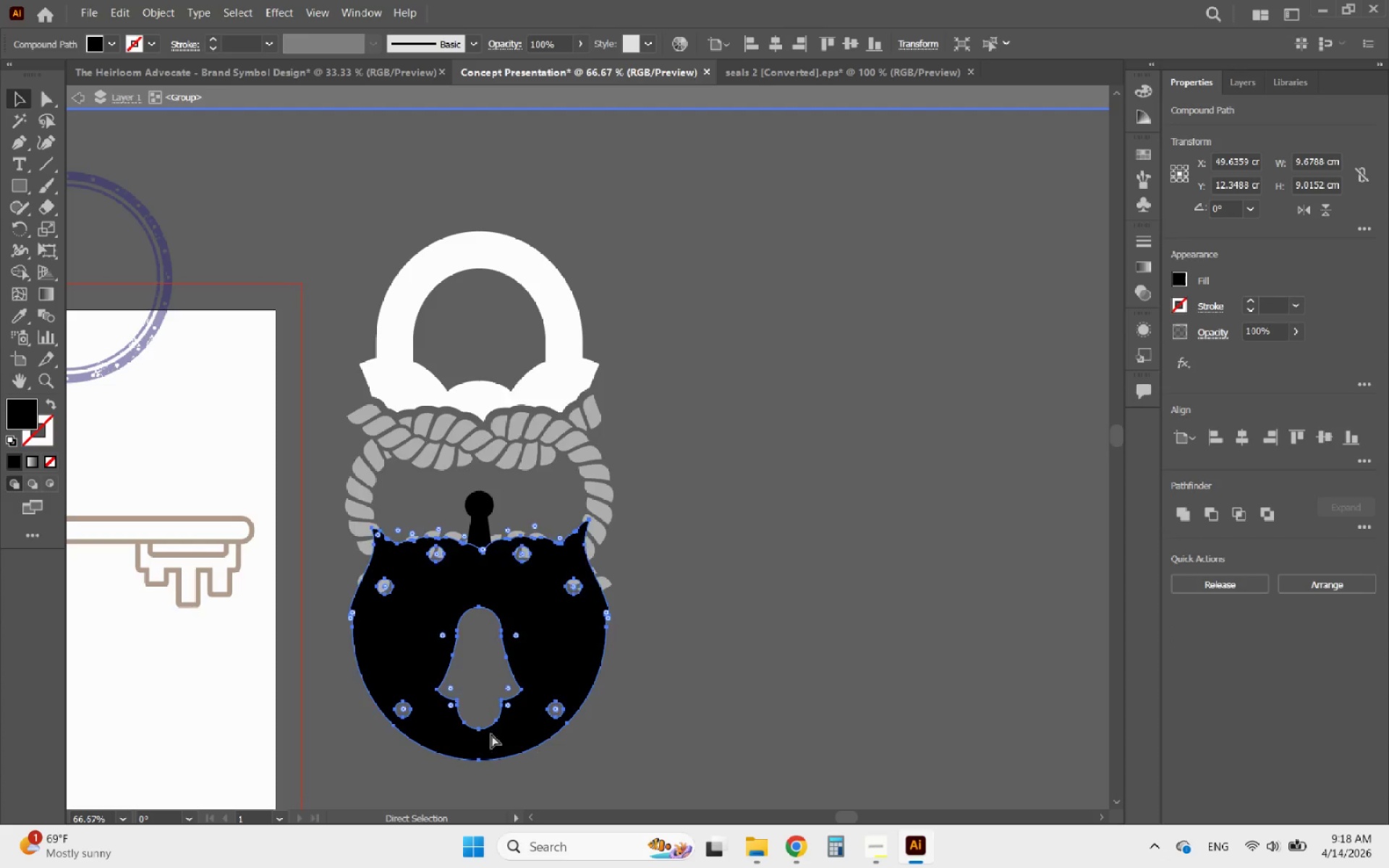 
key(Control+Z)
 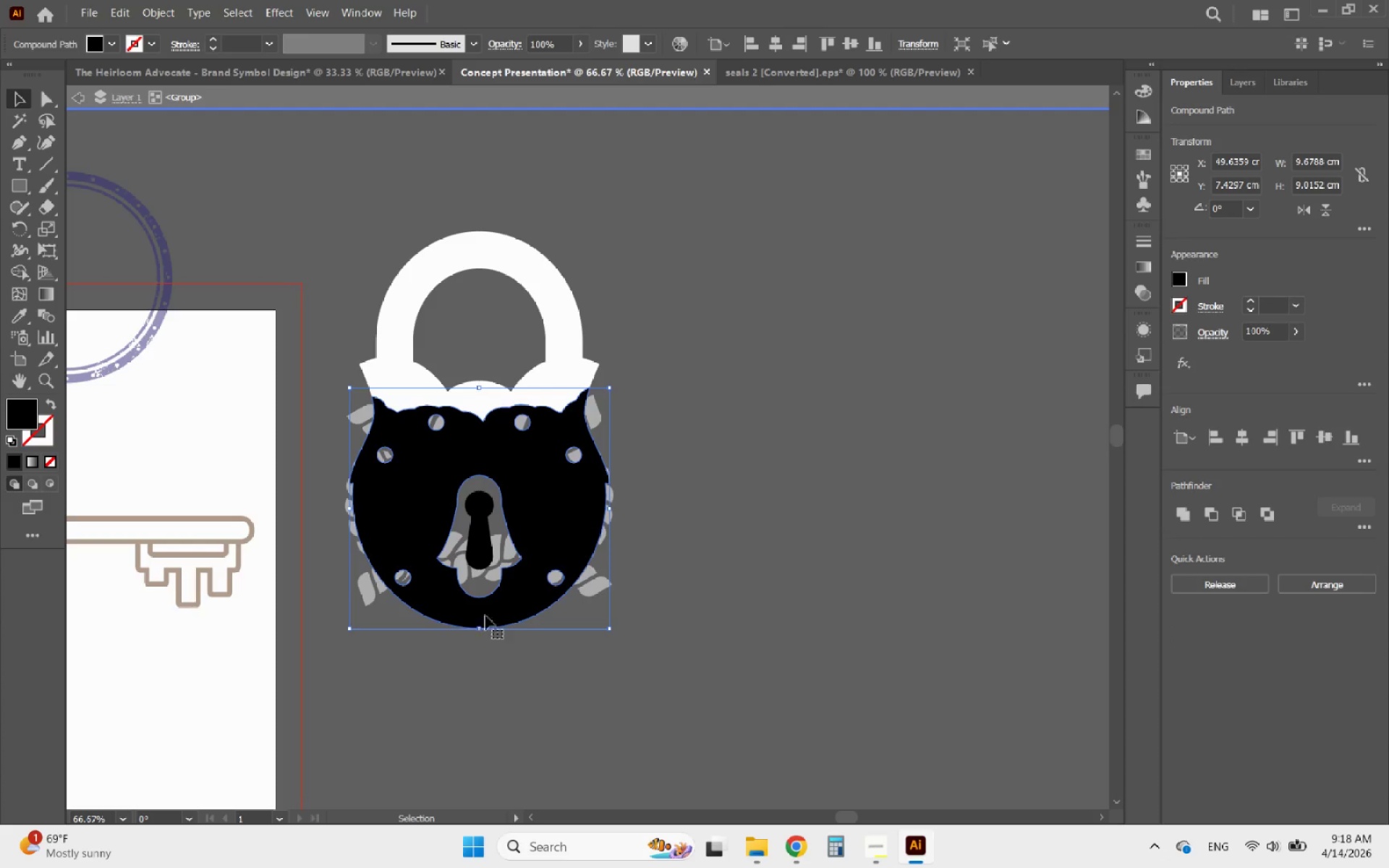 
hold_key(key=ShiftLeft, duration=0.67)
left_click([490, 521])
 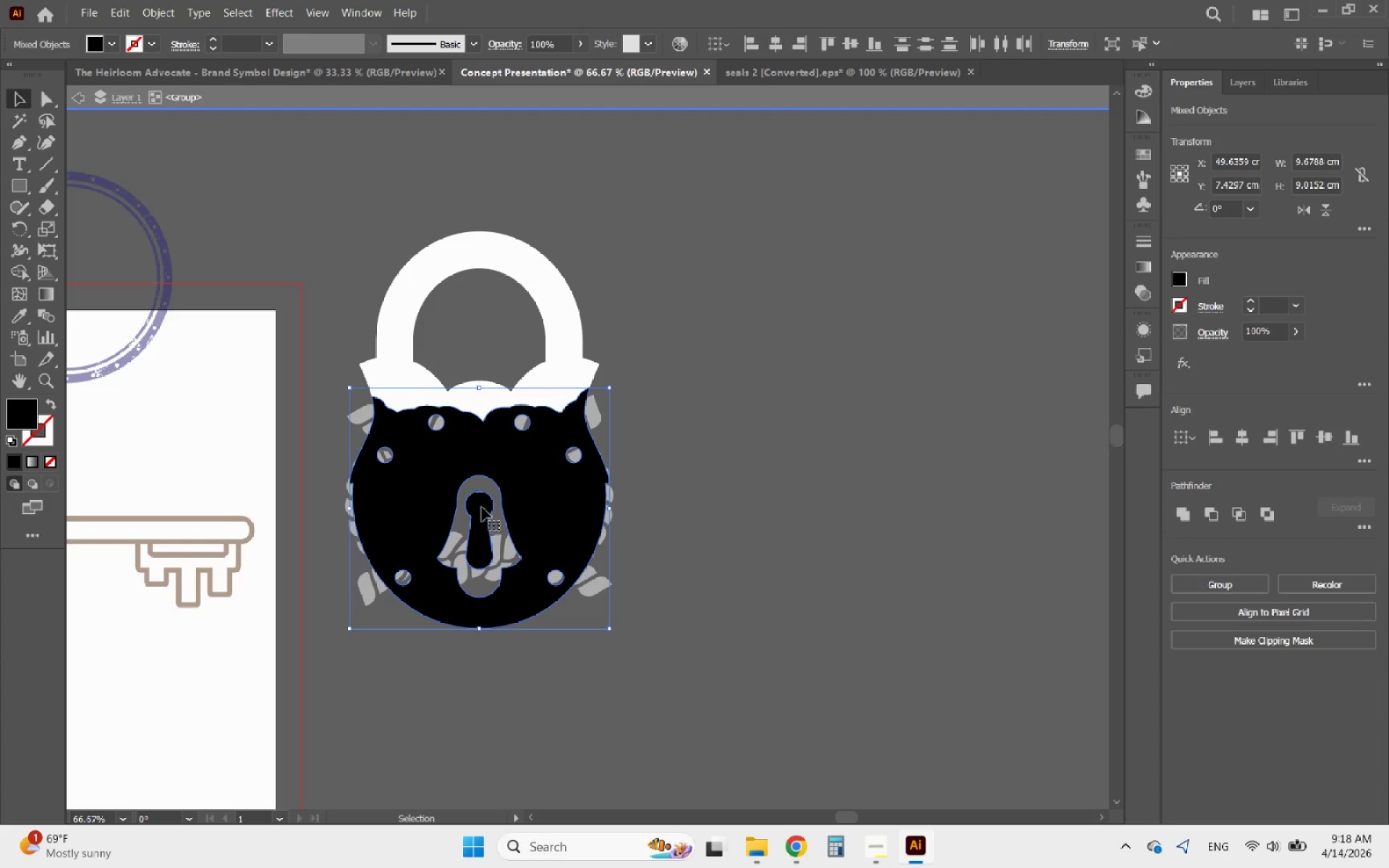 
left_click_drag(start_coordinate=[482, 507], to_coordinate=[452, 626])
 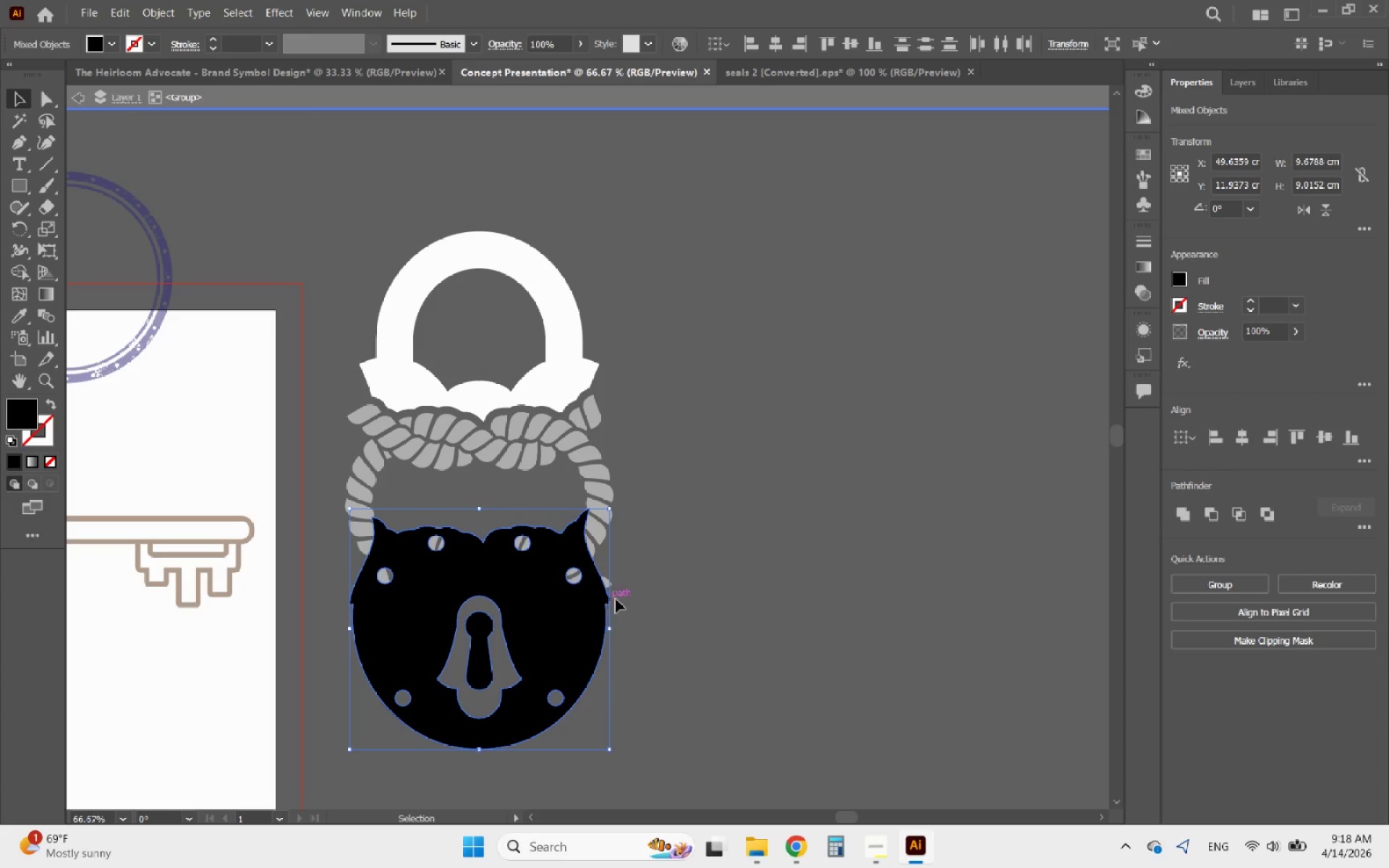 
hold_key(key=ShiftLeft, duration=3.2)
 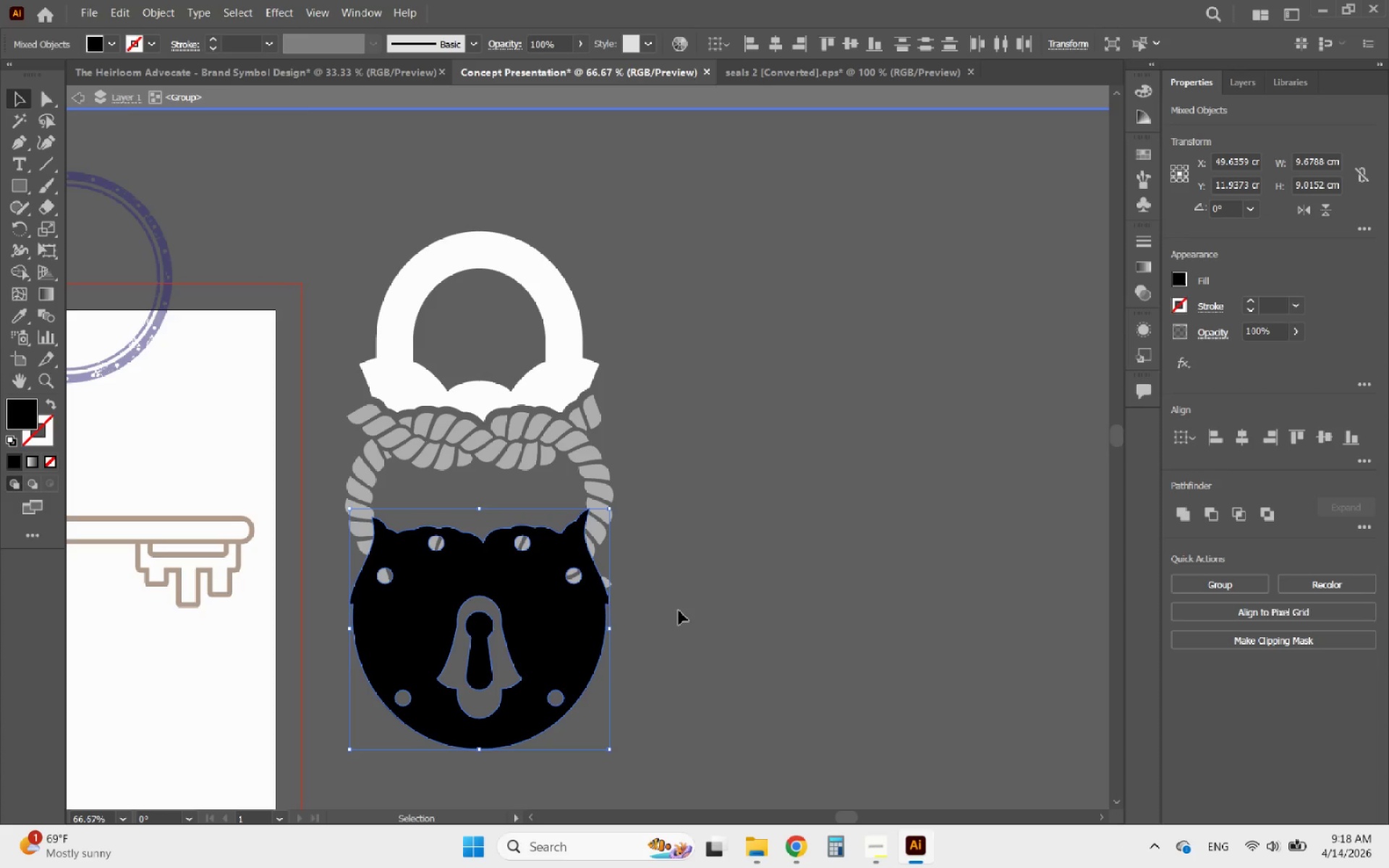 
left_click([679, 610])
 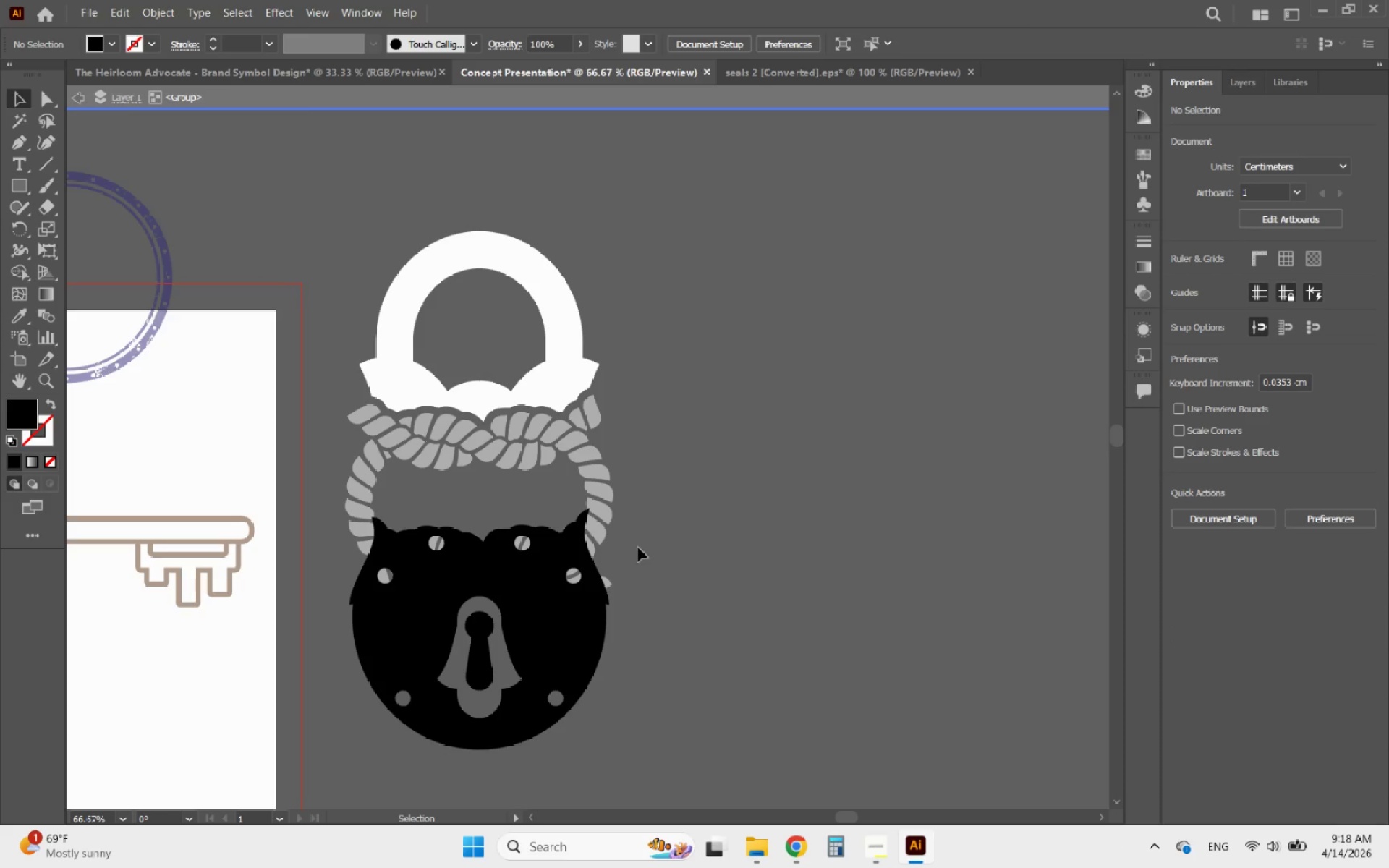 
double_click([641, 545])
 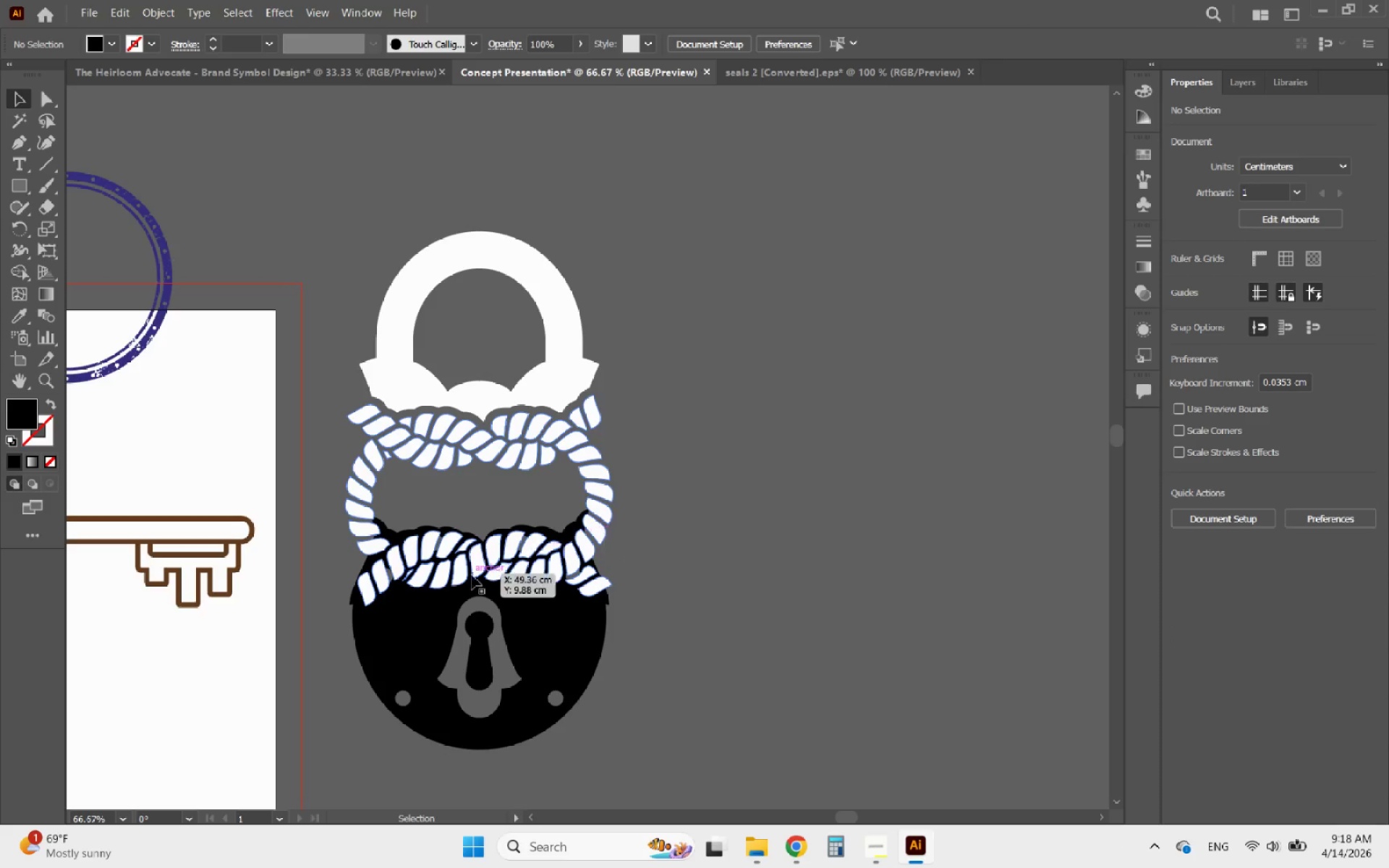 
left_click([472, 575])
 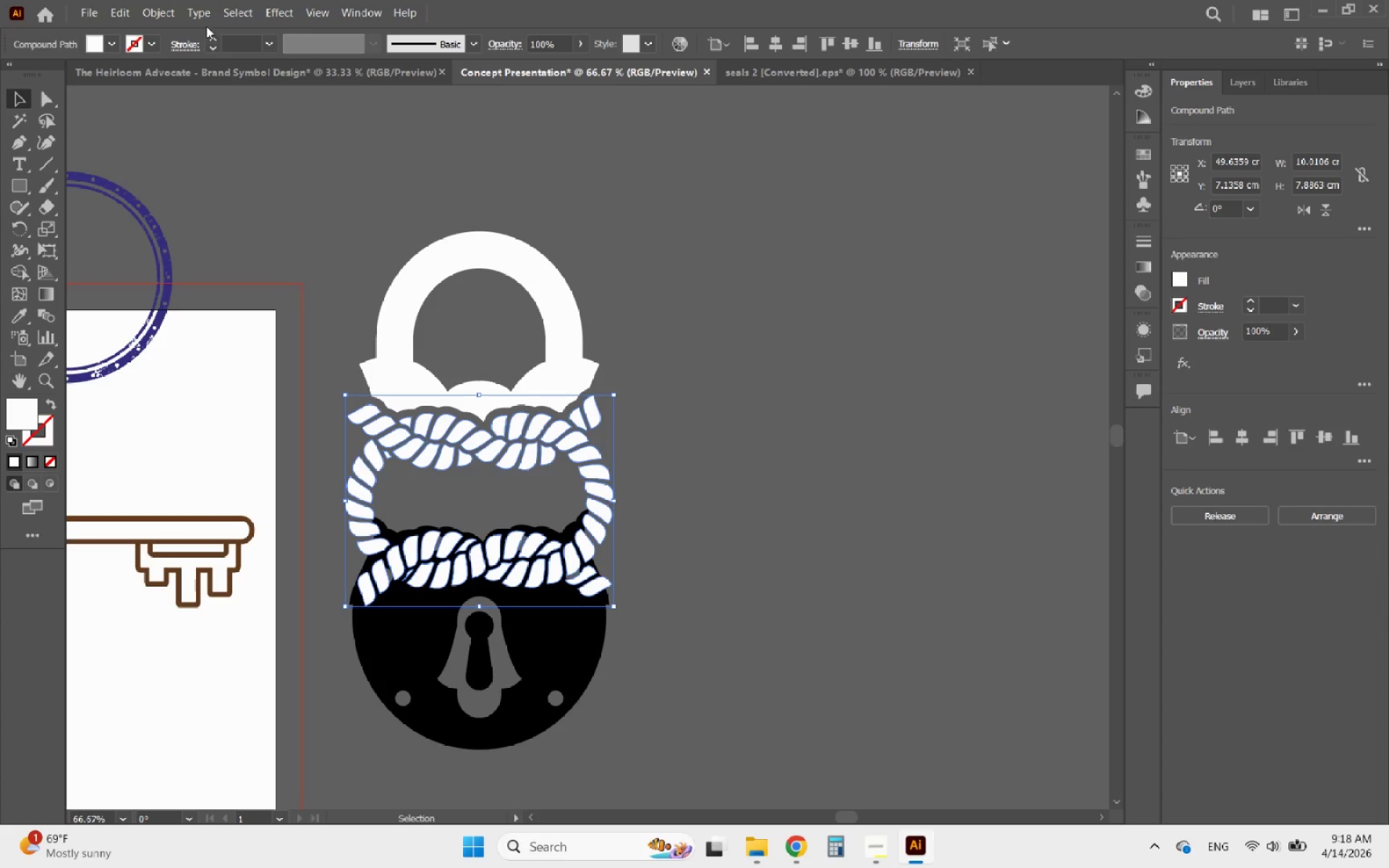 
left_click([148, 19])
 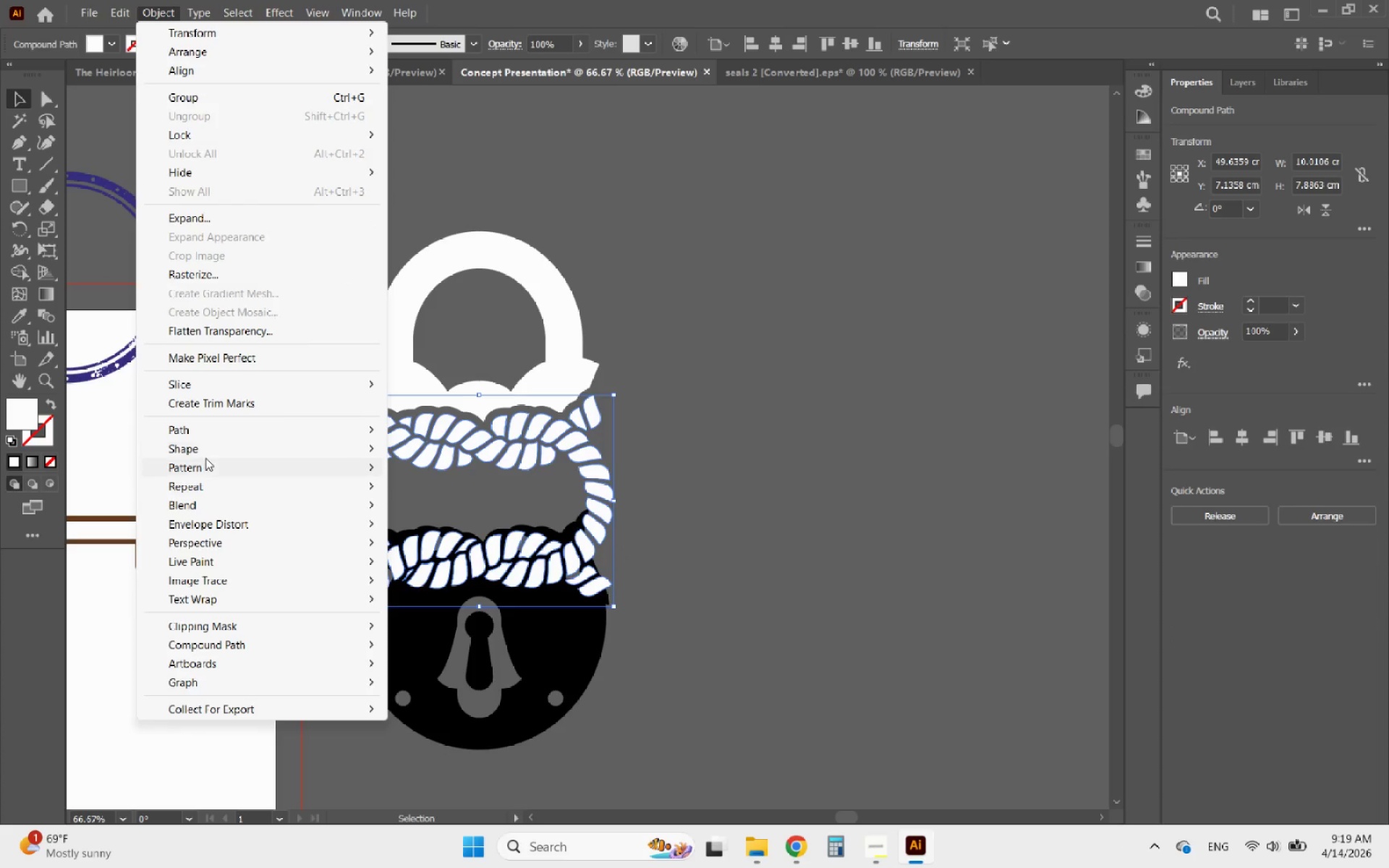 
left_click([192, 430])
 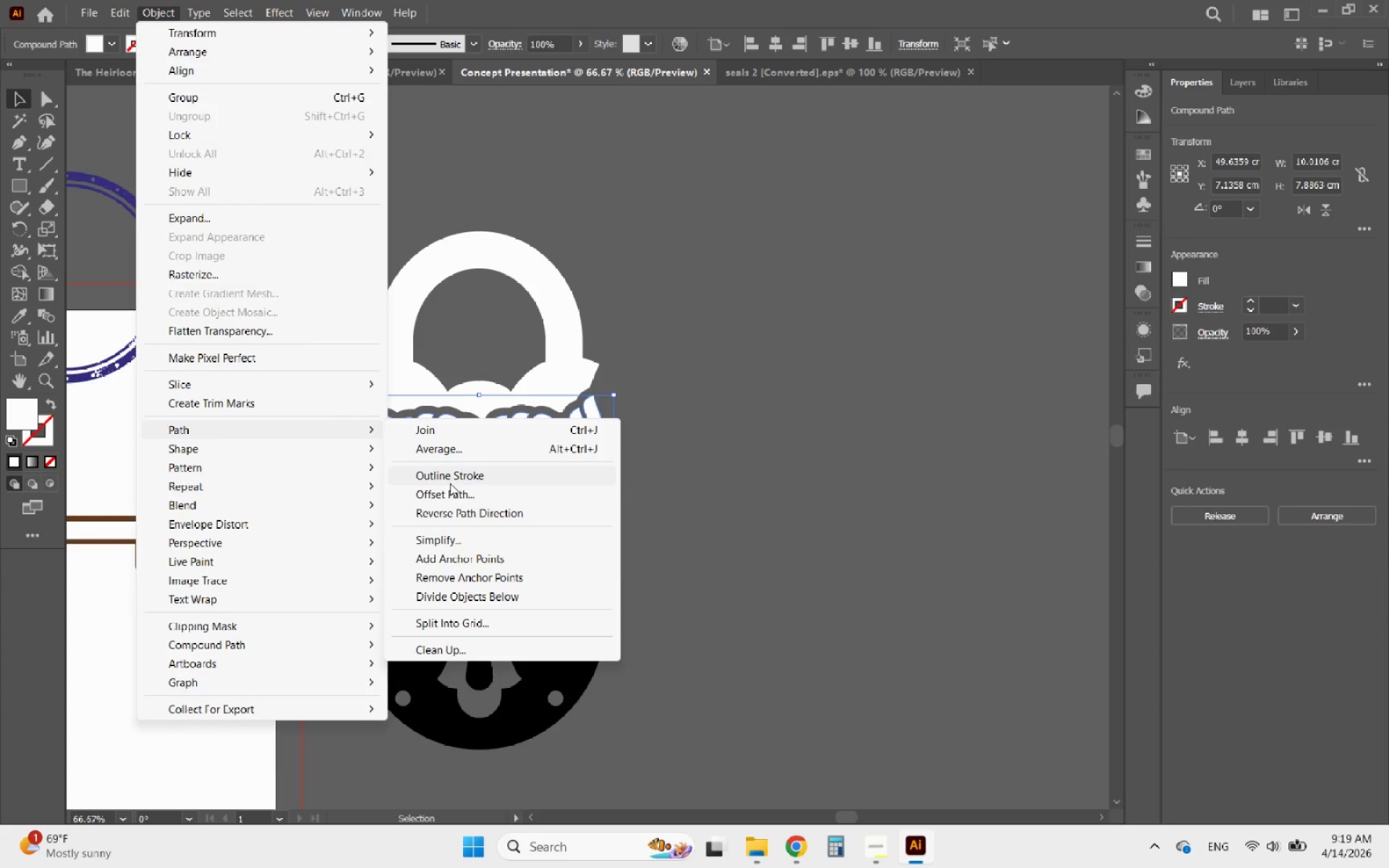 
left_click([427, 493])
 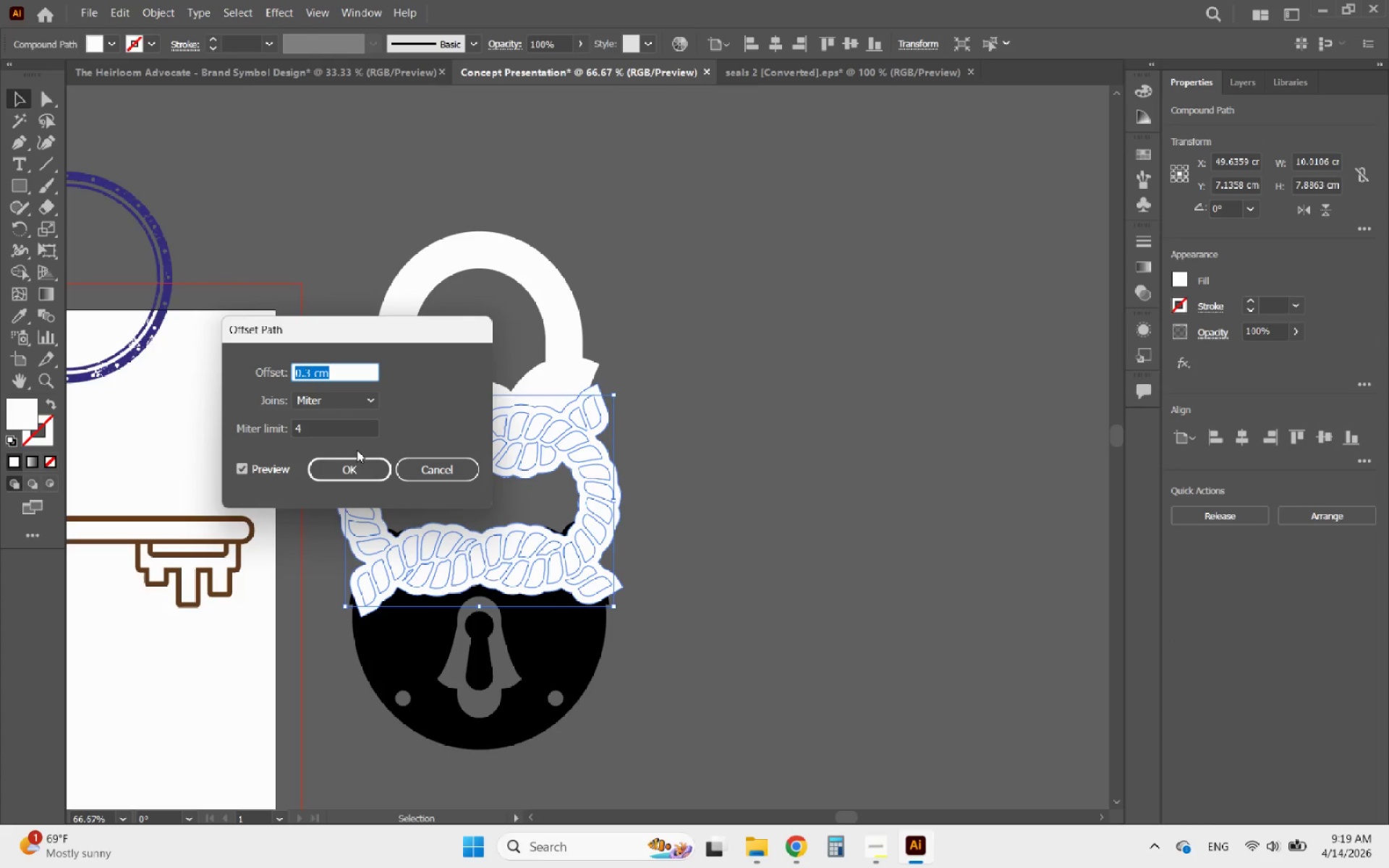 
left_click([328, 467])
 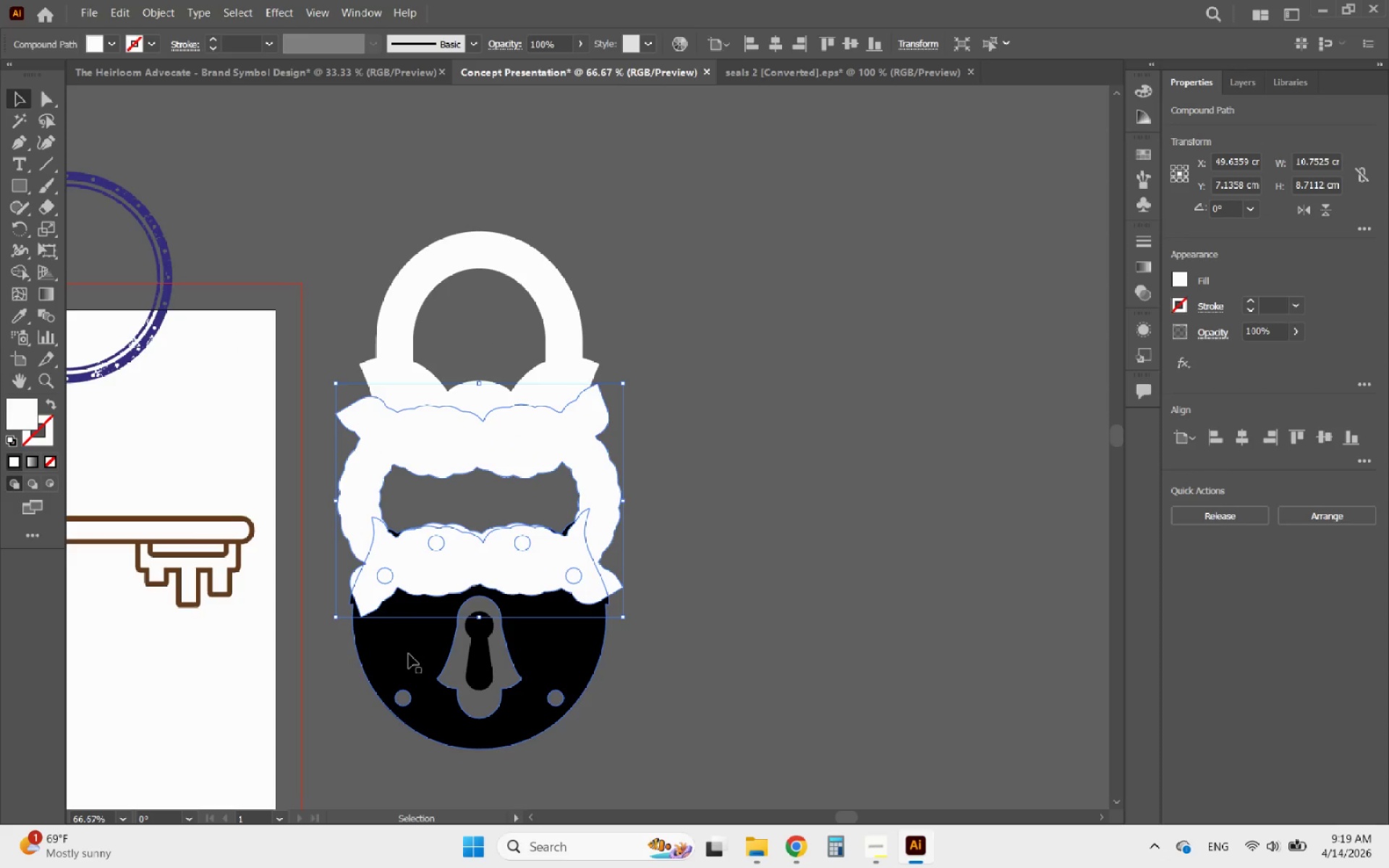 
hold_key(key=ShiftLeft, duration=0.48)
left_click([409, 654])
 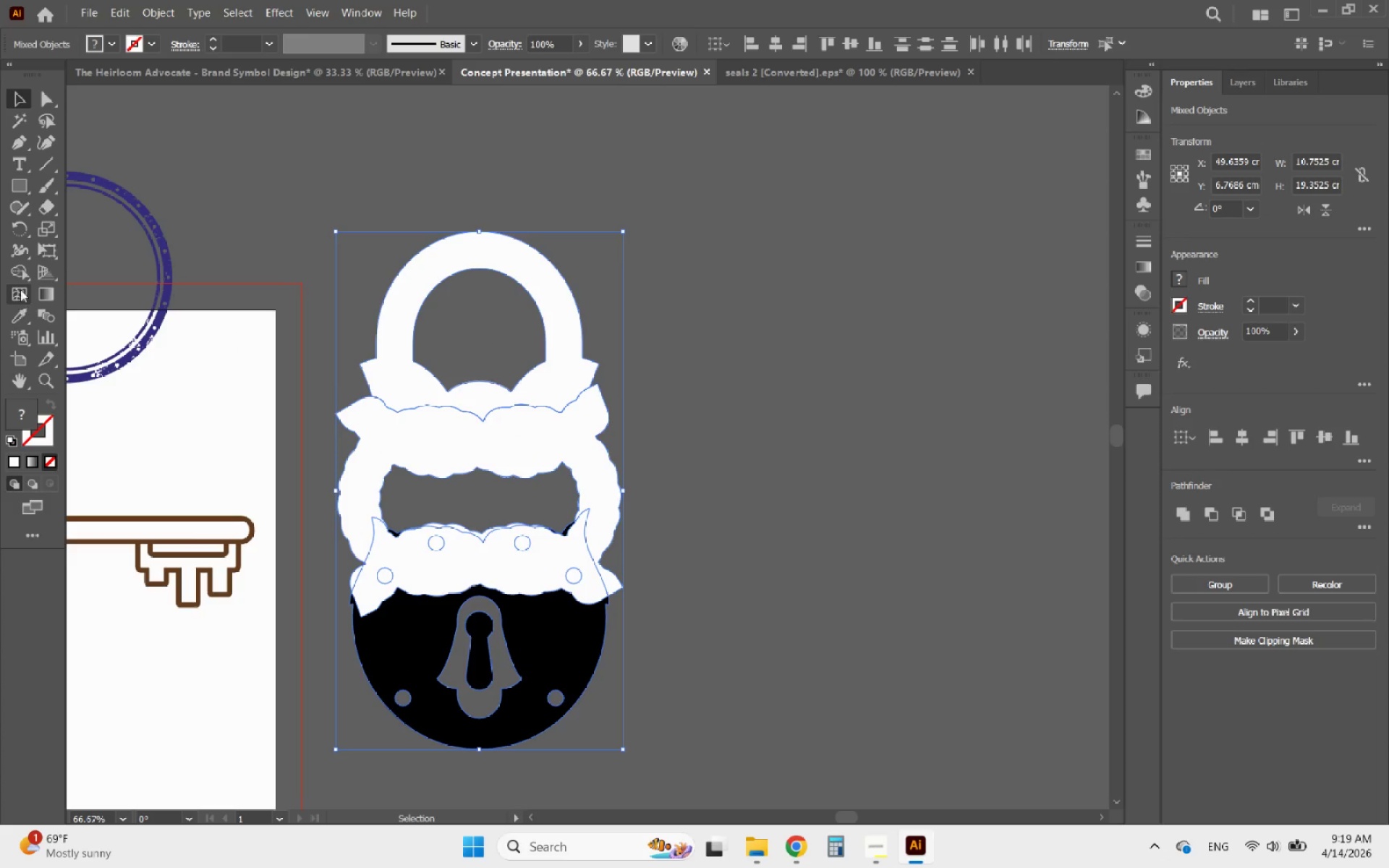 
left_click([20, 273])
 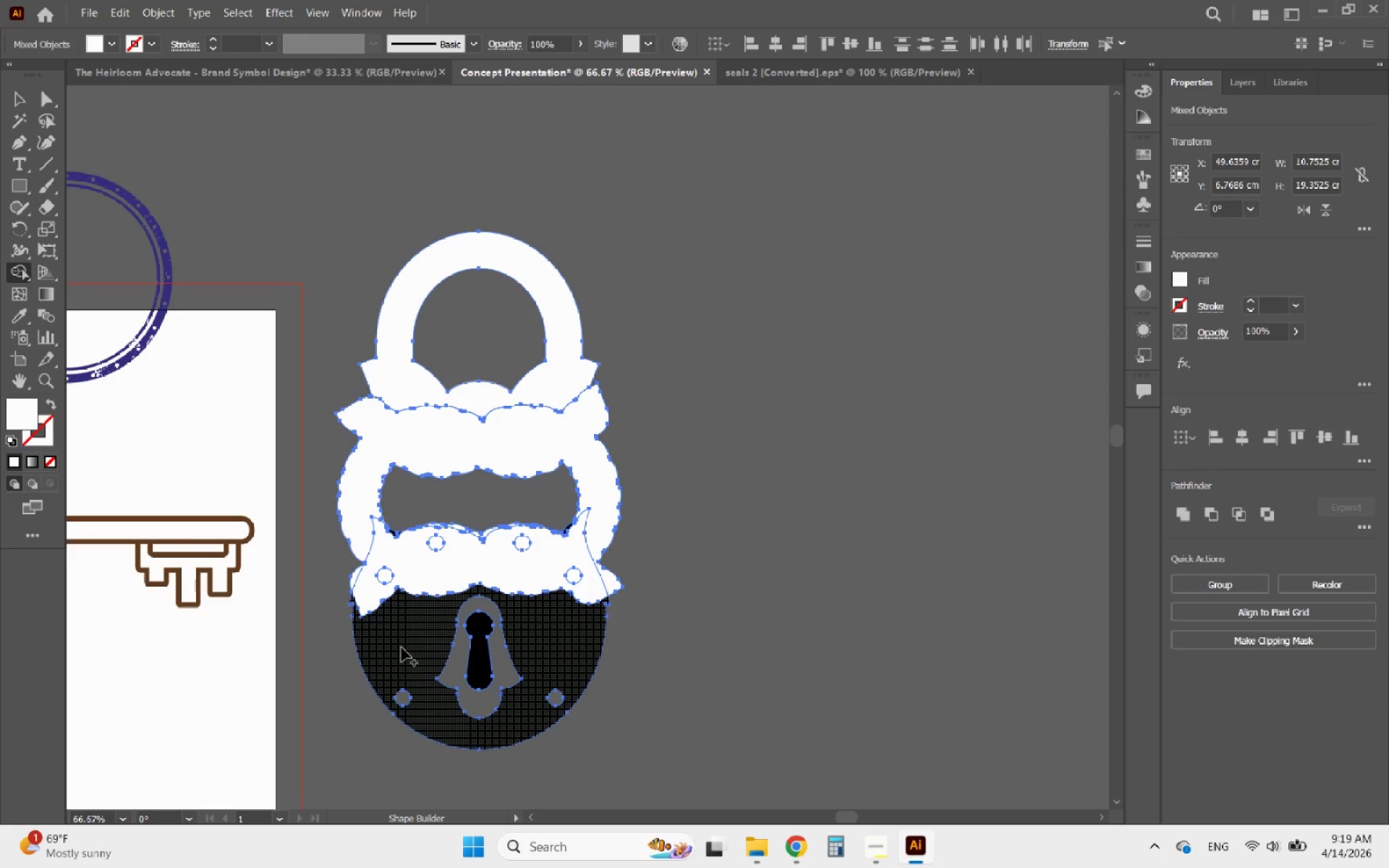 
left_click_drag(start_coordinate=[402, 647], to_coordinate=[402, 629])
 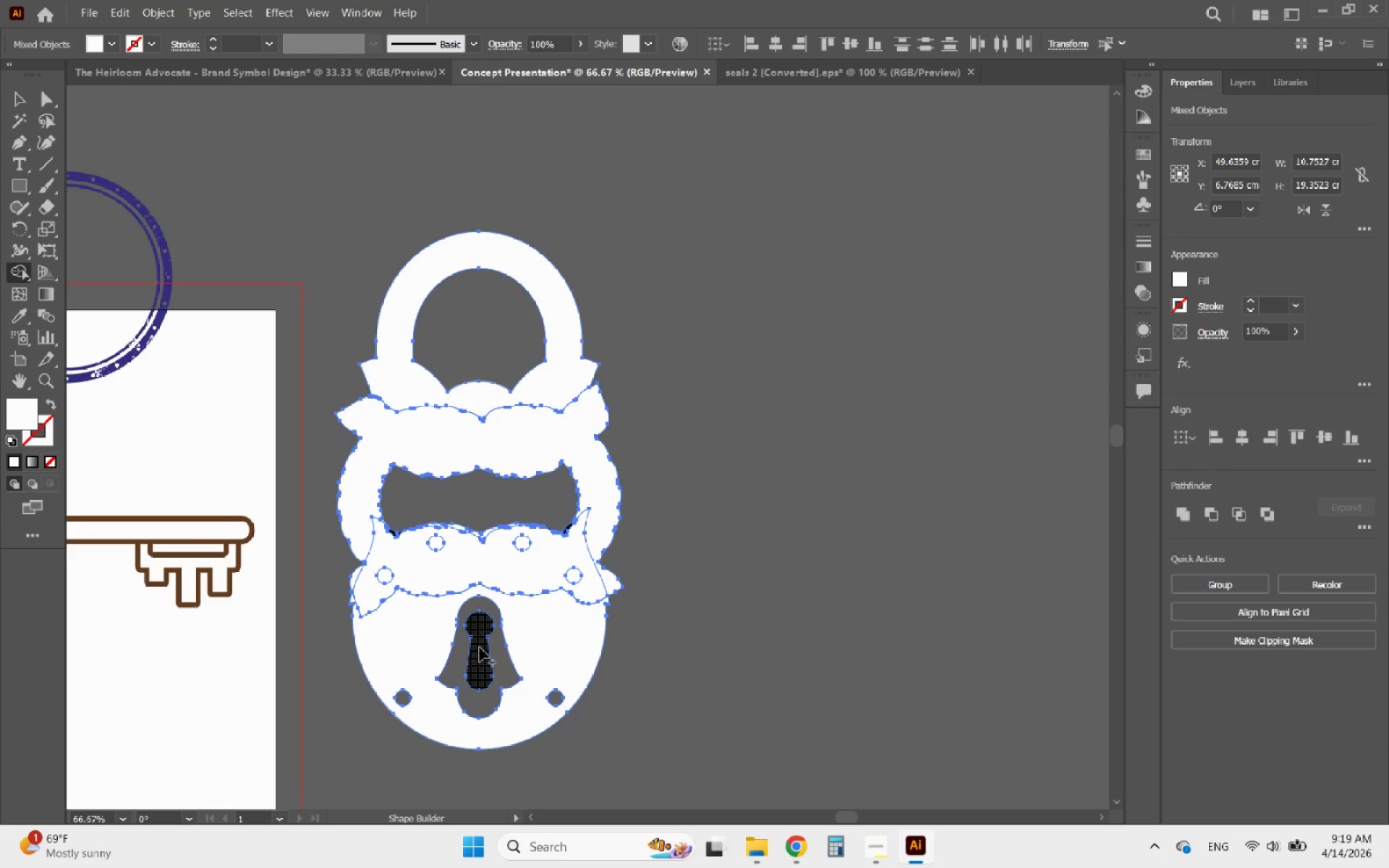 
left_click_drag(start_coordinate=[480, 647], to_coordinate=[480, 665])
 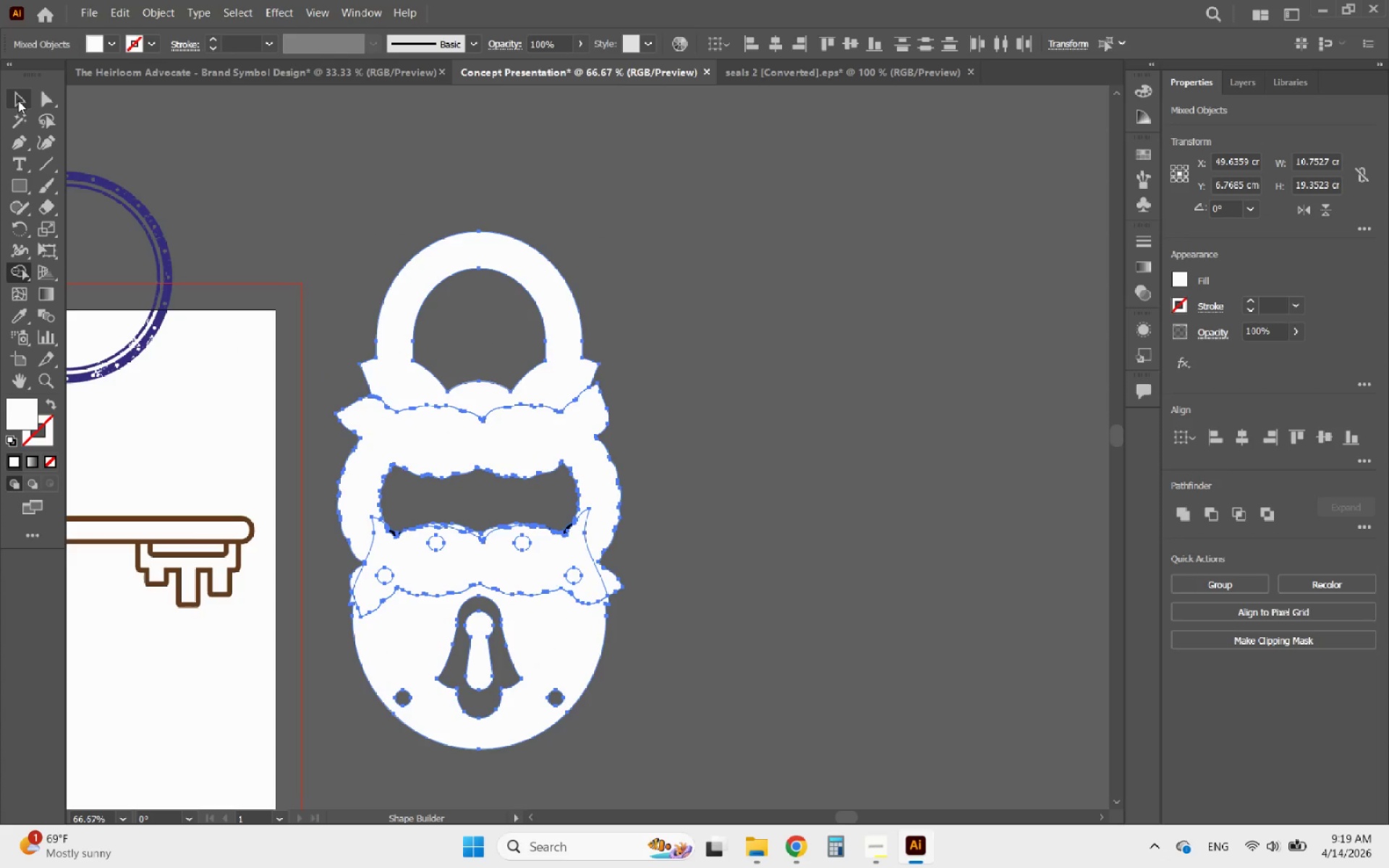 
left_click([18, 101])
 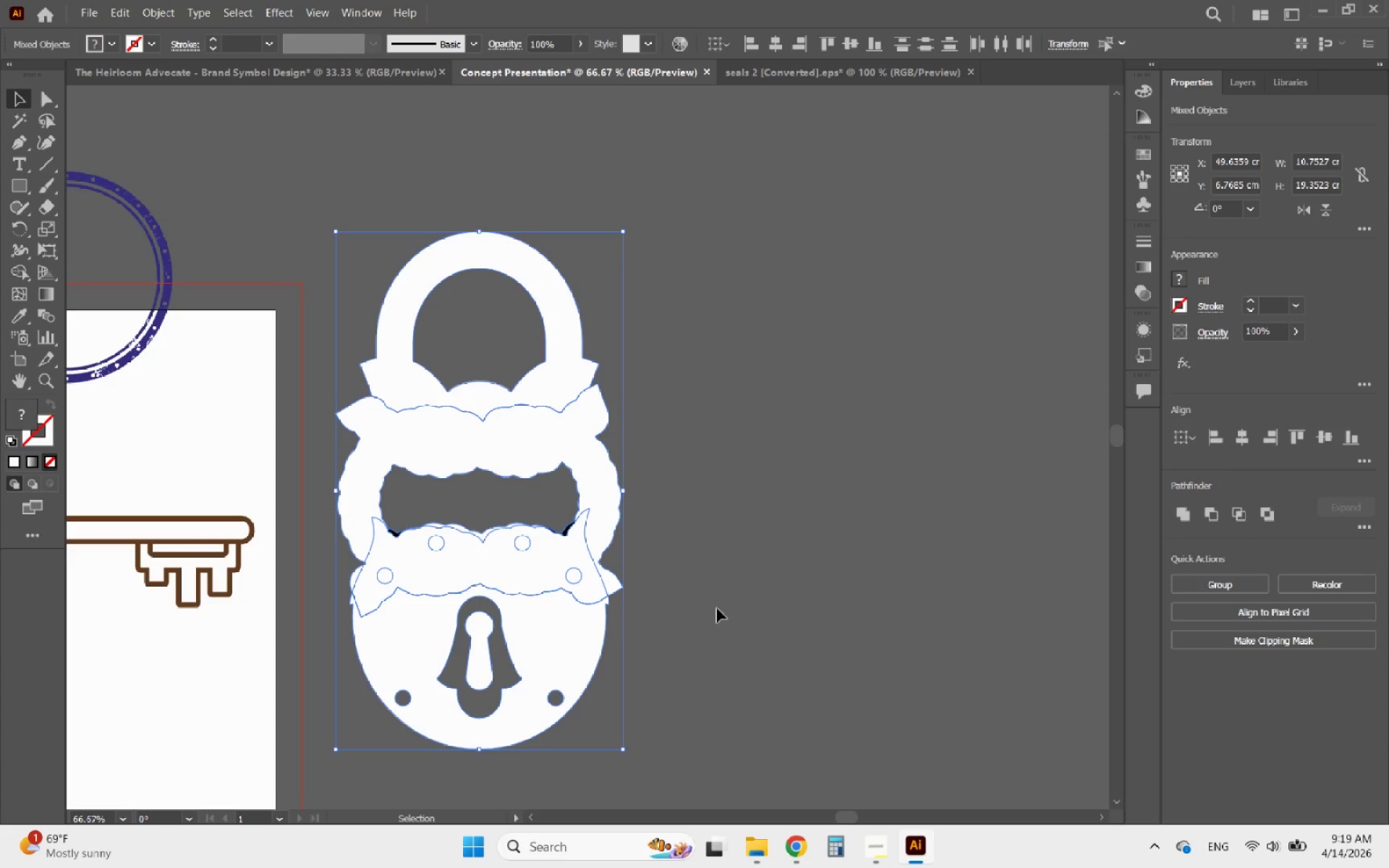 
left_click([718, 614])
 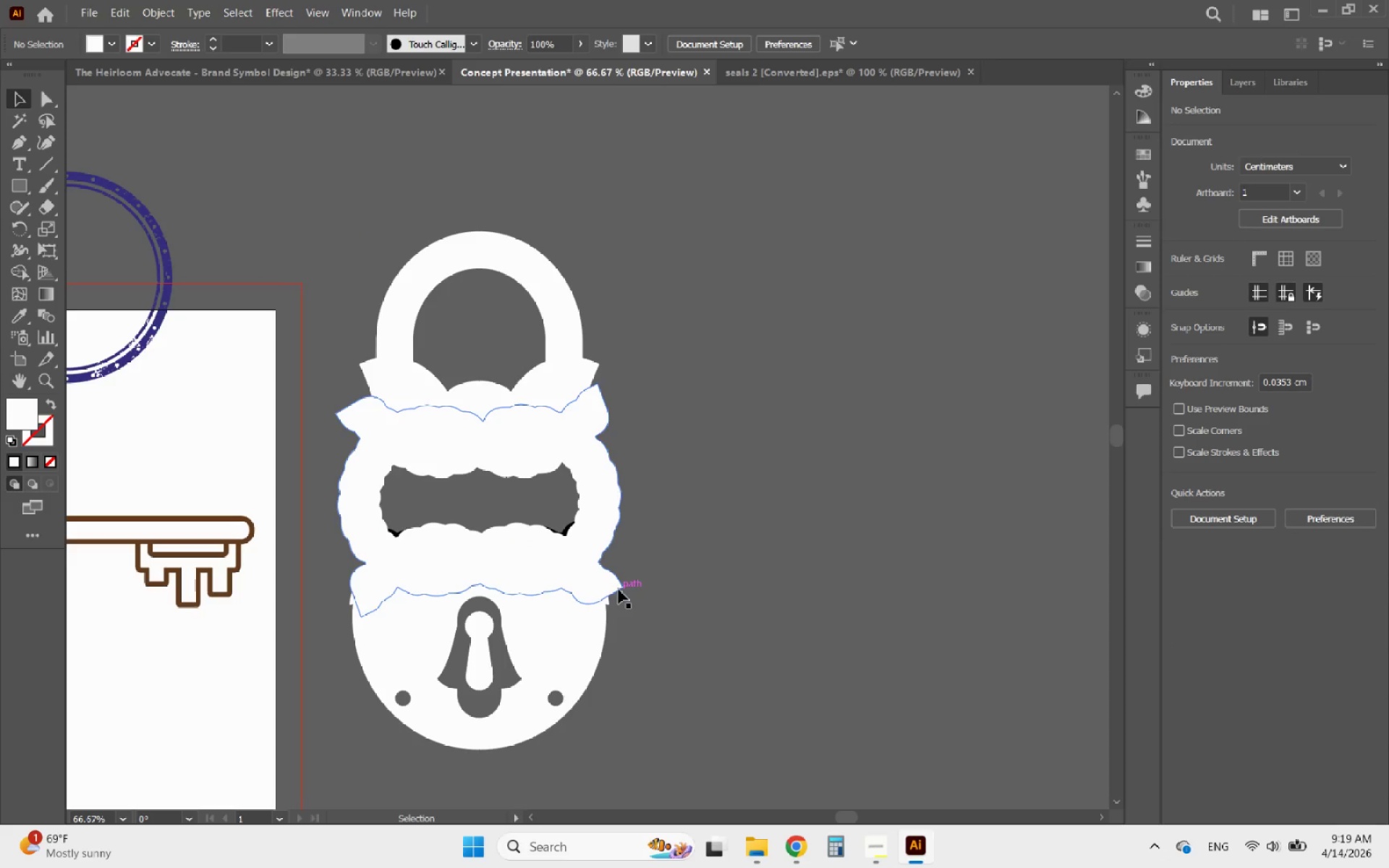 
left_click([613, 584])
 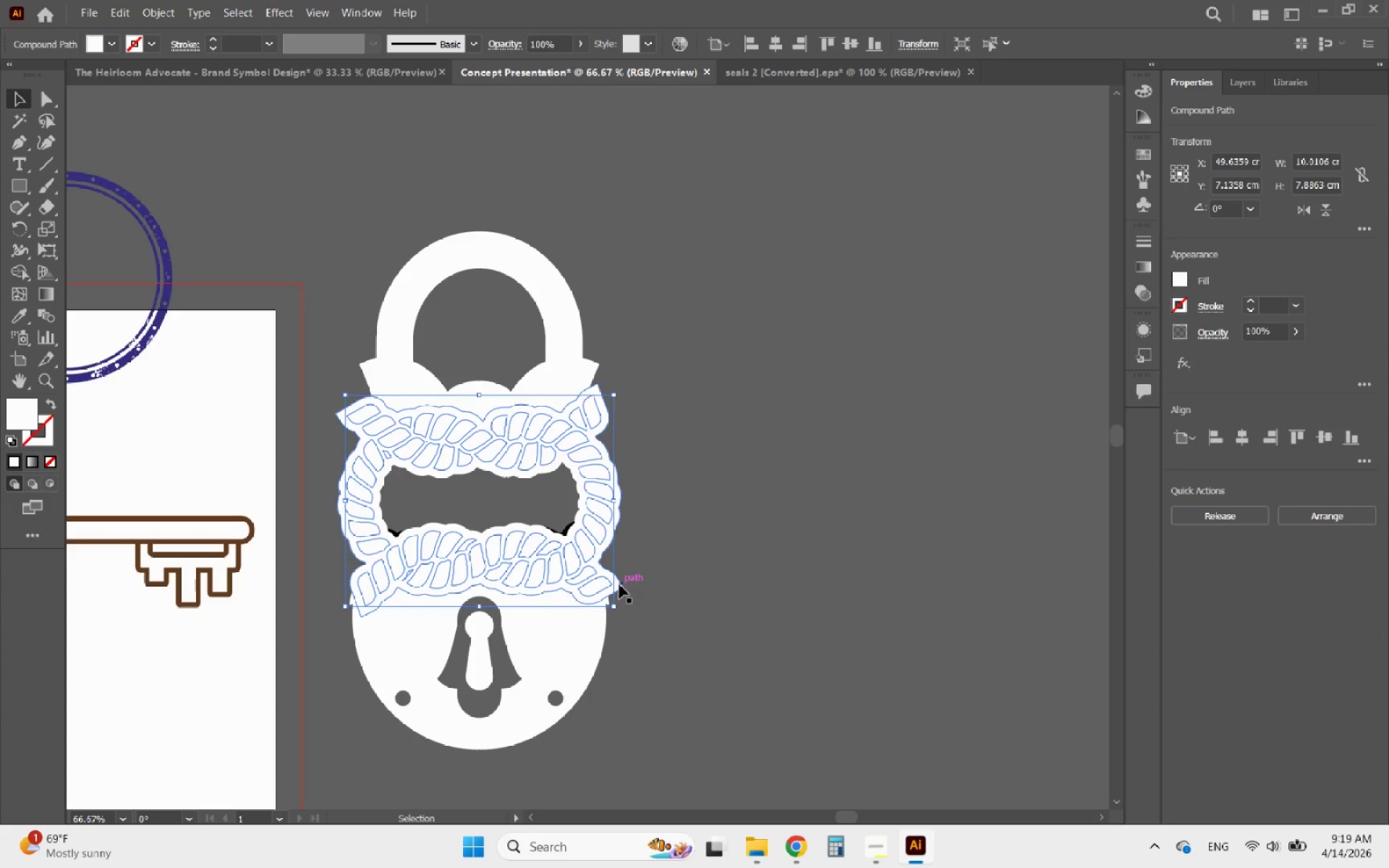 
left_click([619, 584])
 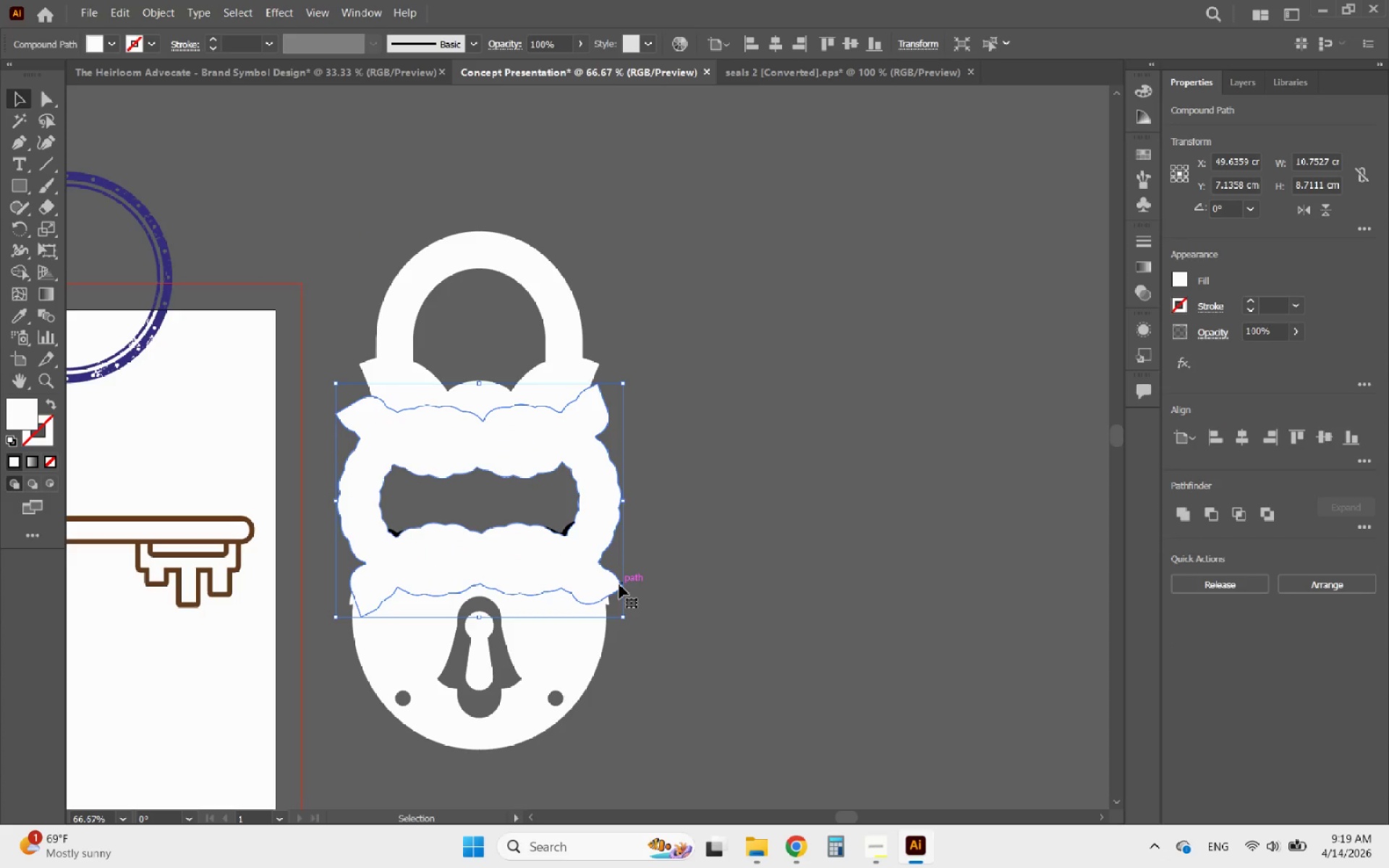 
key(Delete)
 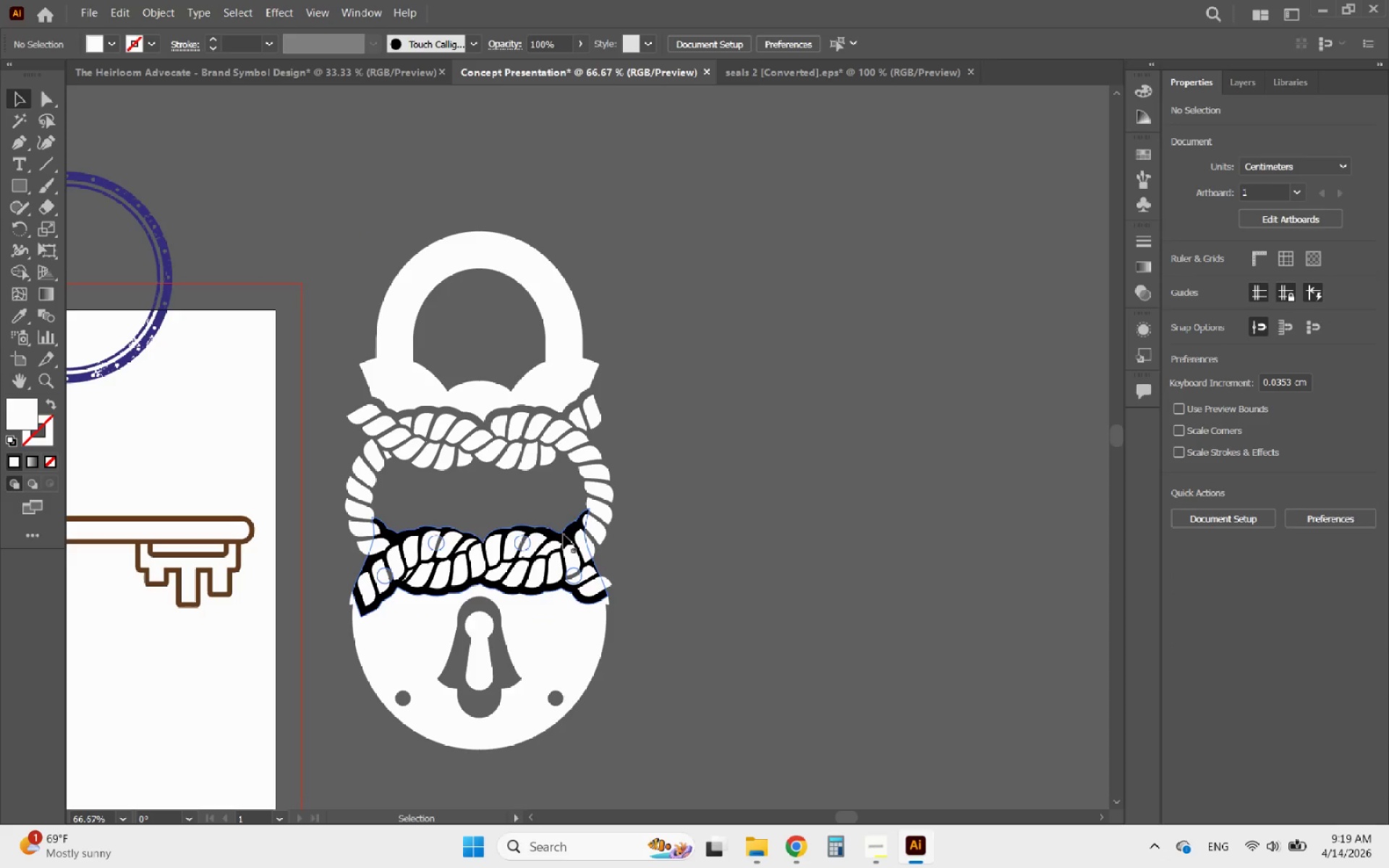 
left_click([563, 532])
 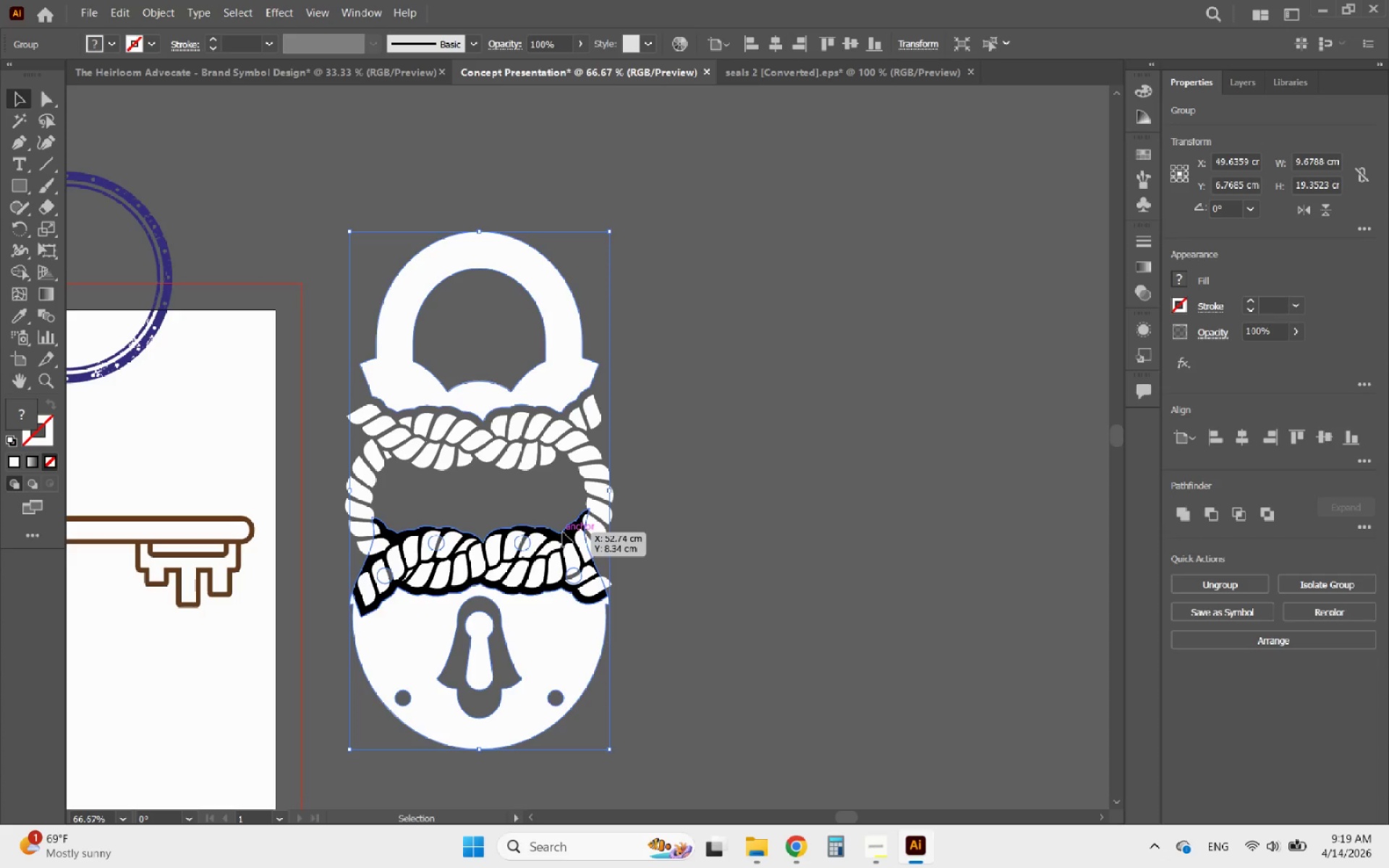 
double_click([563, 532])
 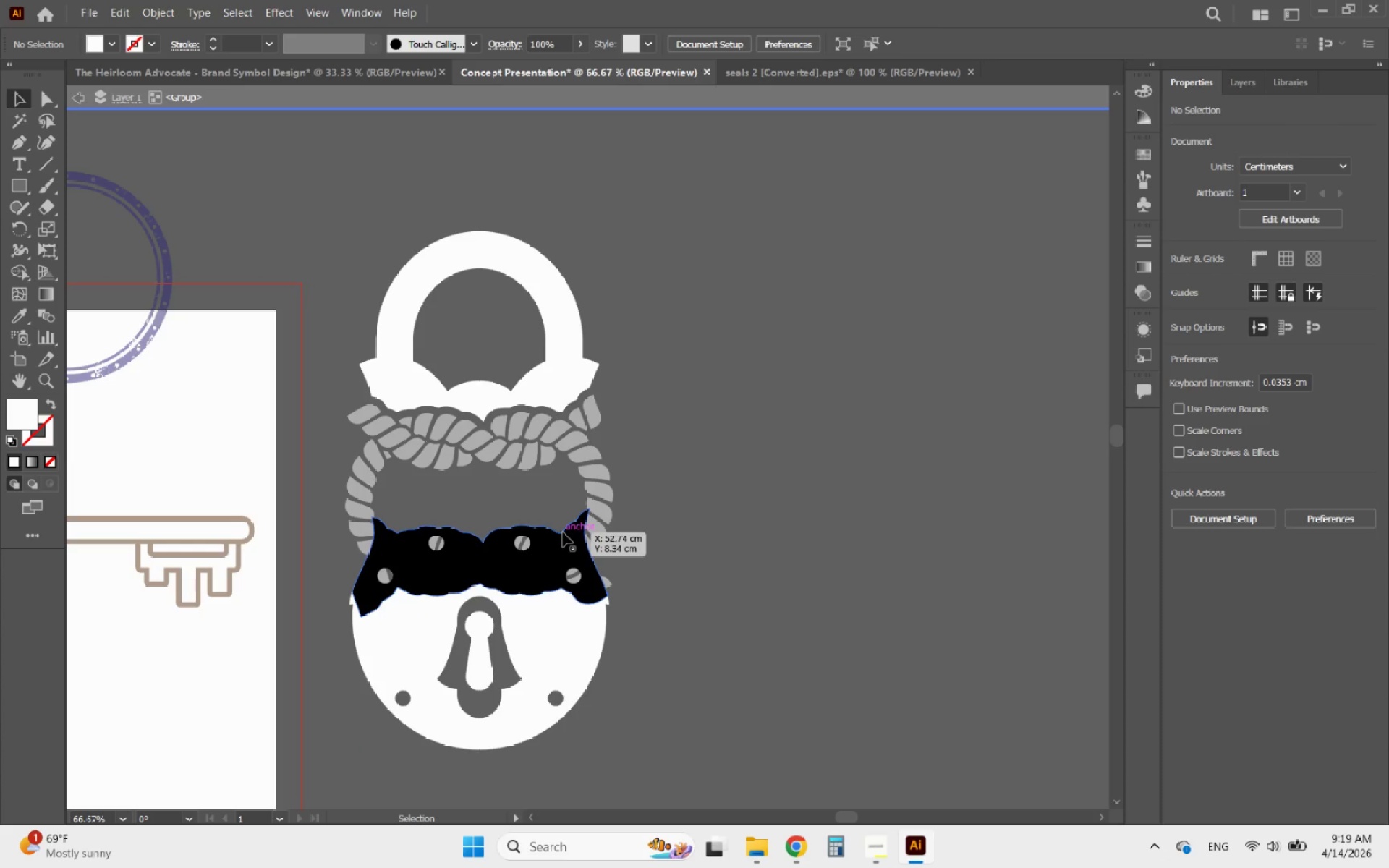 
triple_click([563, 532])
 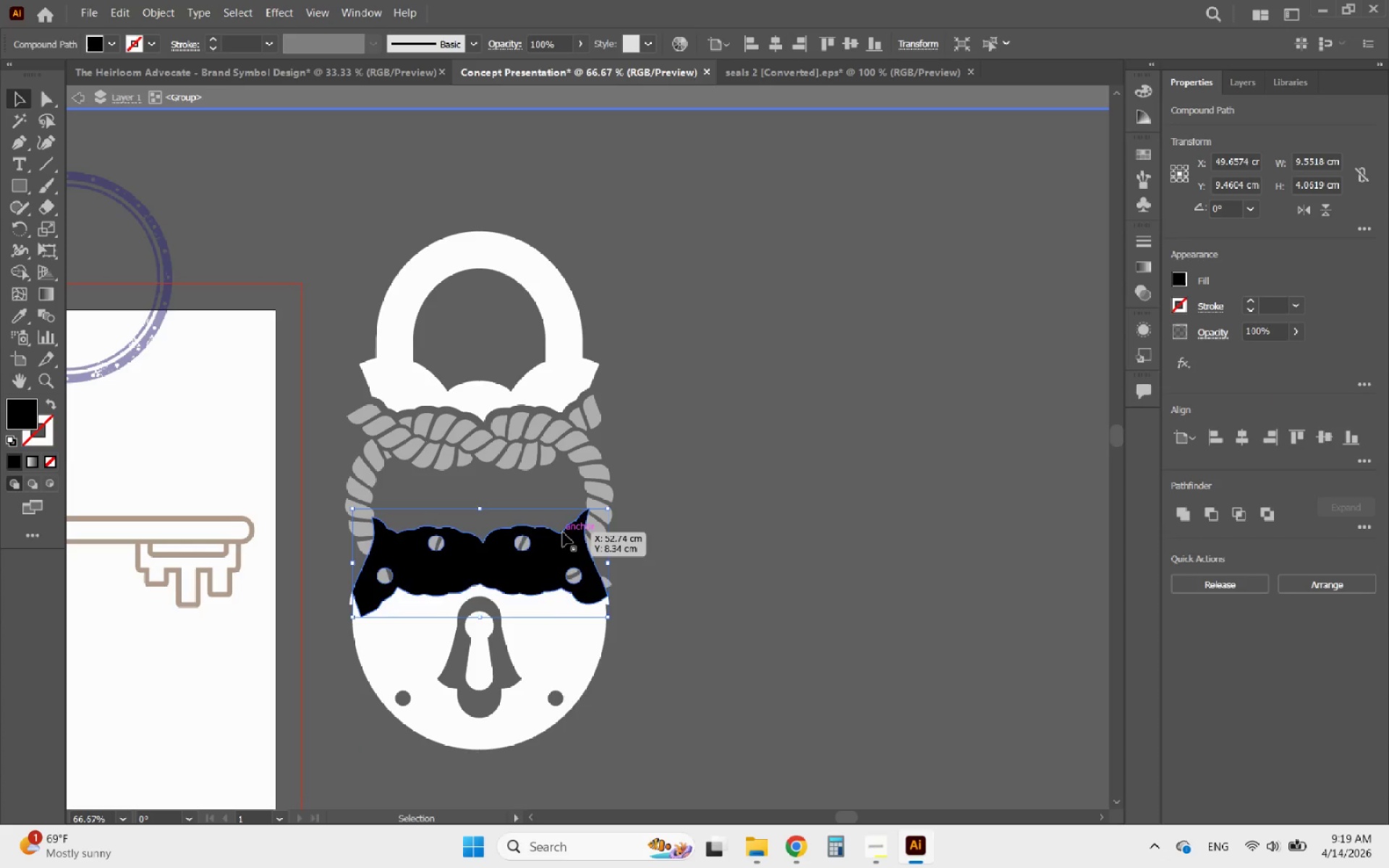 
key(Delete)
 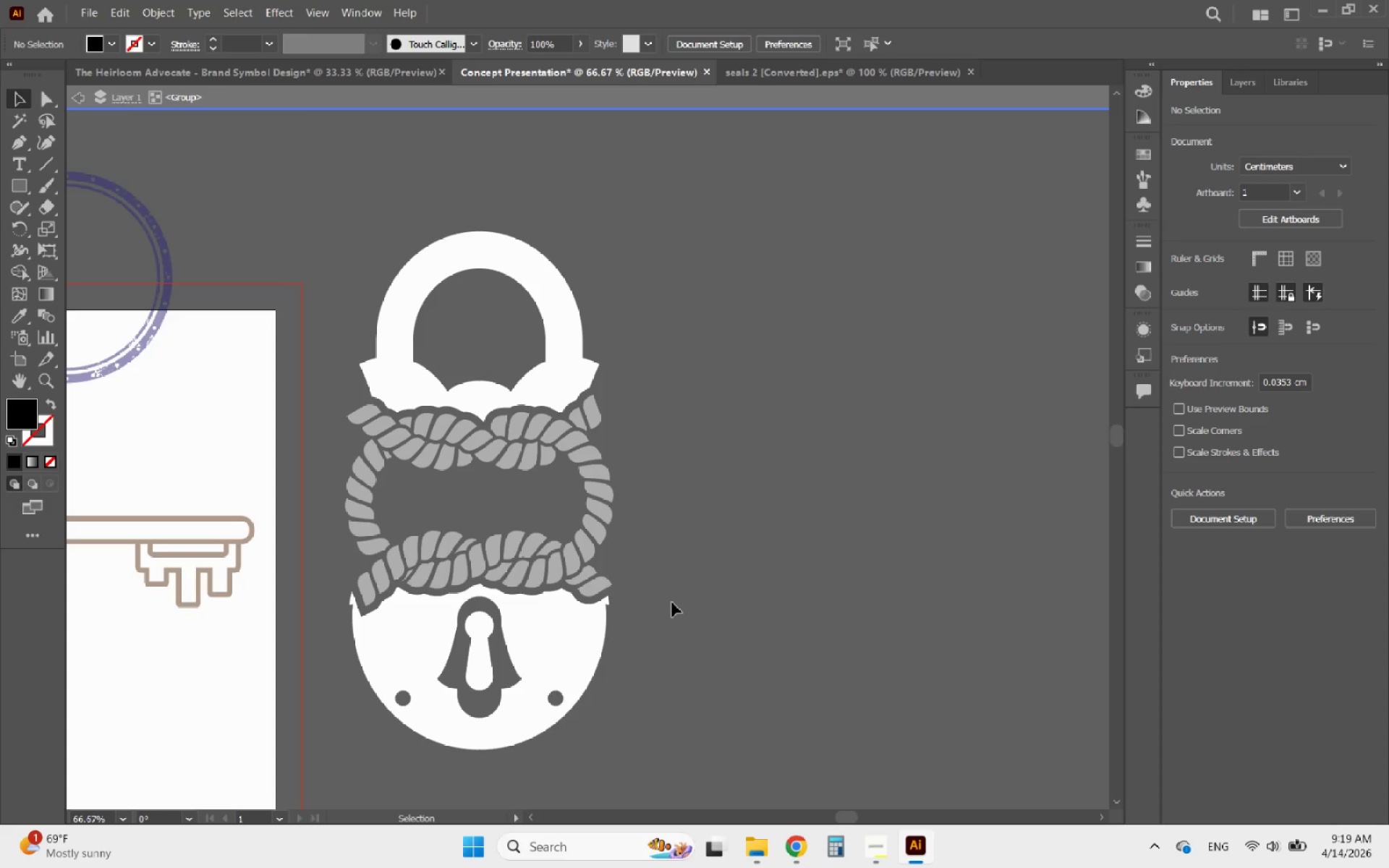 
double_click([672, 603])
 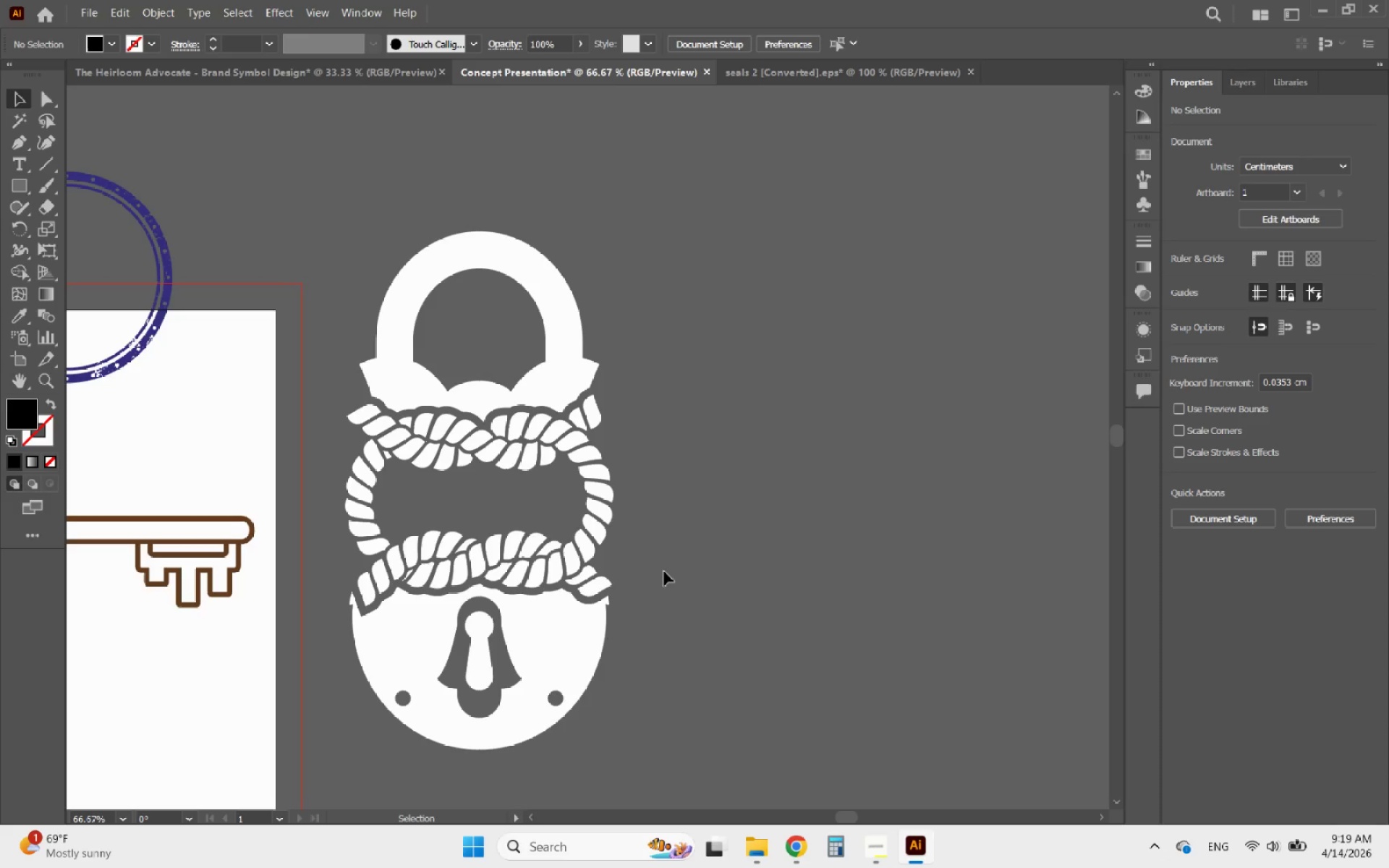 
hold_key(key=AltLeft, duration=1.5)
scroll: coordinate [658, 498], scroll_direction: down, amount: 4.0
 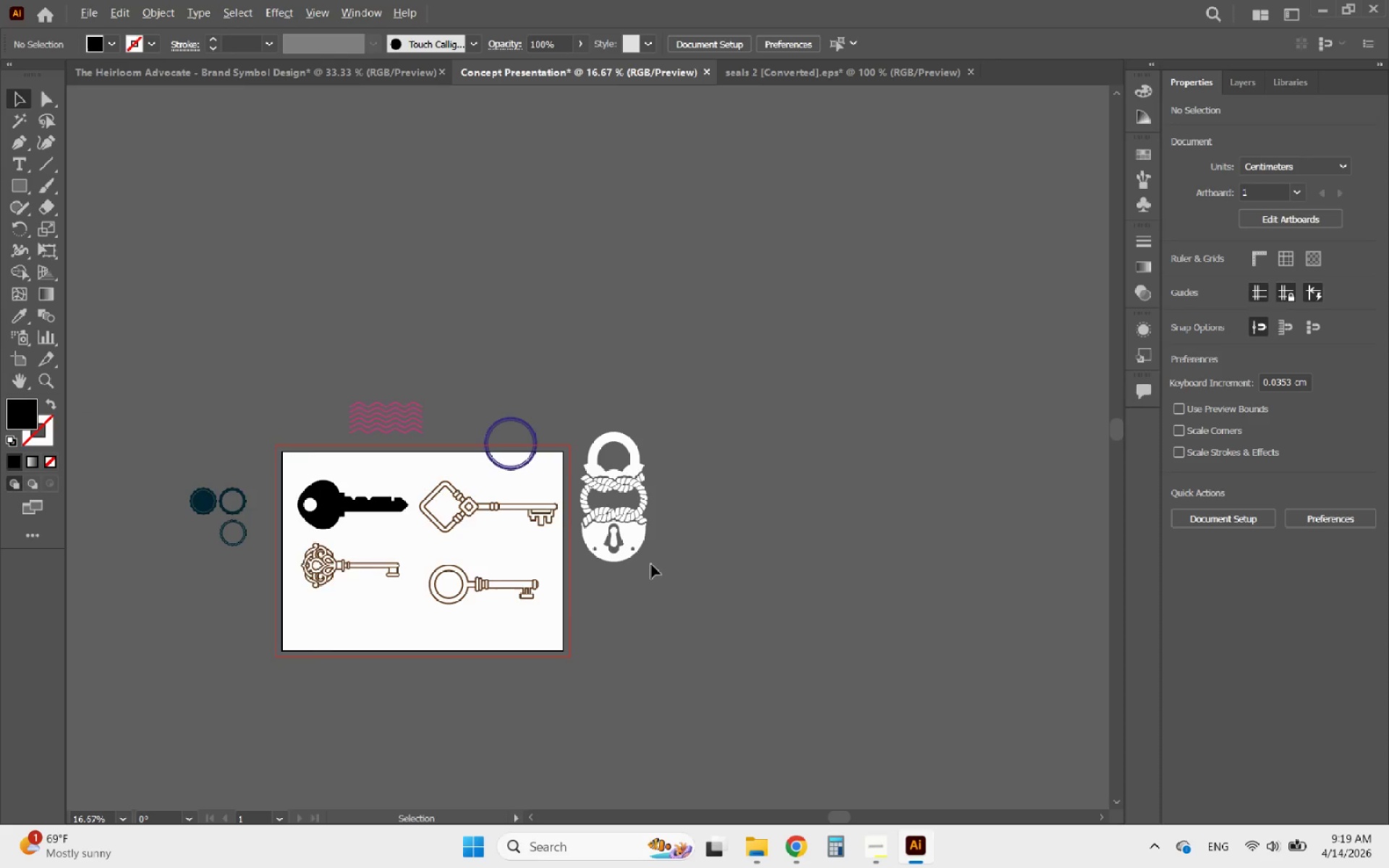 
scroll: coordinate [650, 571], scroll_direction: up, amount: 3.0
 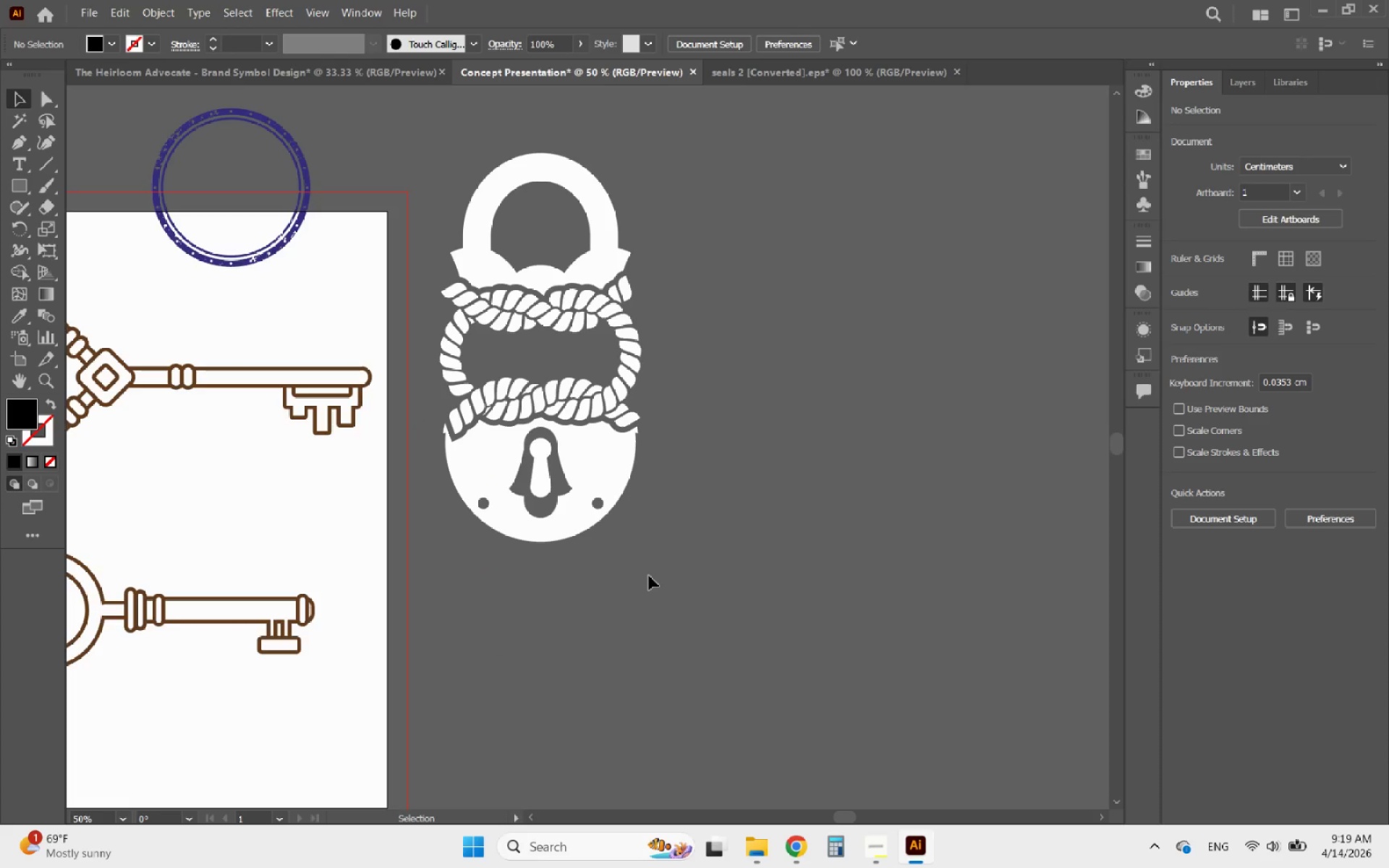 
wait(7.62)
 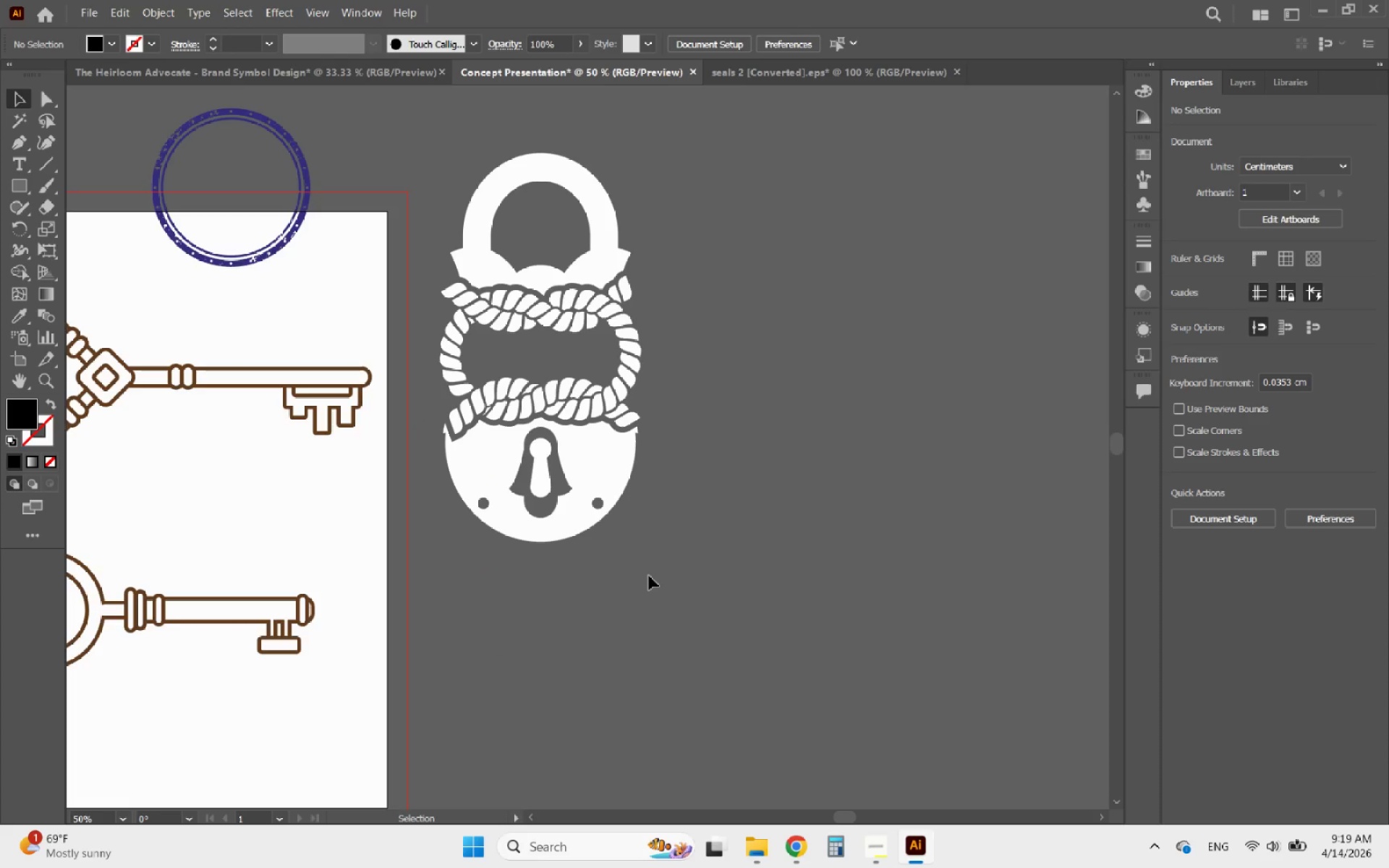 
scroll: coordinate [606, 577], scroll_direction: down, amount: 2.0
 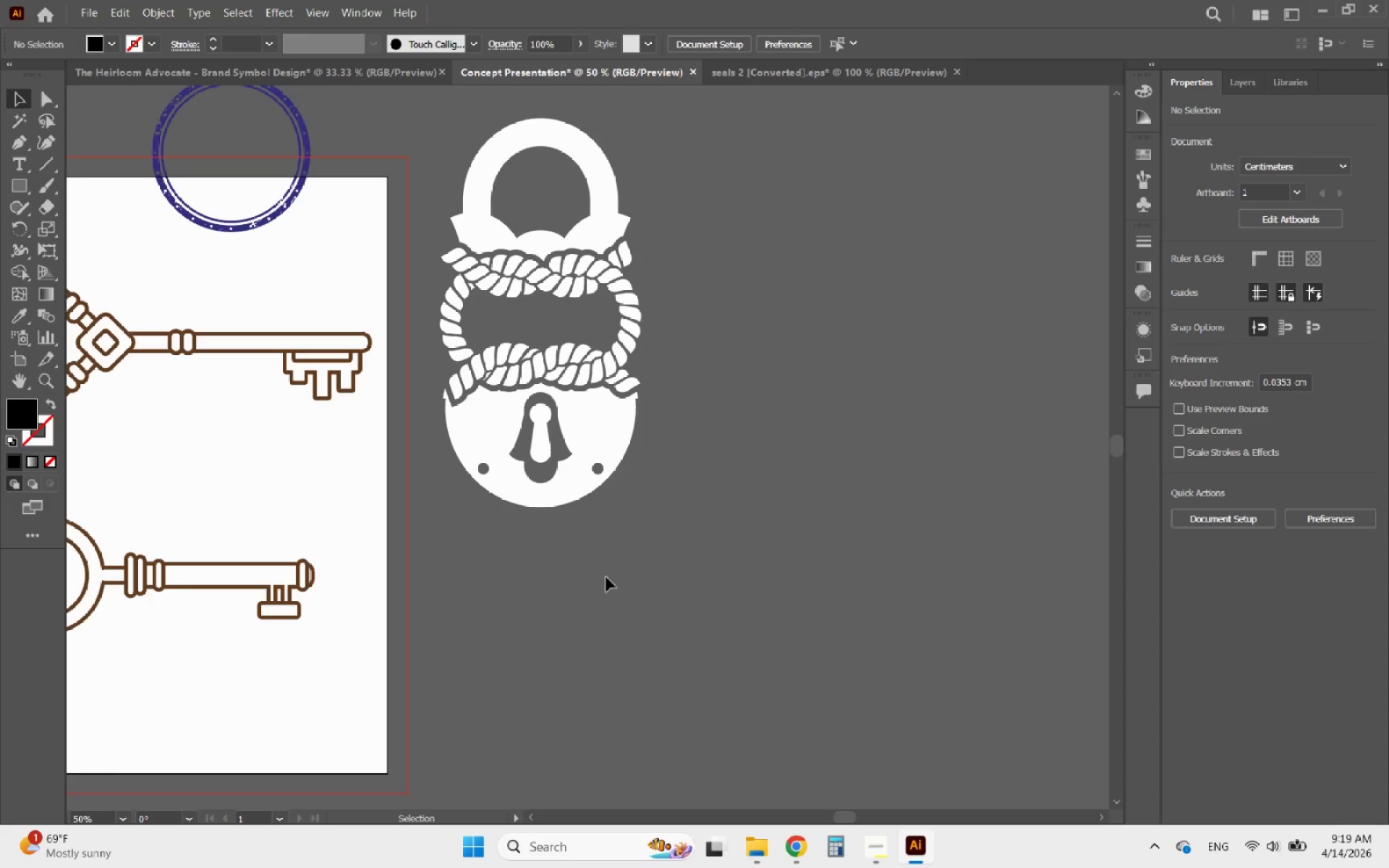 
hold_key(key=AltLeft, duration=1.41)
scroll: coordinate [606, 577], scroll_direction: down, amount: 4.0
 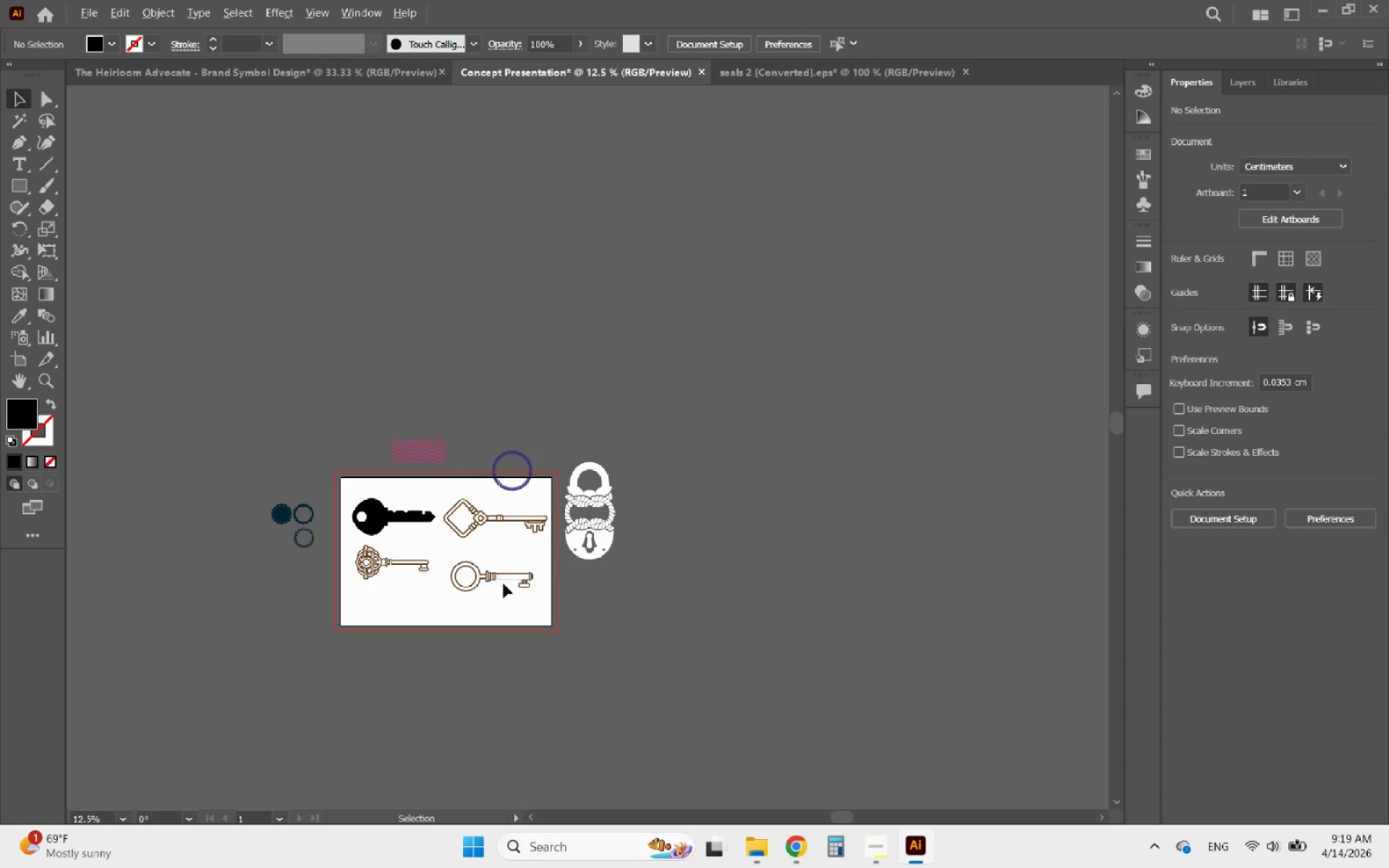 
scroll: coordinate [504, 584], scroll_direction: up, amount: 2.0
 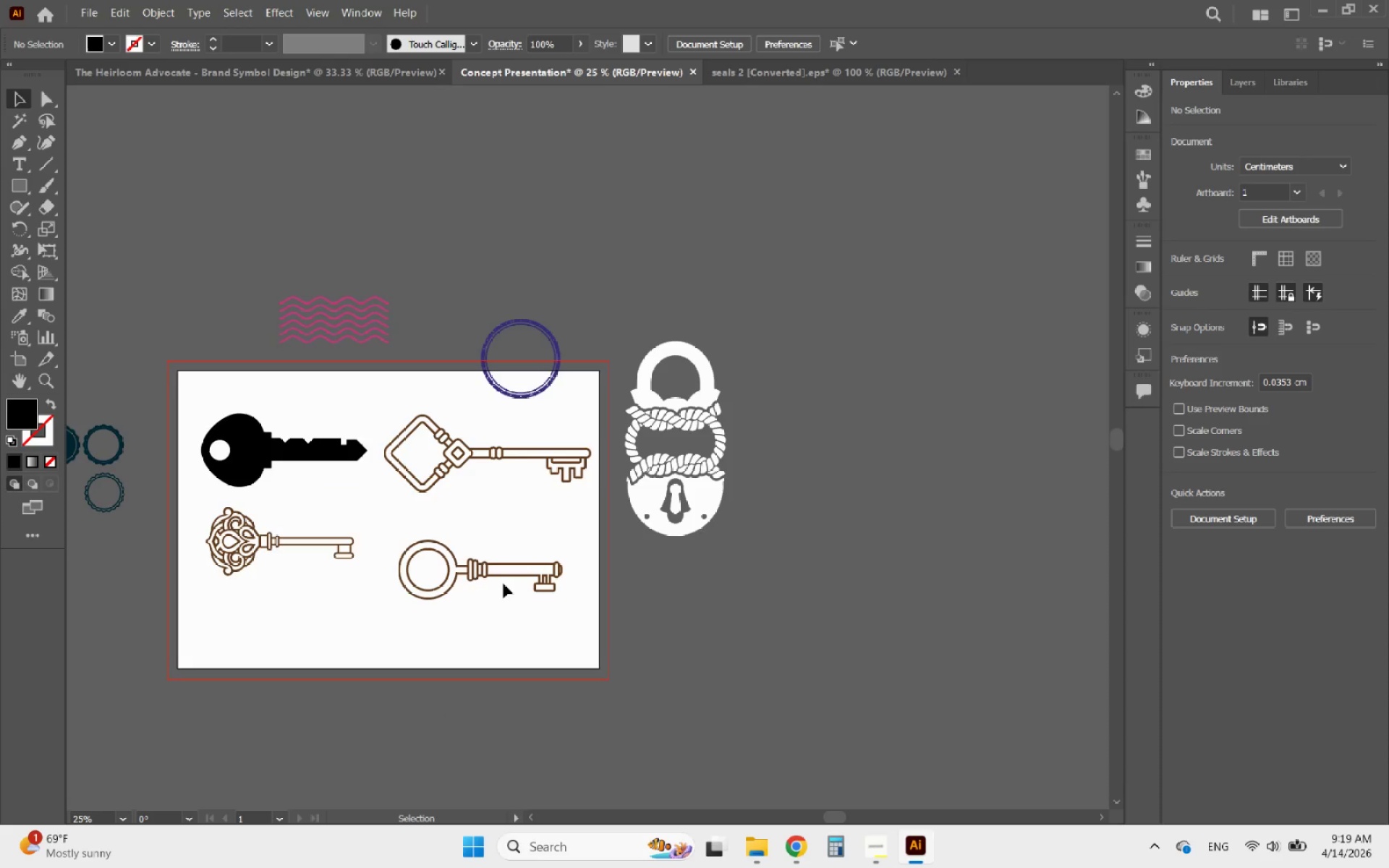 
key(Control+Z)
 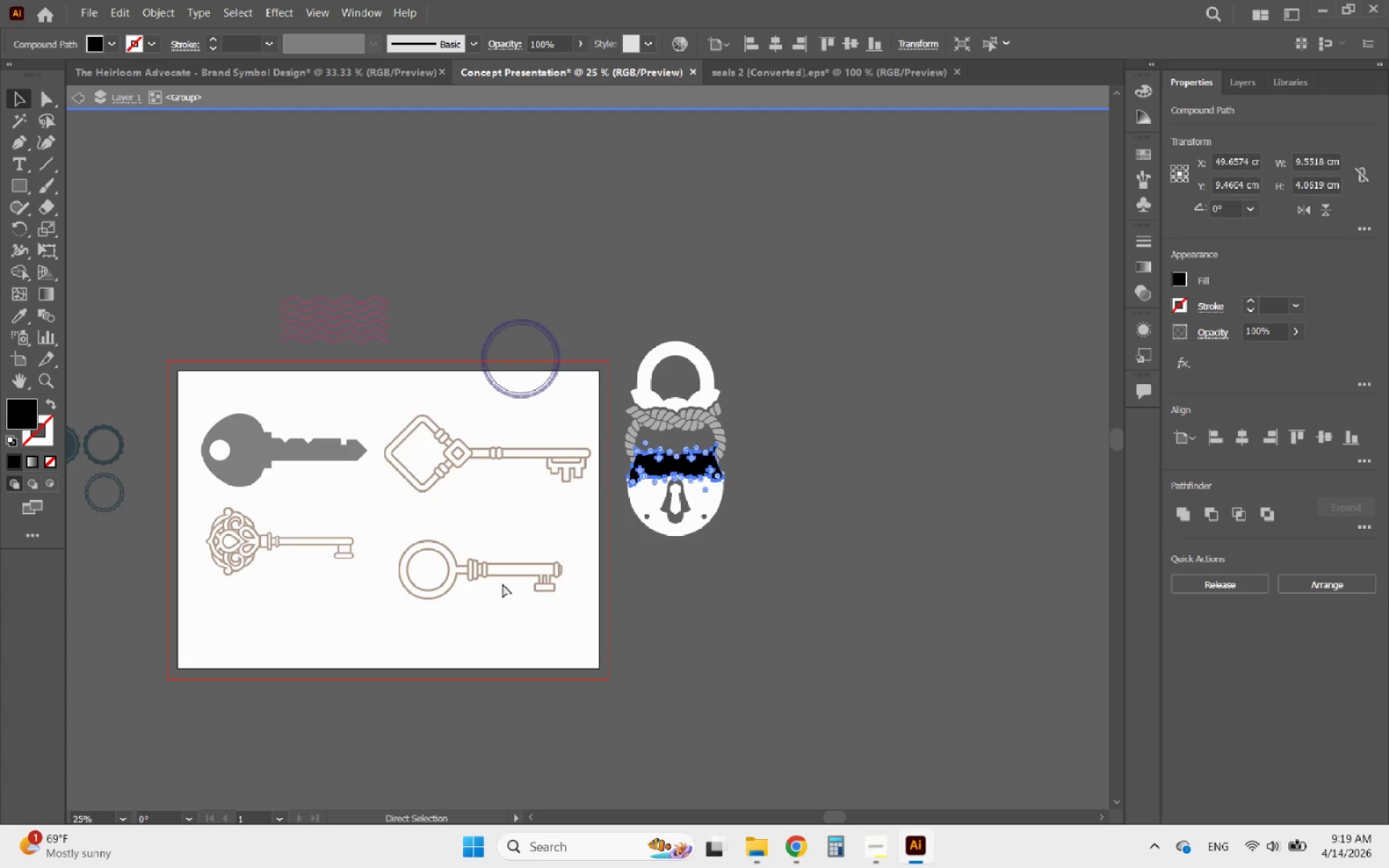 
key(Control+Z)
 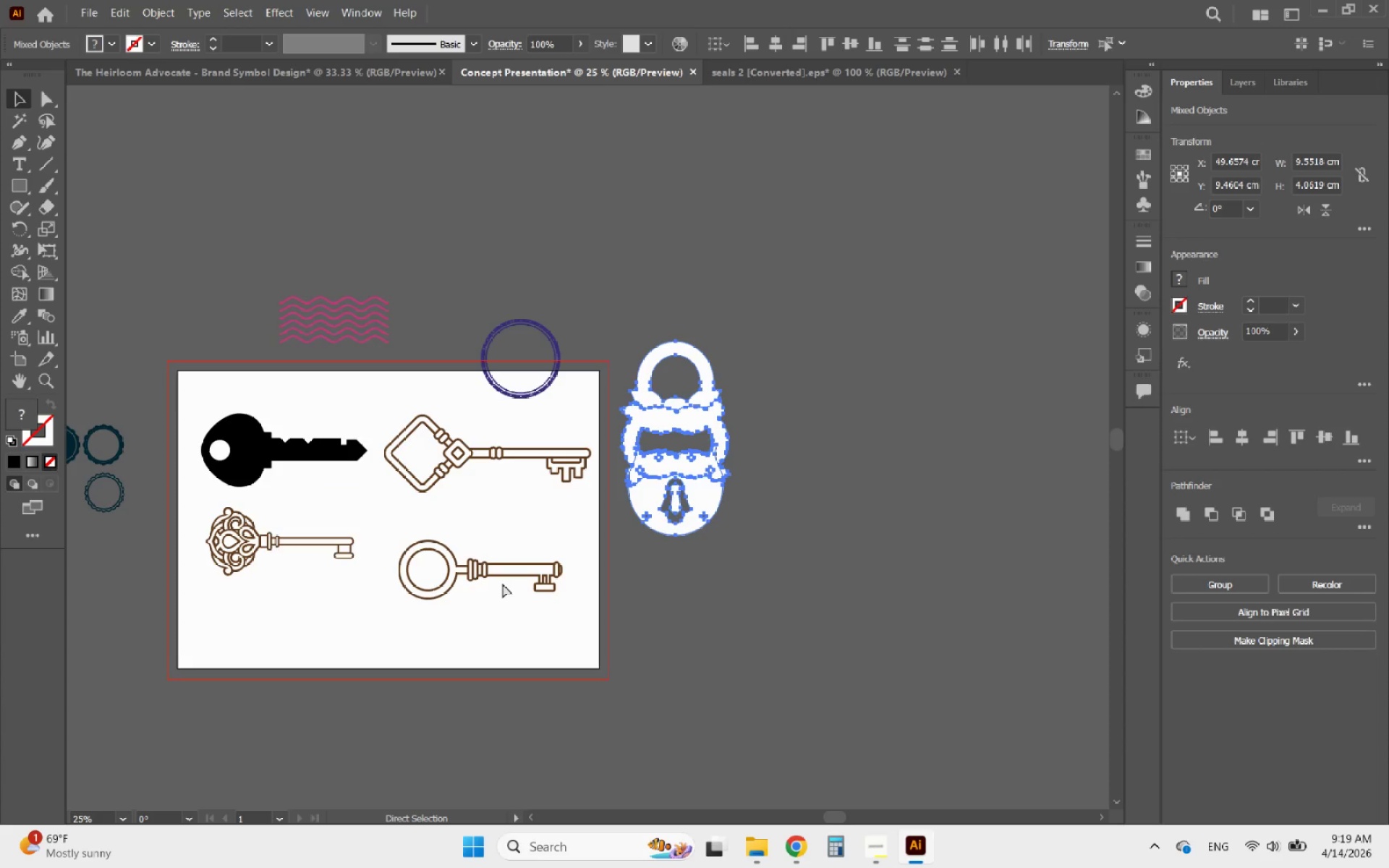 
key(Control+Z)
 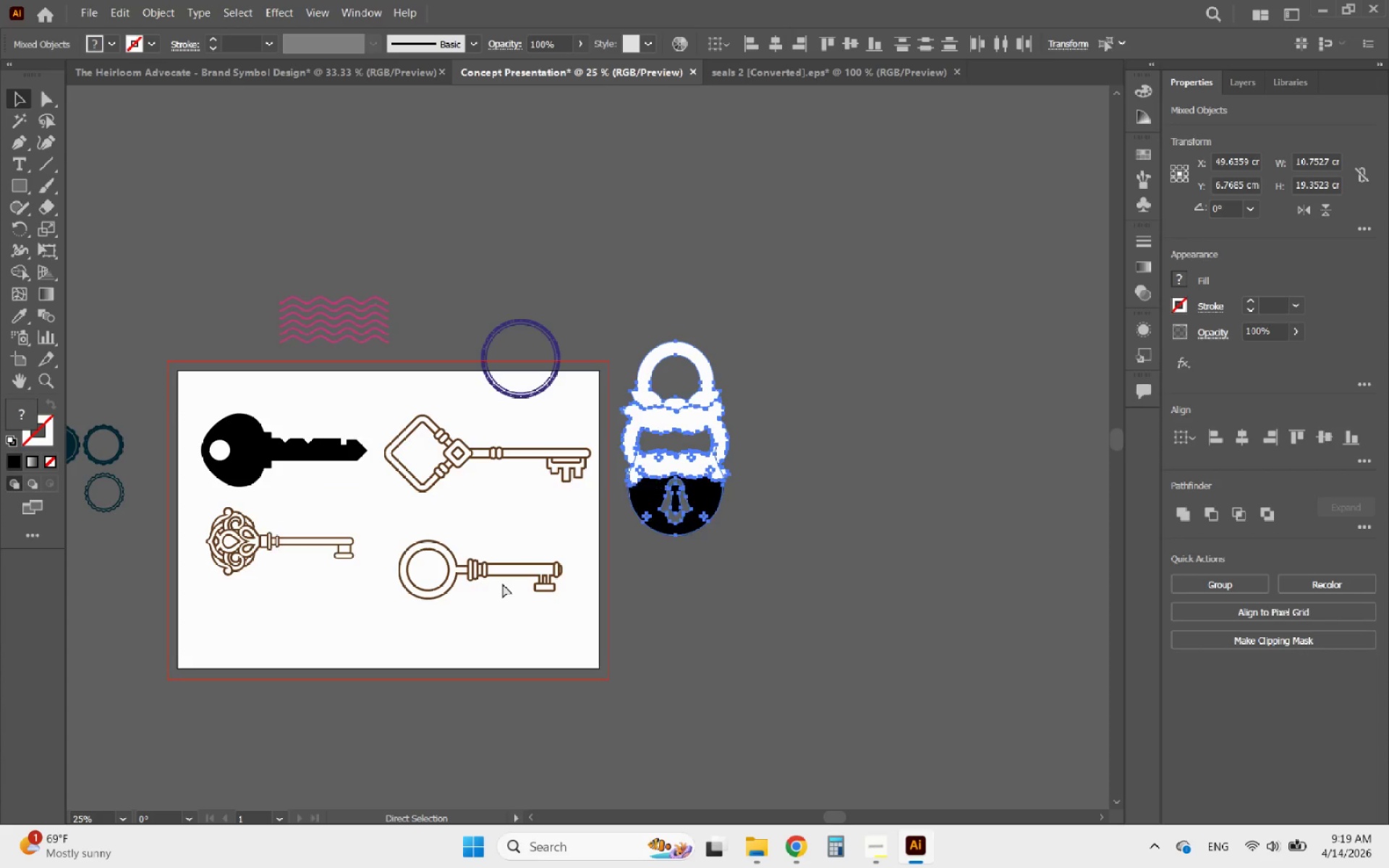 
key(Control+Z)
 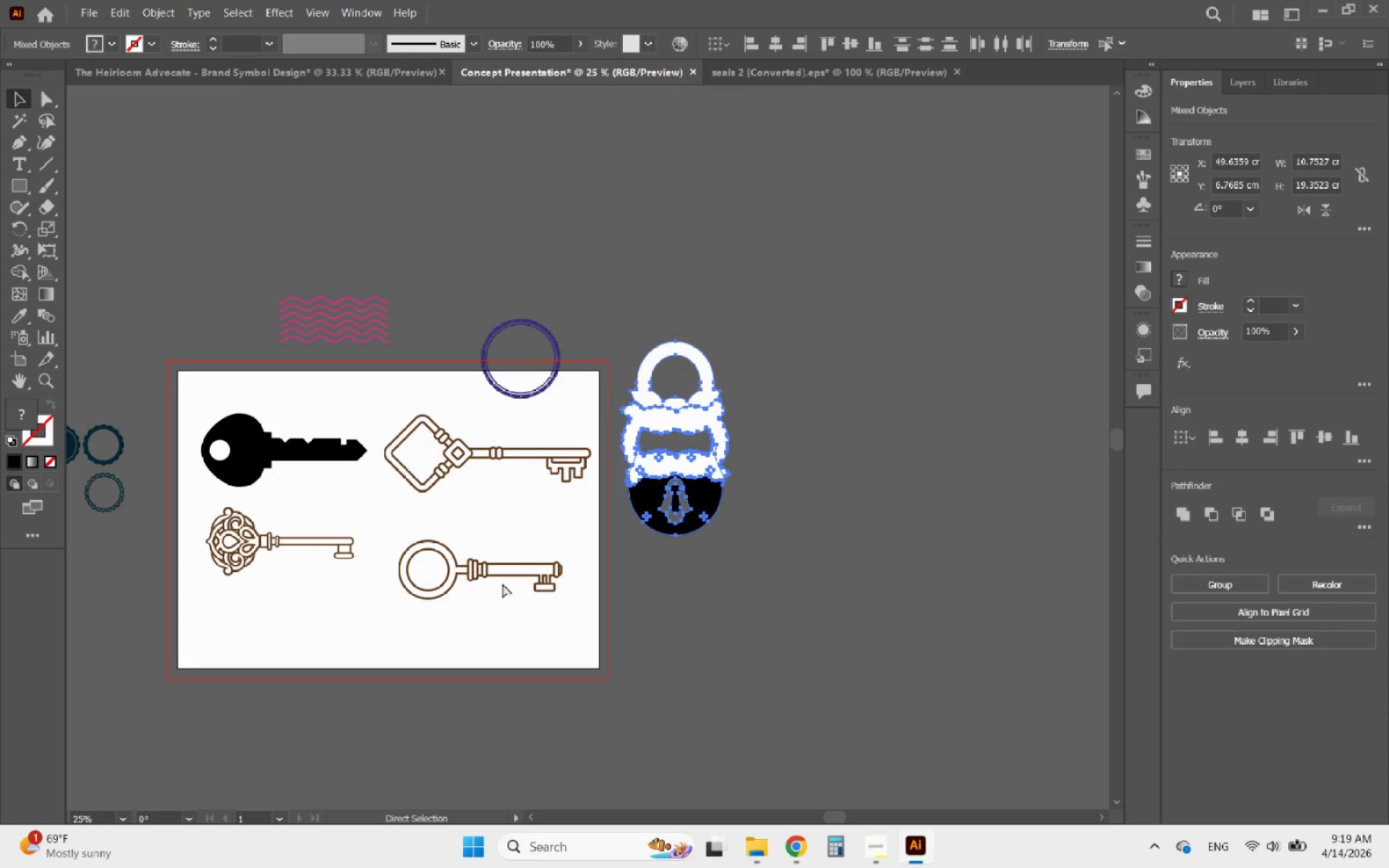 
key(Control+Z)
 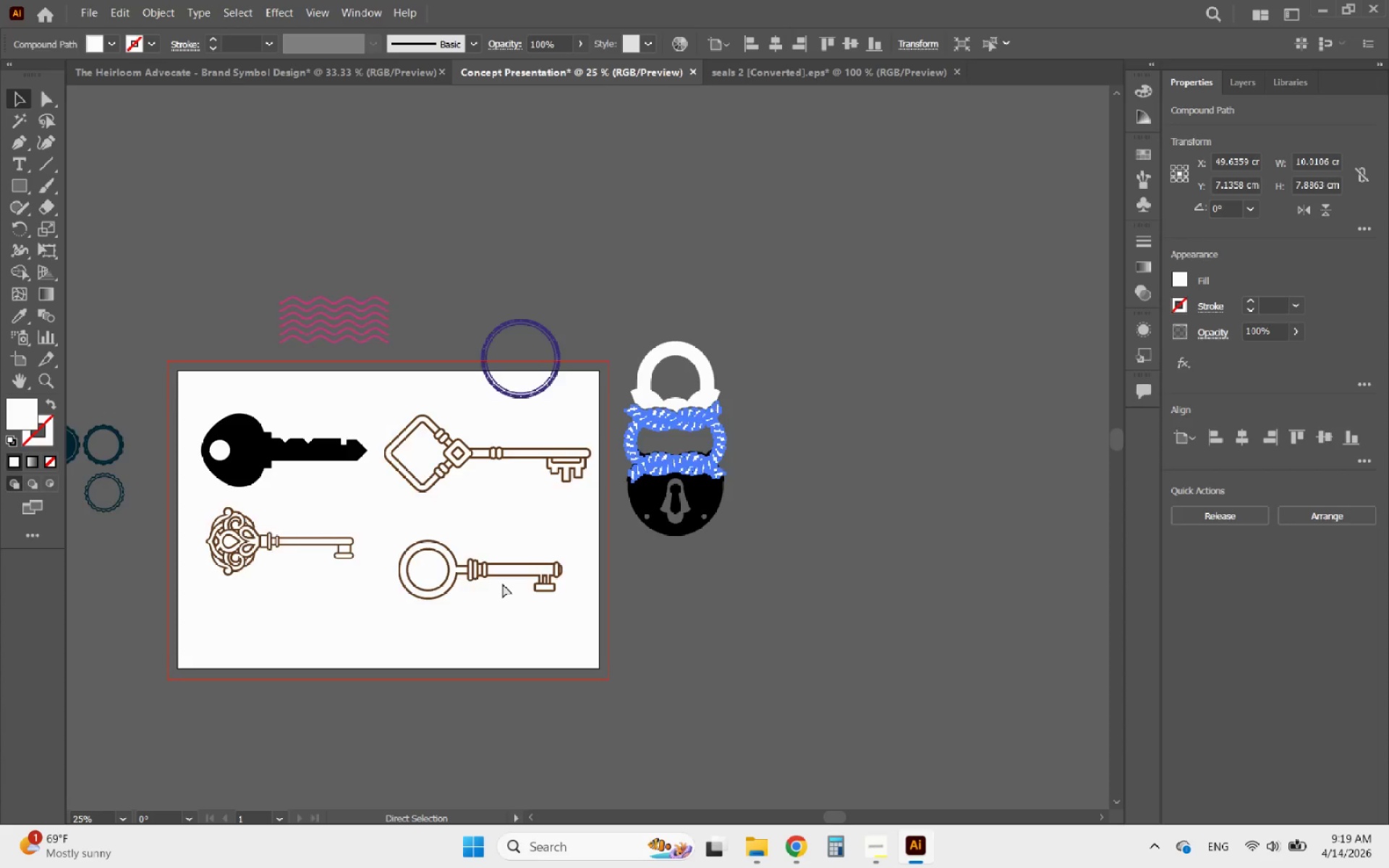 
key(Control+Z)
 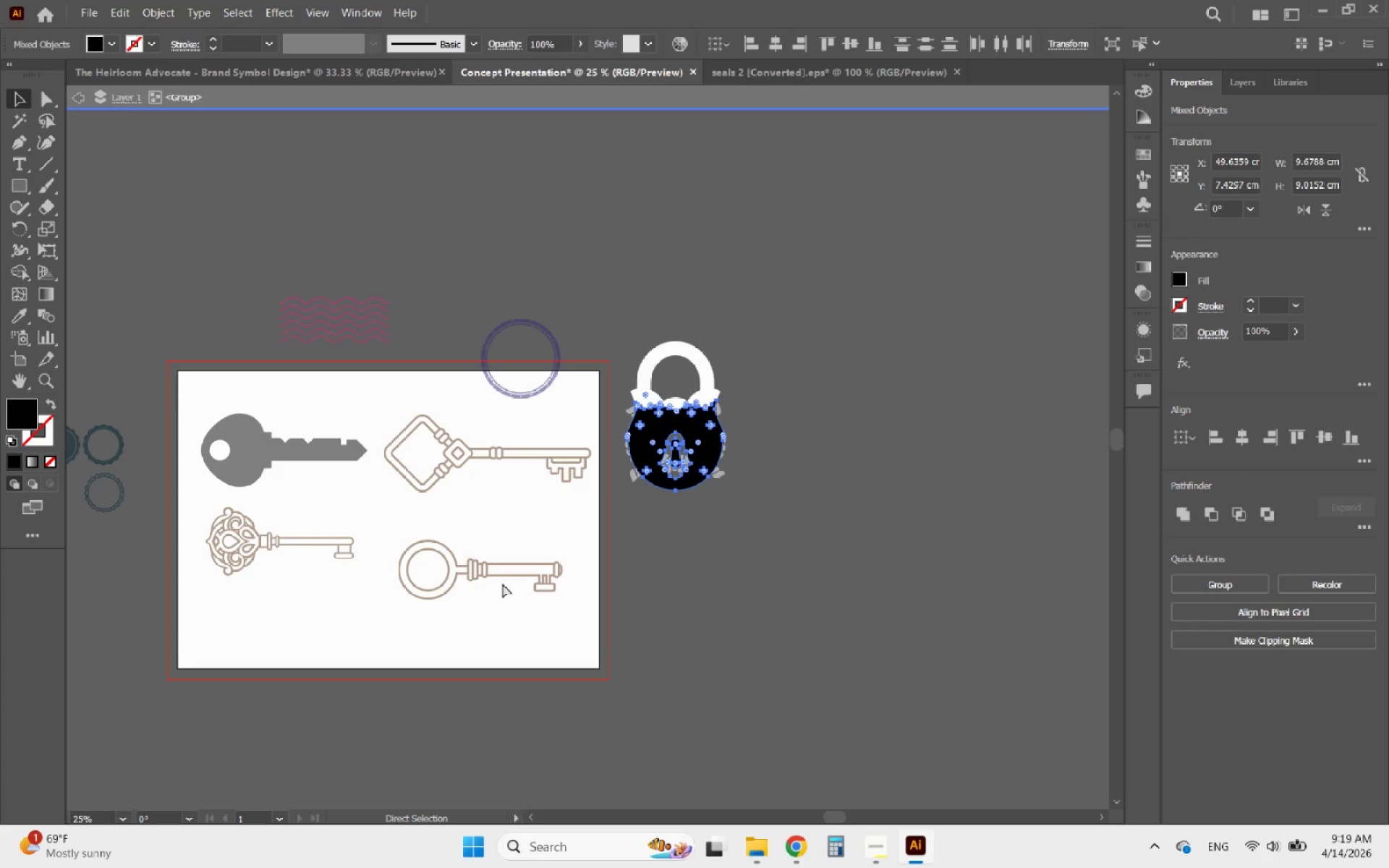 
key(Control+Z)
 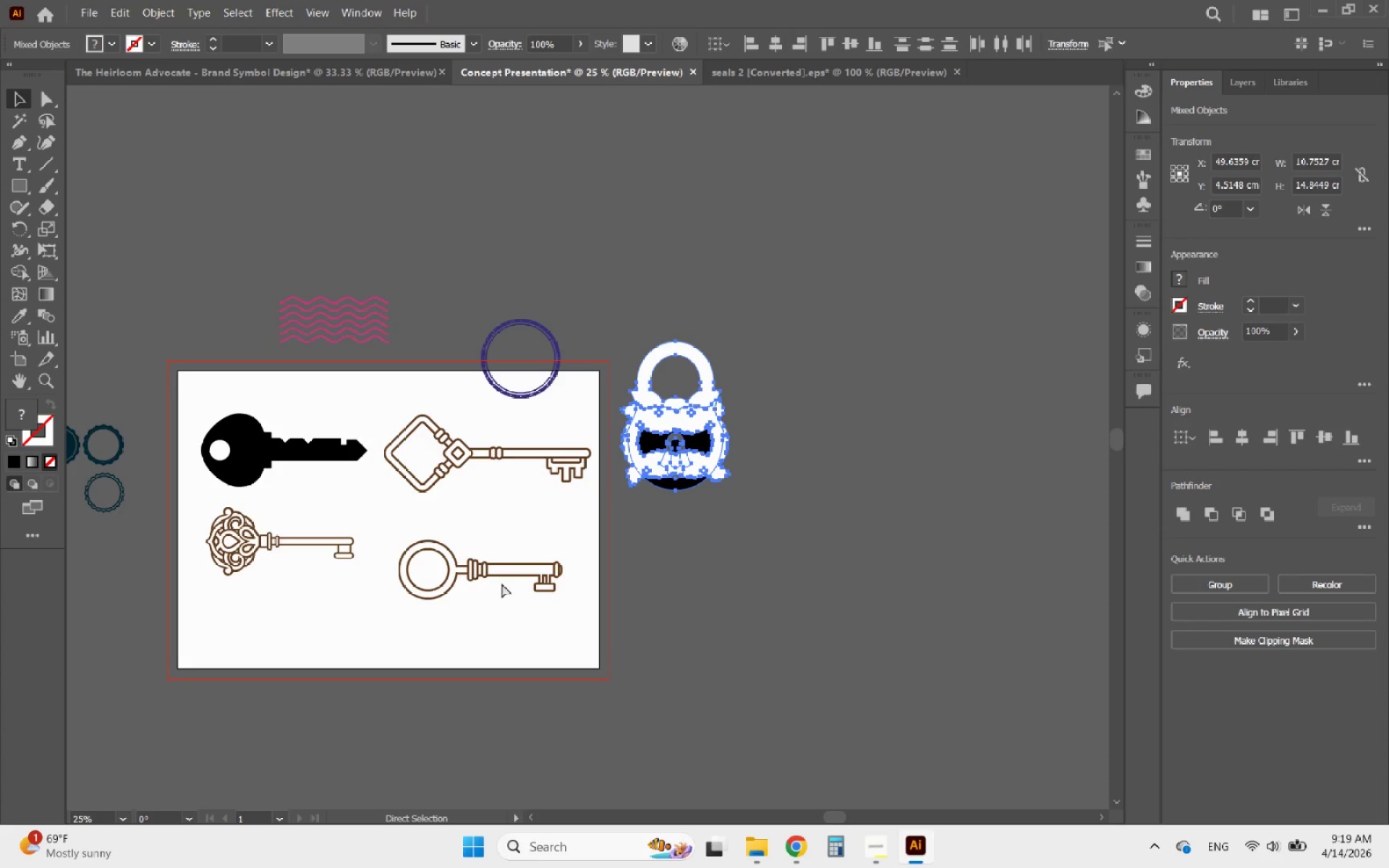 
key(Control+Z)
 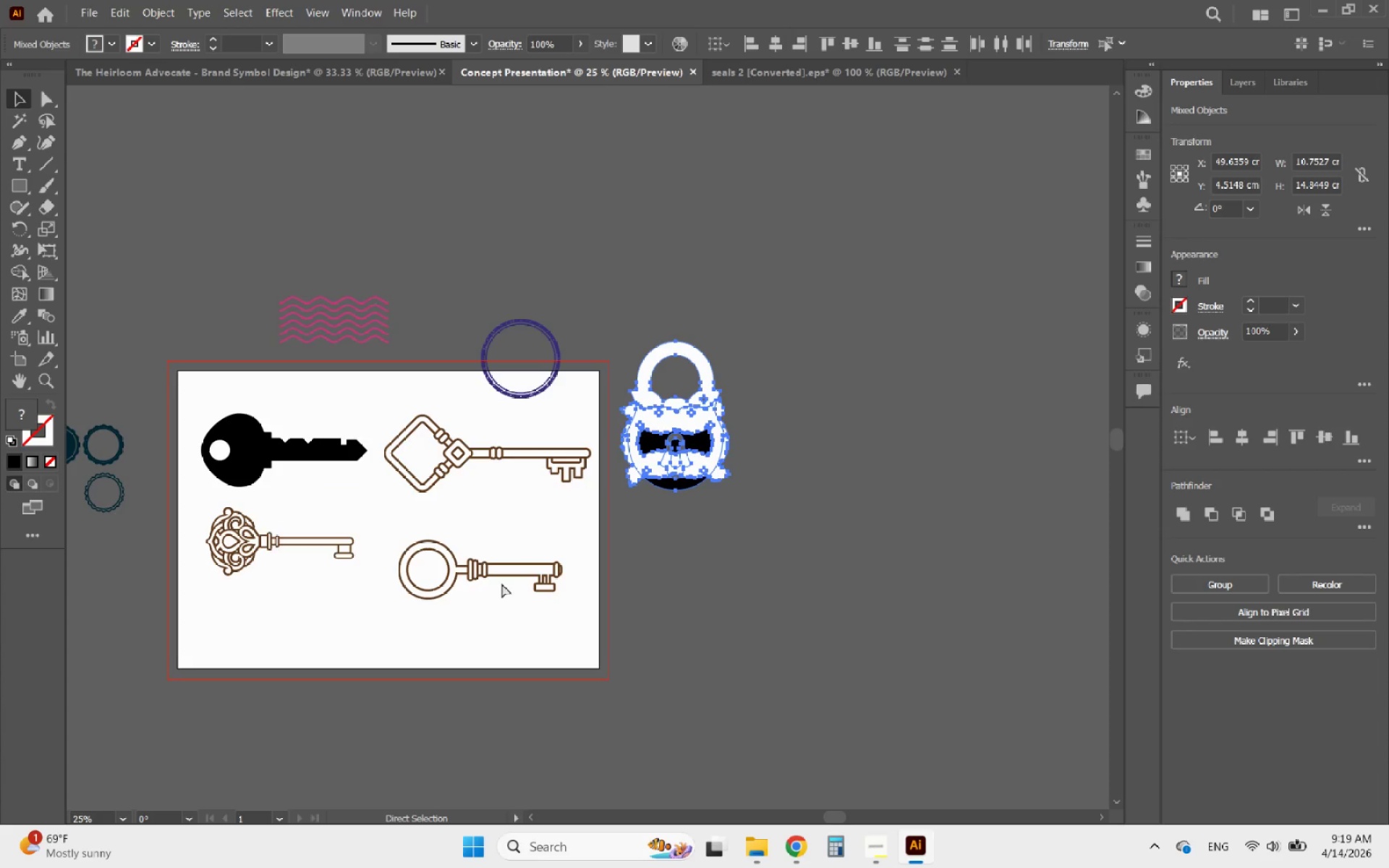 
key(Control+Z)
 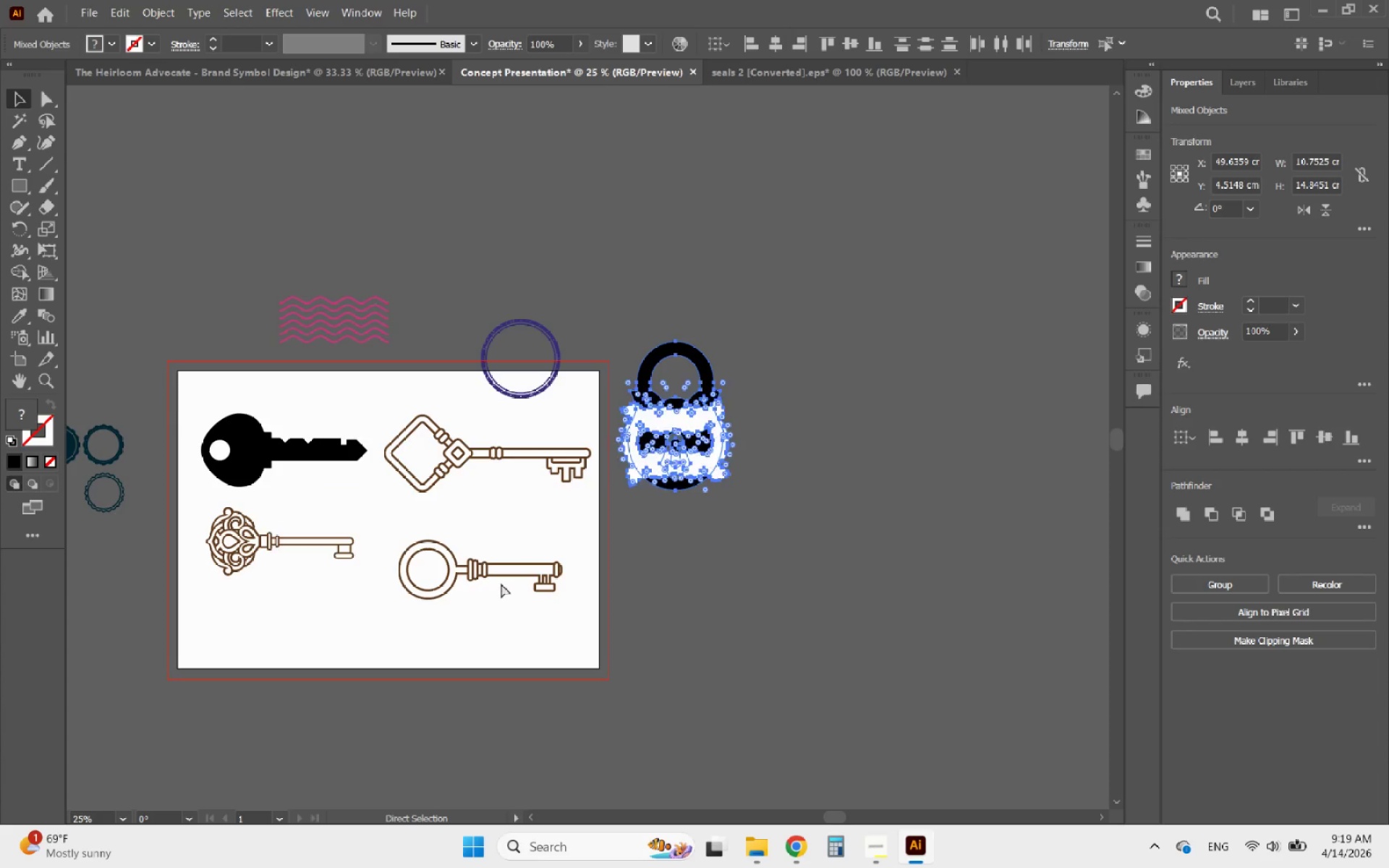 
key(Control+ControlLeft)
 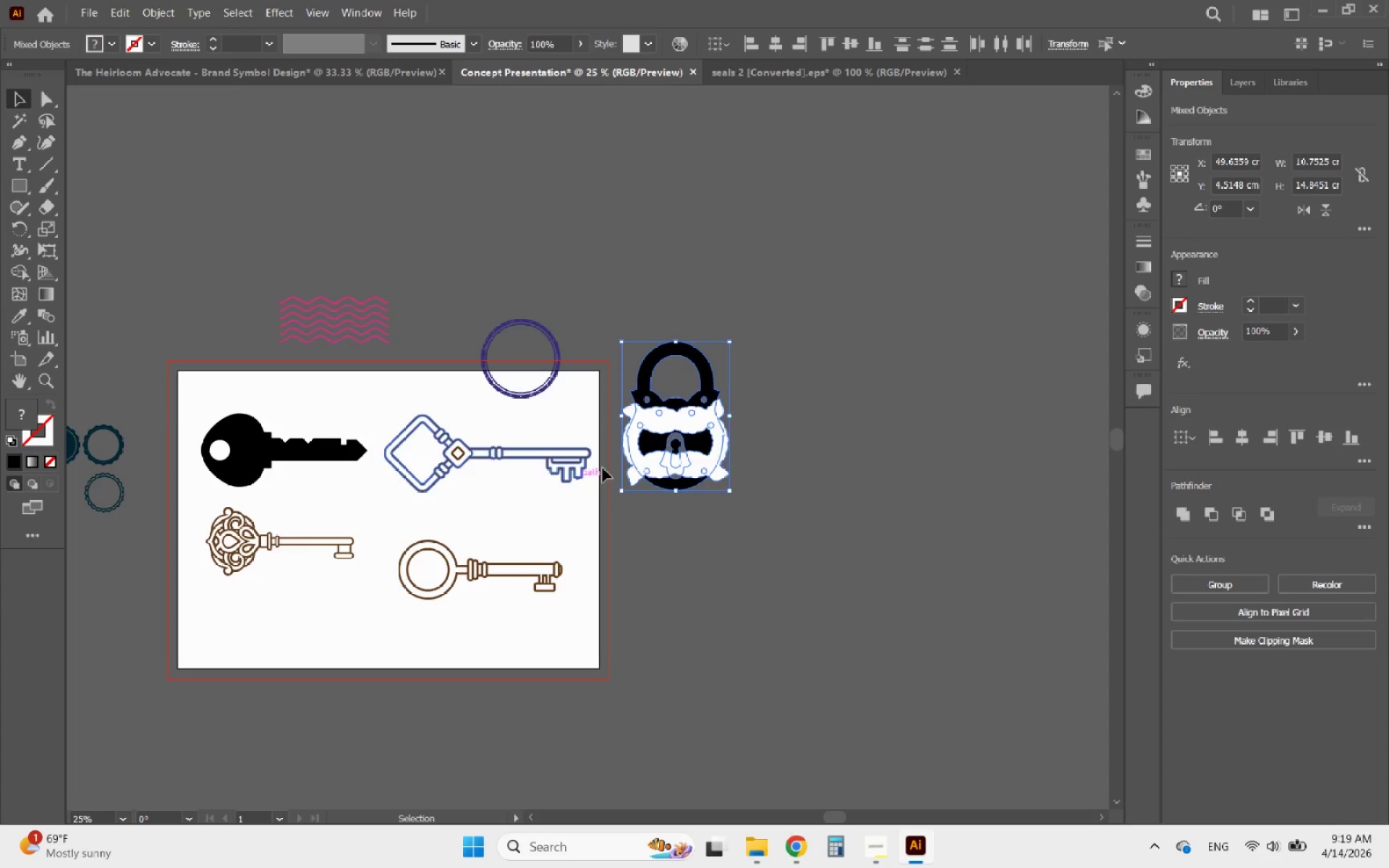 
left_click([768, 414])
 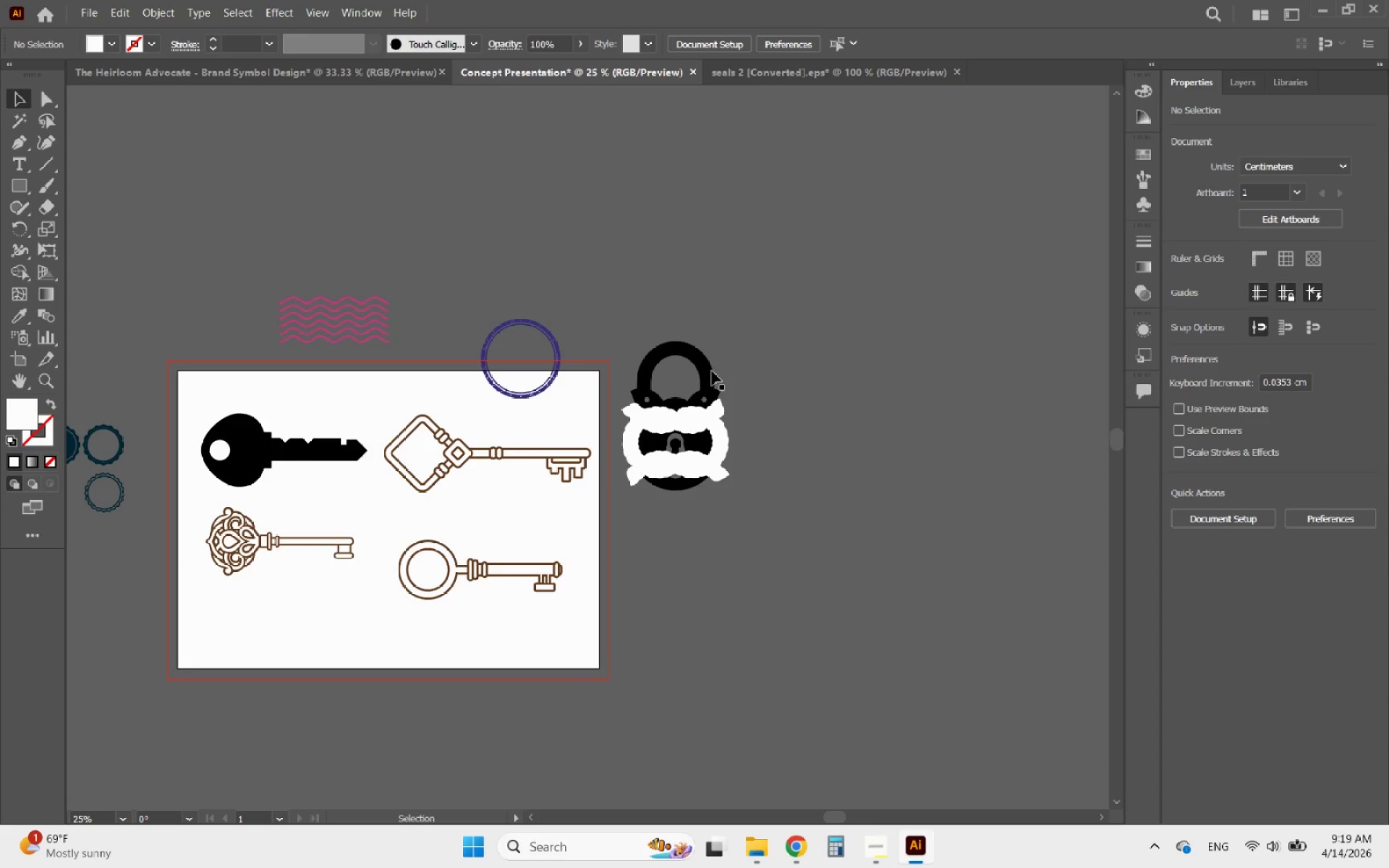 
left_click([709, 370])
 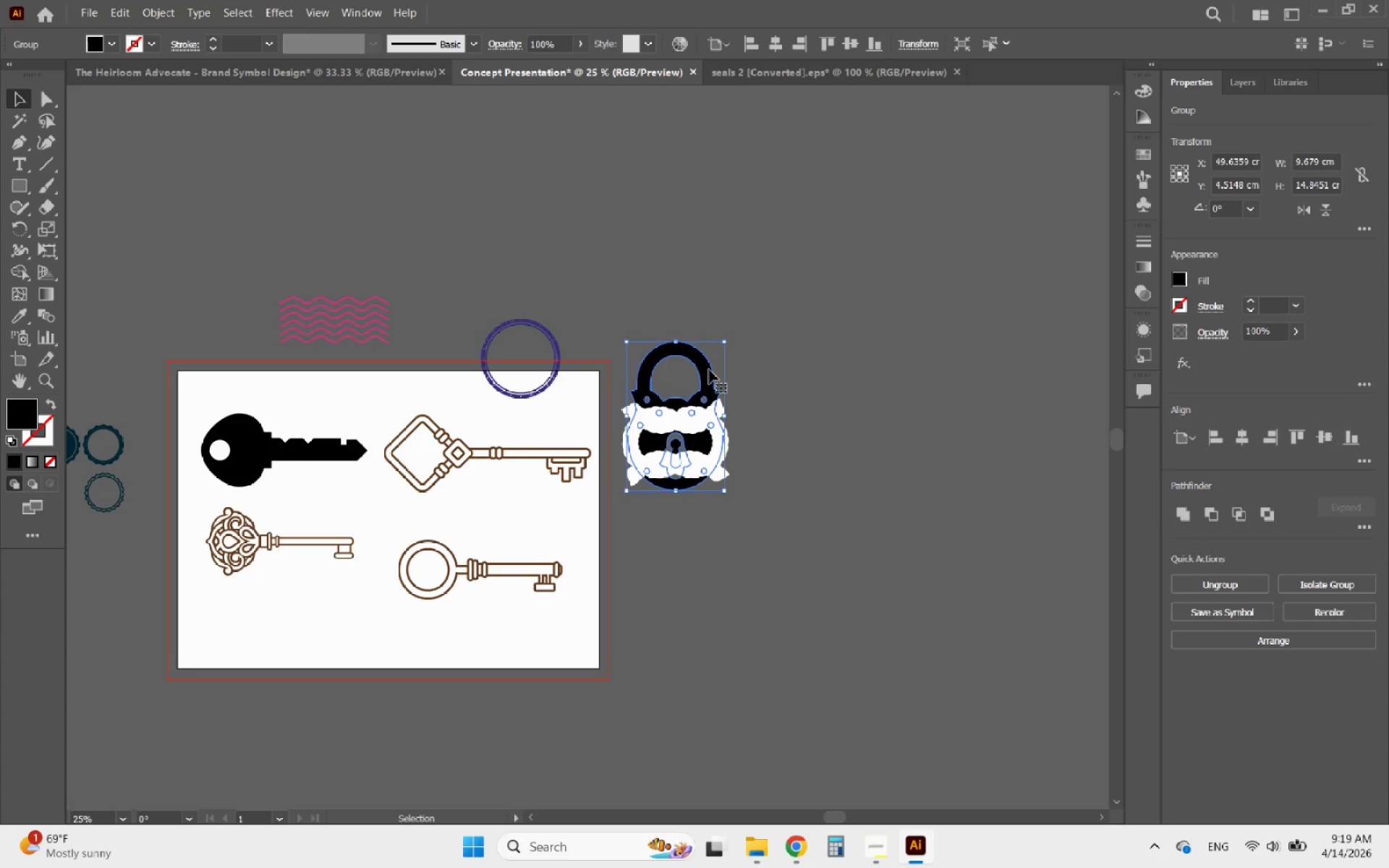 
key(Control+C)
 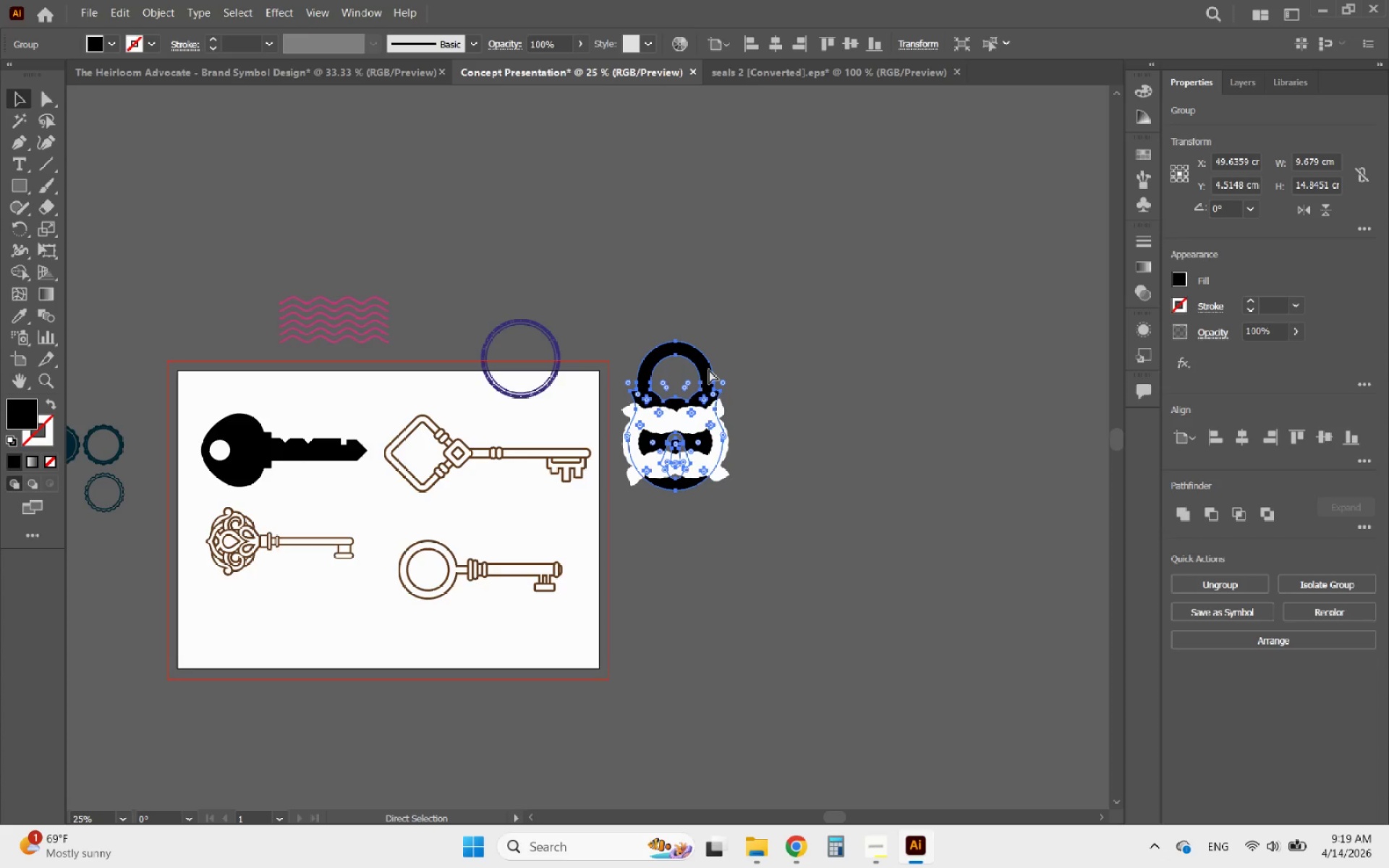 
key(Control+C)
 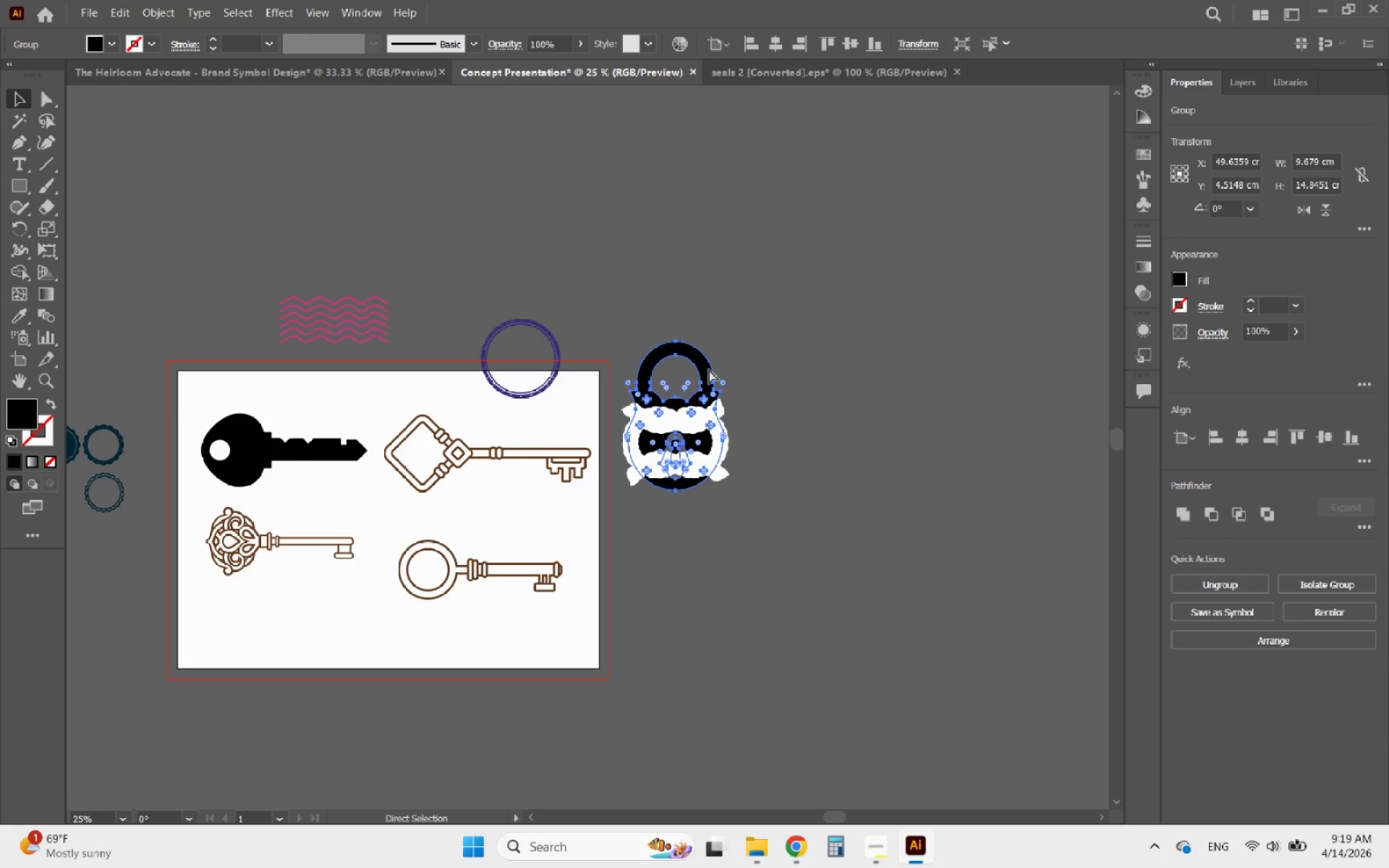 
key(Control+C)
 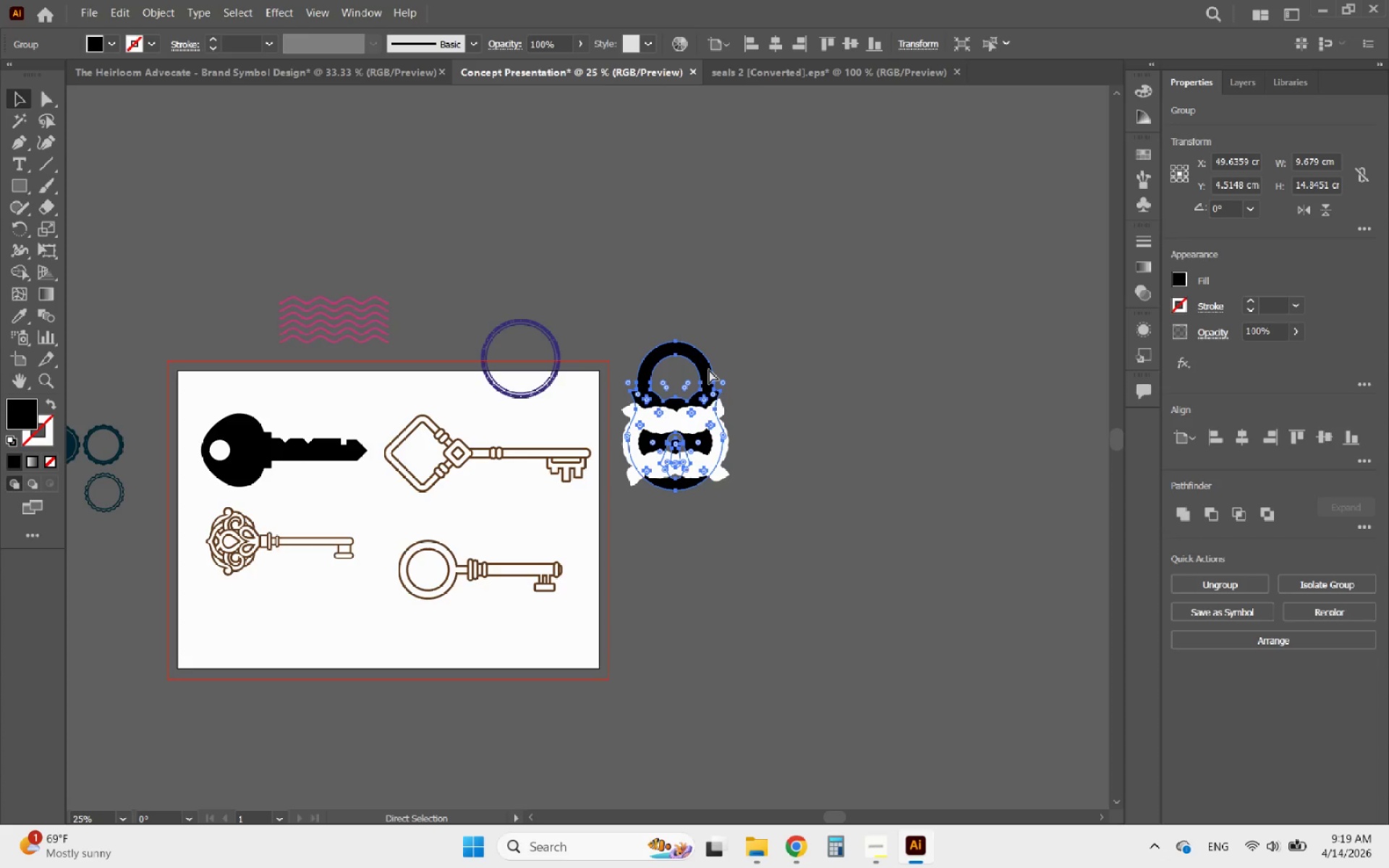 
key(Control+C)
 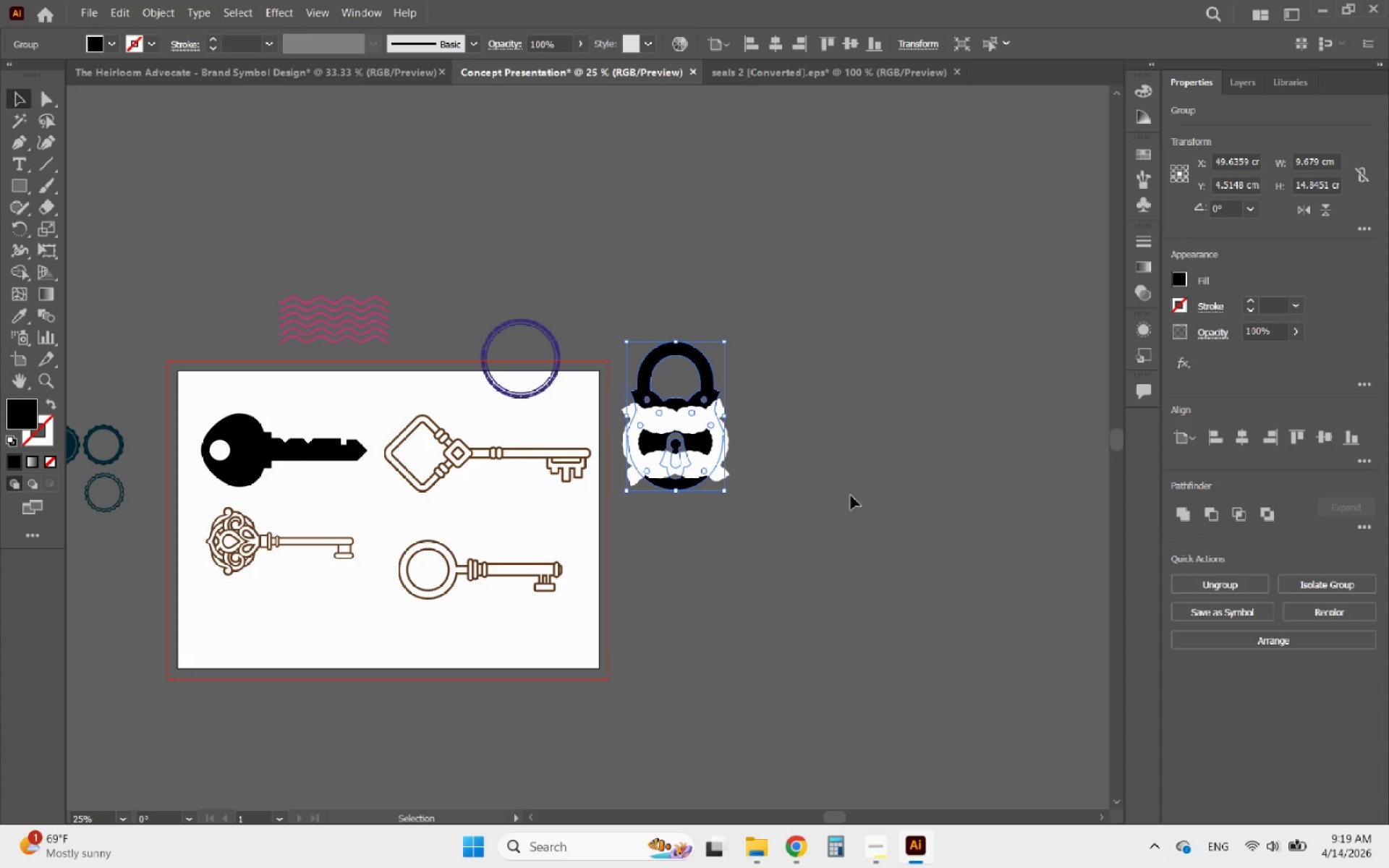 
left_click([854, 495])
 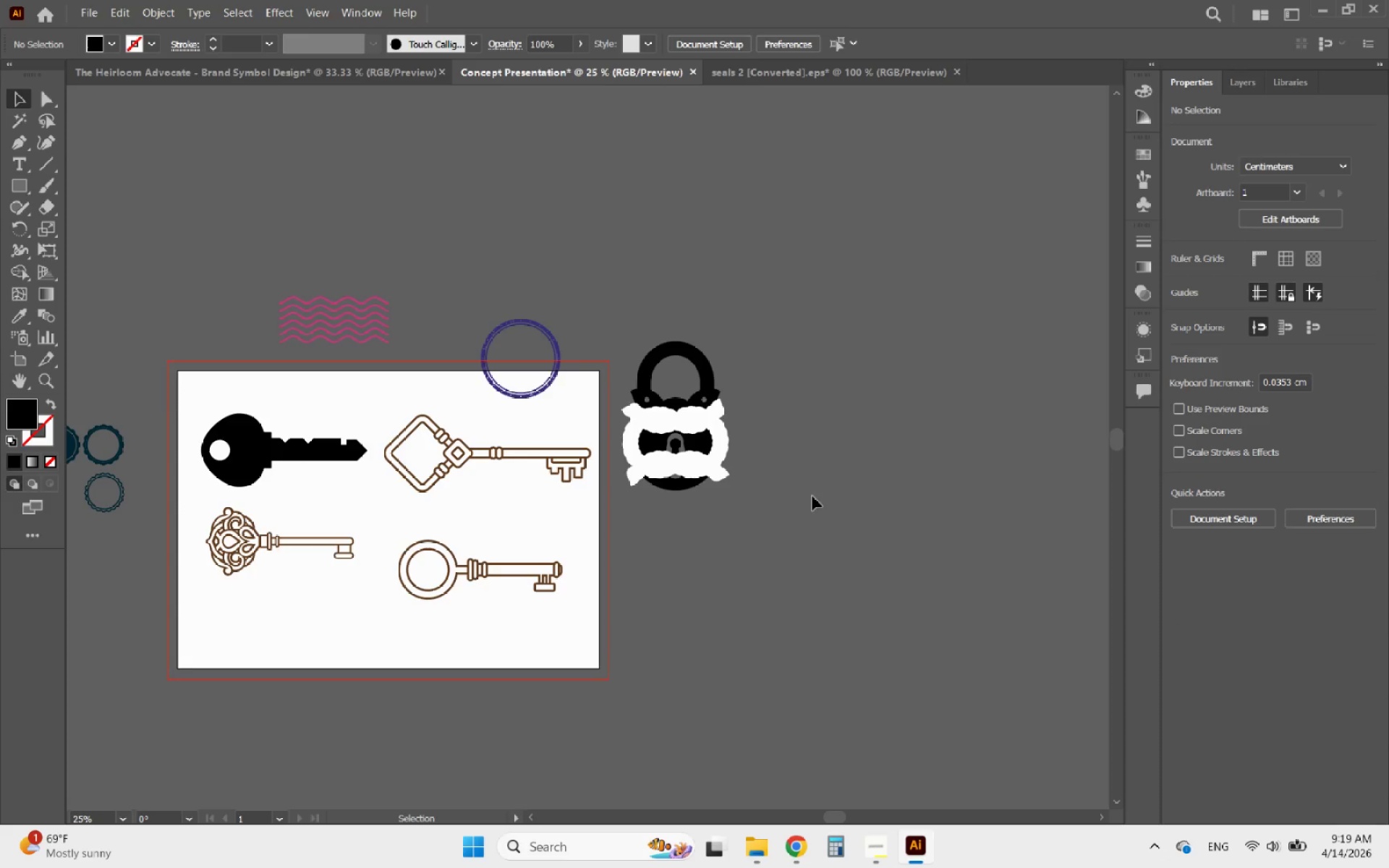 
hold_key(key=AltLeft, duration=0.92)
scroll: coordinate [752, 470], scroll_direction: up, amount: 3.0
 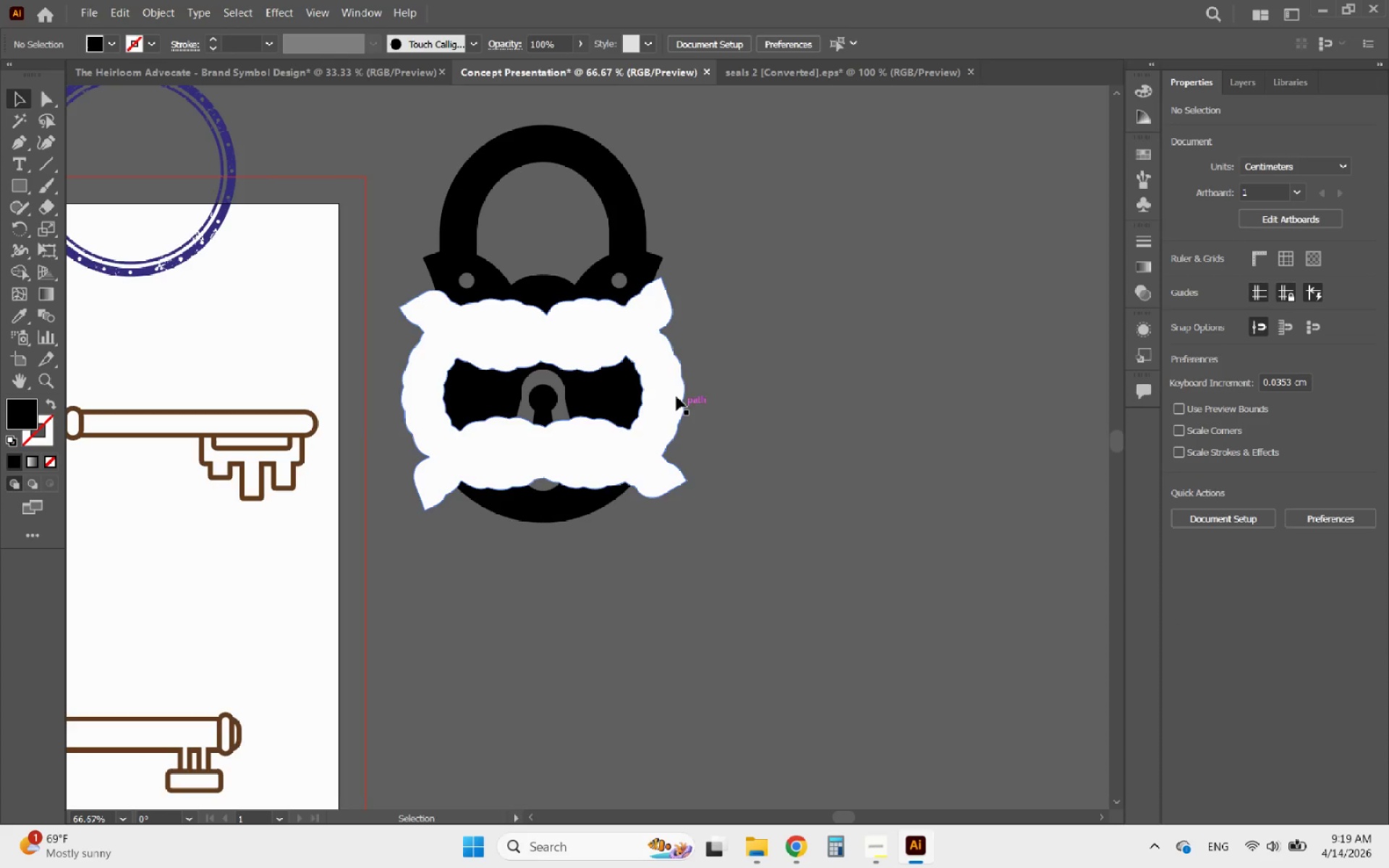 
hold_key(key=AltLeft, duration=0.56)
scroll: coordinate [553, 346], scroll_direction: up, amount: 2.0
 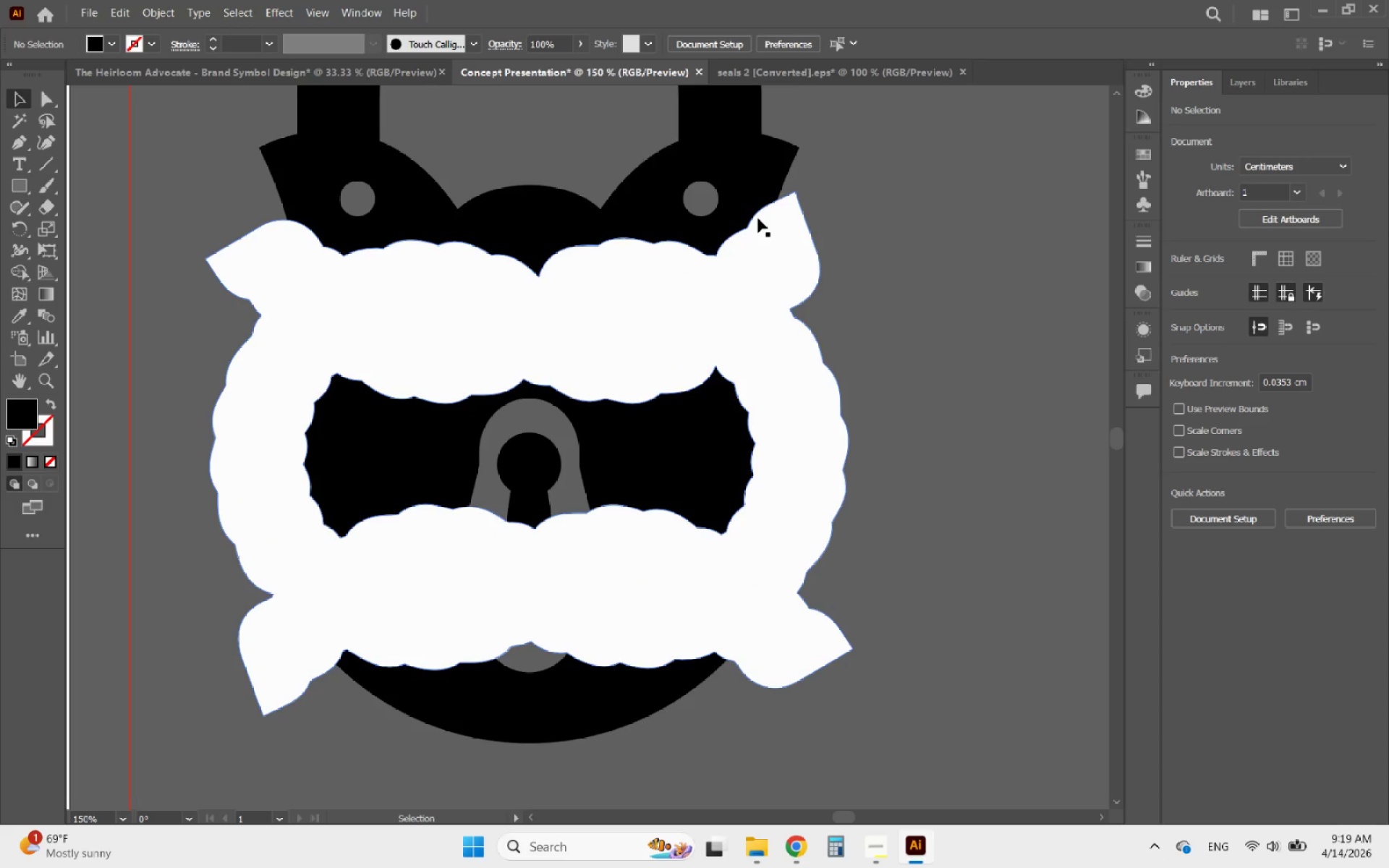 
left_click([758, 218])
 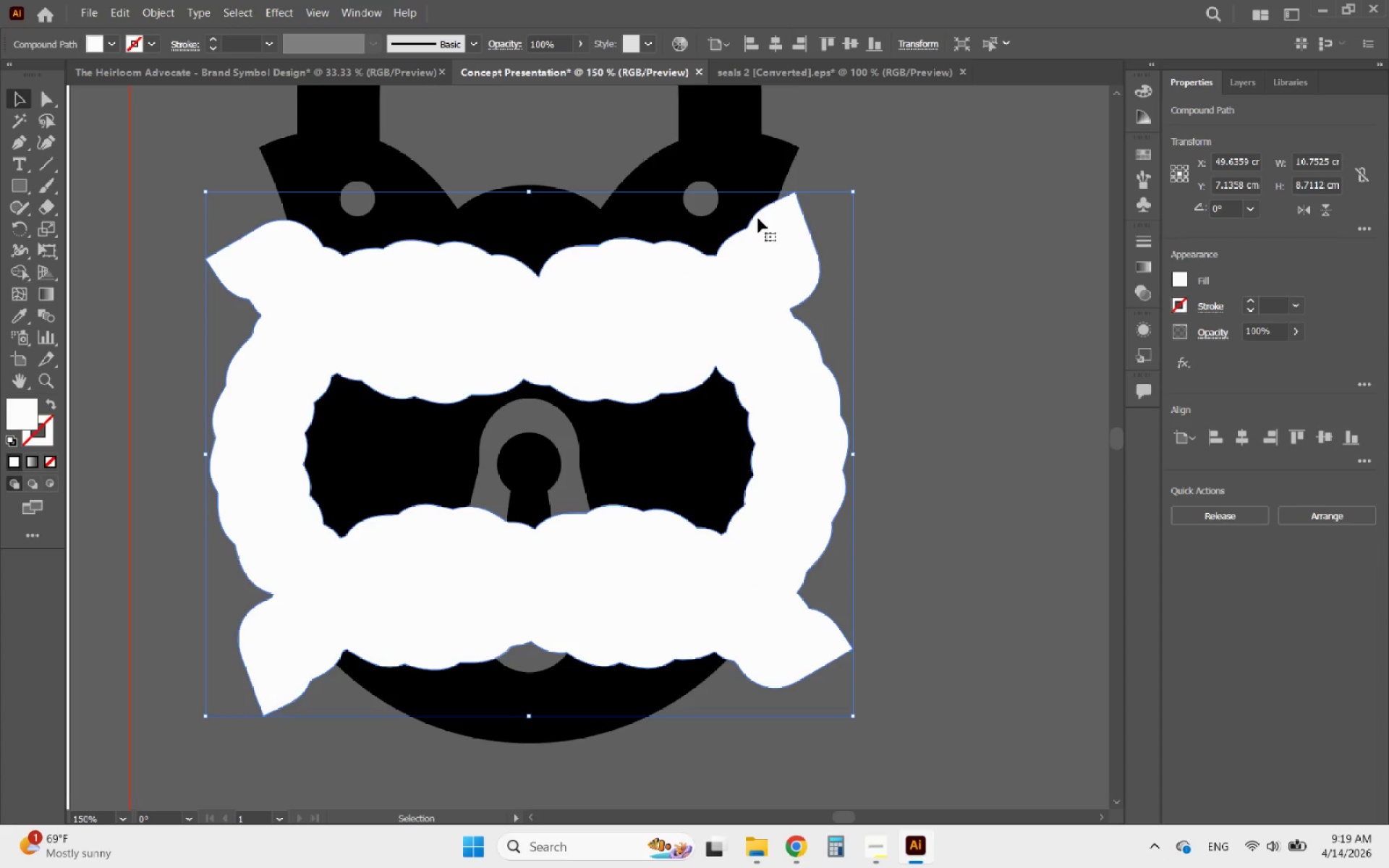 
hold_key(key=ShiftLeft, duration=1.2)
scroll: coordinate [614, 524], scroll_direction: down, amount: 4.0
 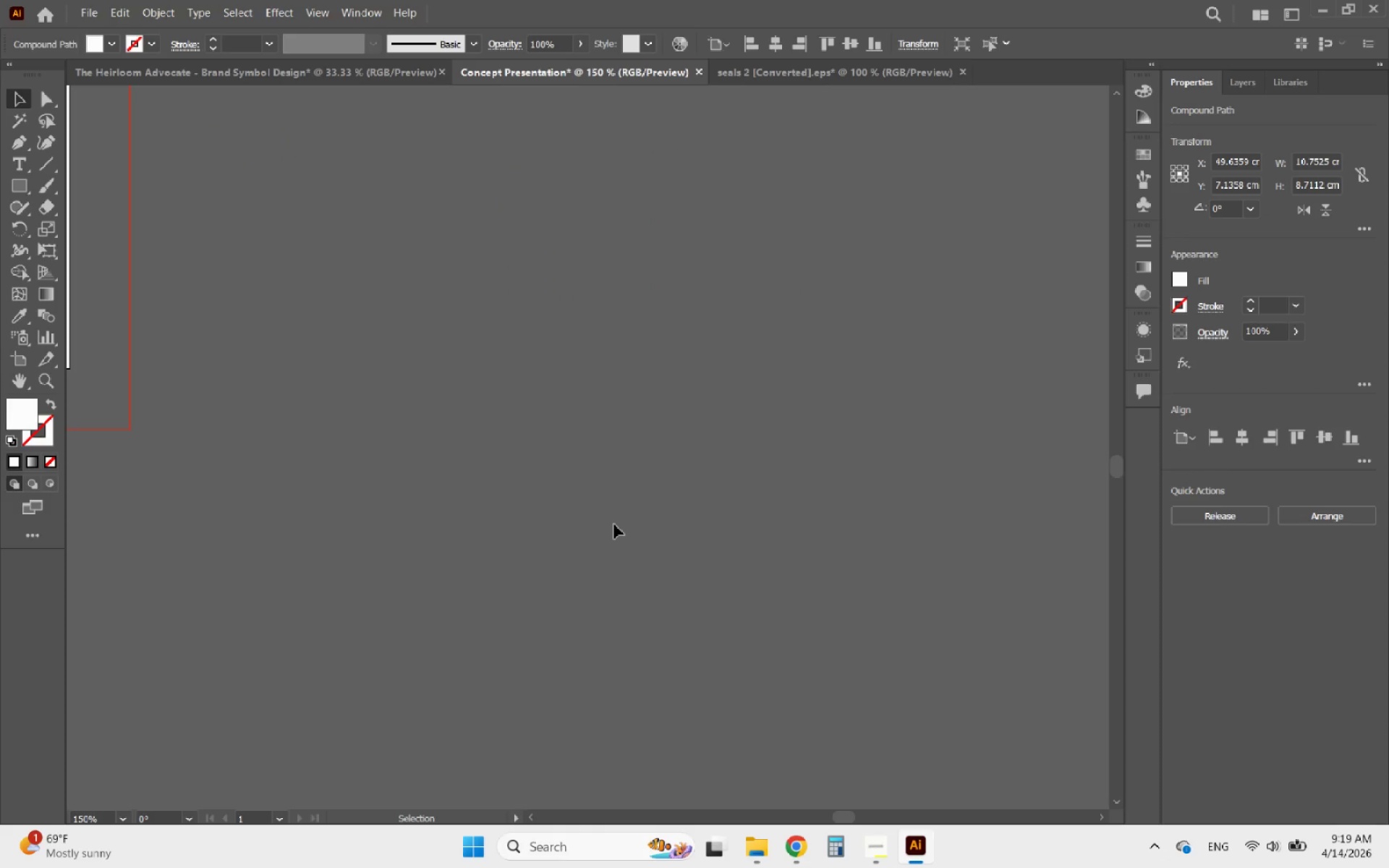 
hold_key(key=AltLeft, duration=2.12)
scroll: coordinate [614, 524], scroll_direction: down, amount: 5.0
 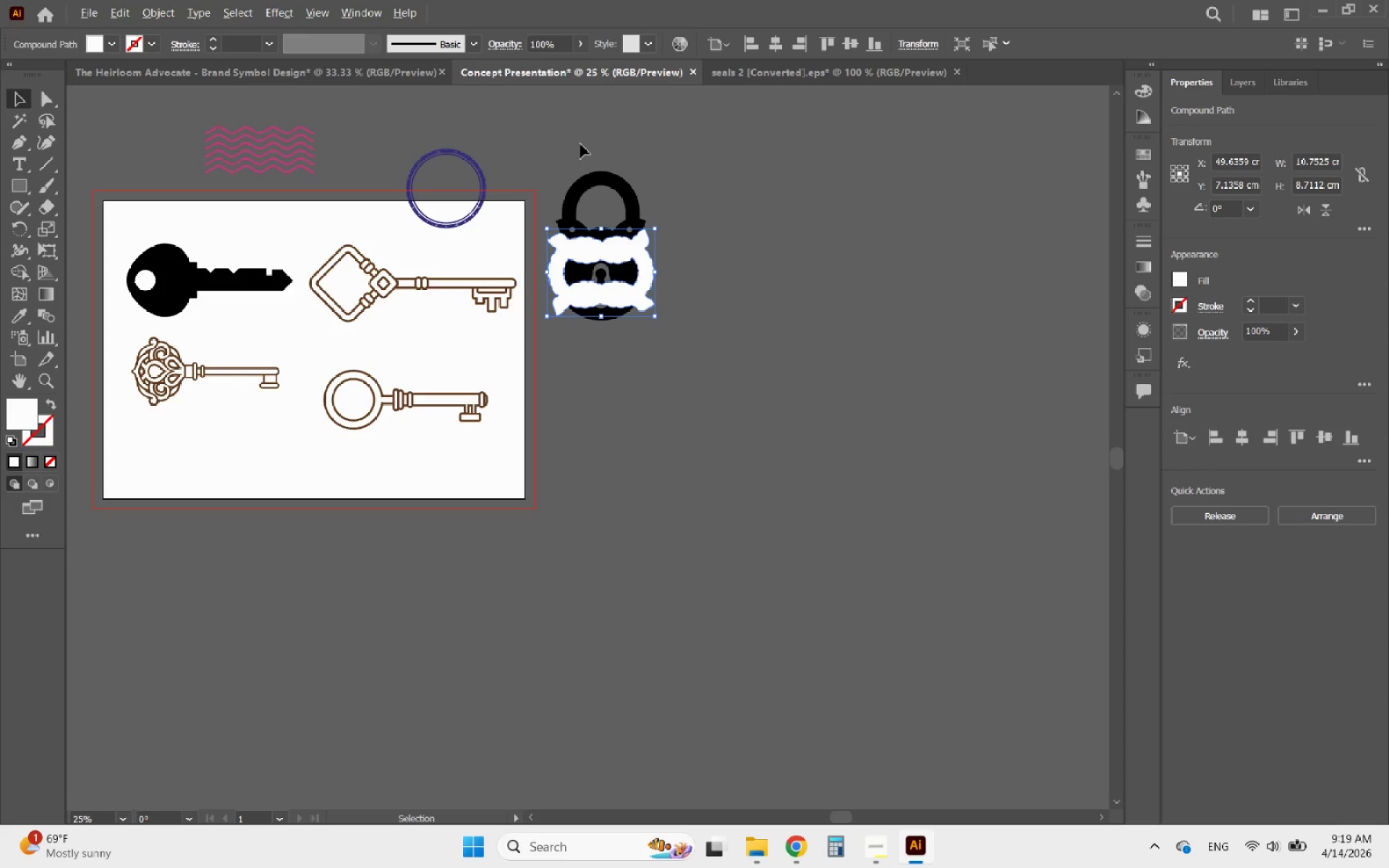 
scroll: coordinate [626, 256], scroll_direction: up, amount: 4.0
 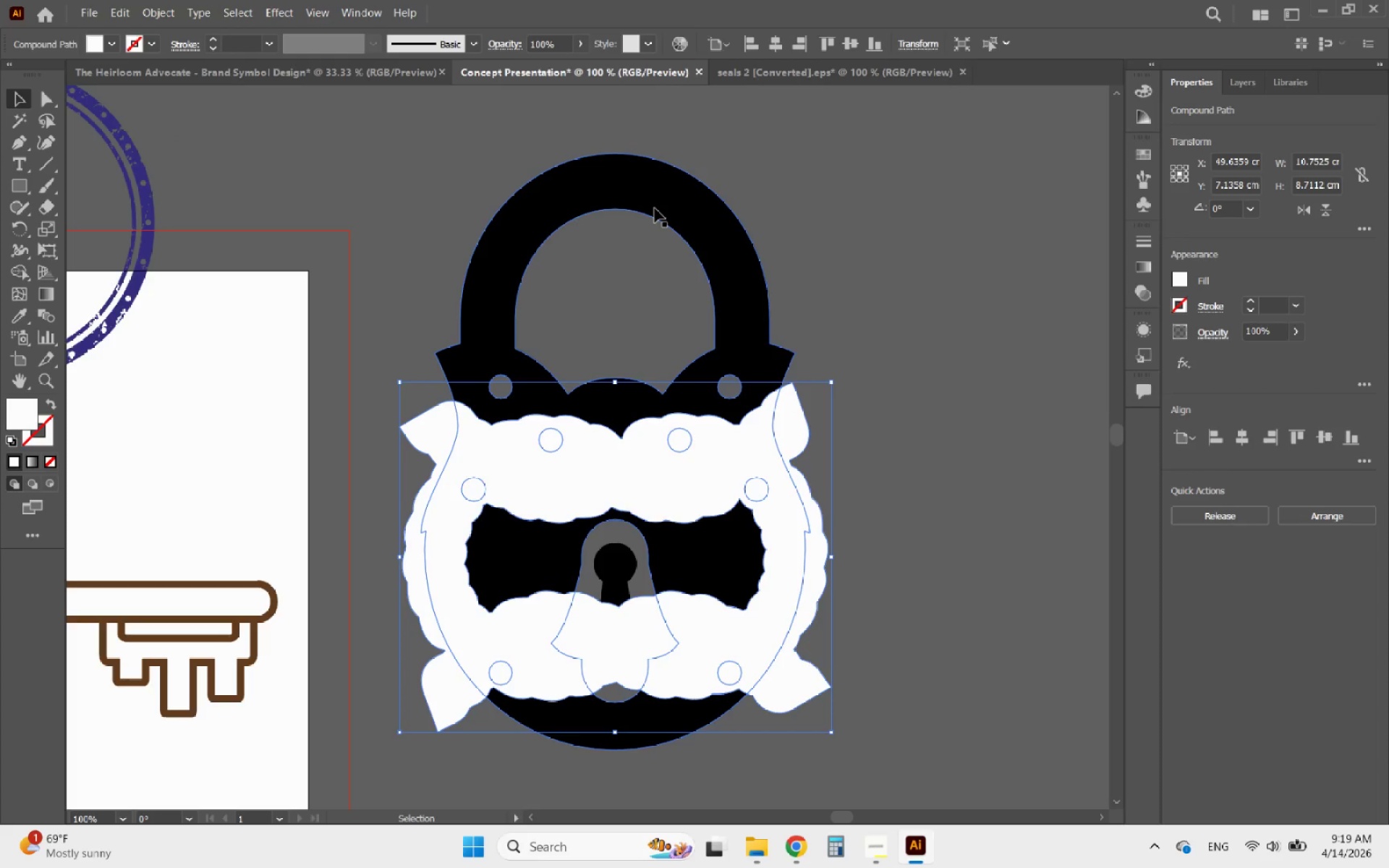 
left_click([655, 208])
 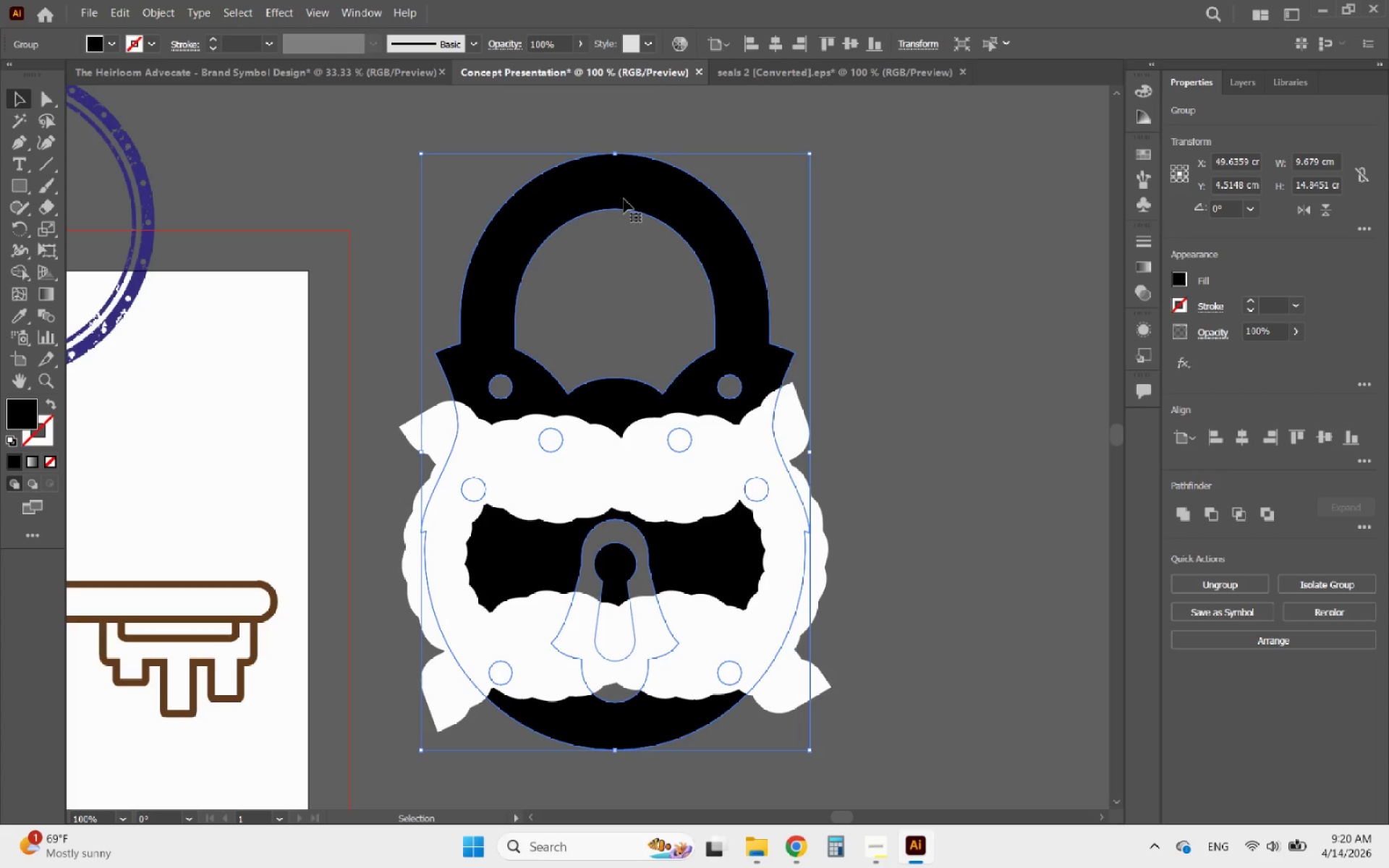 
left_click_drag(start_coordinate=[624, 199], to_coordinate=[619, 268])
 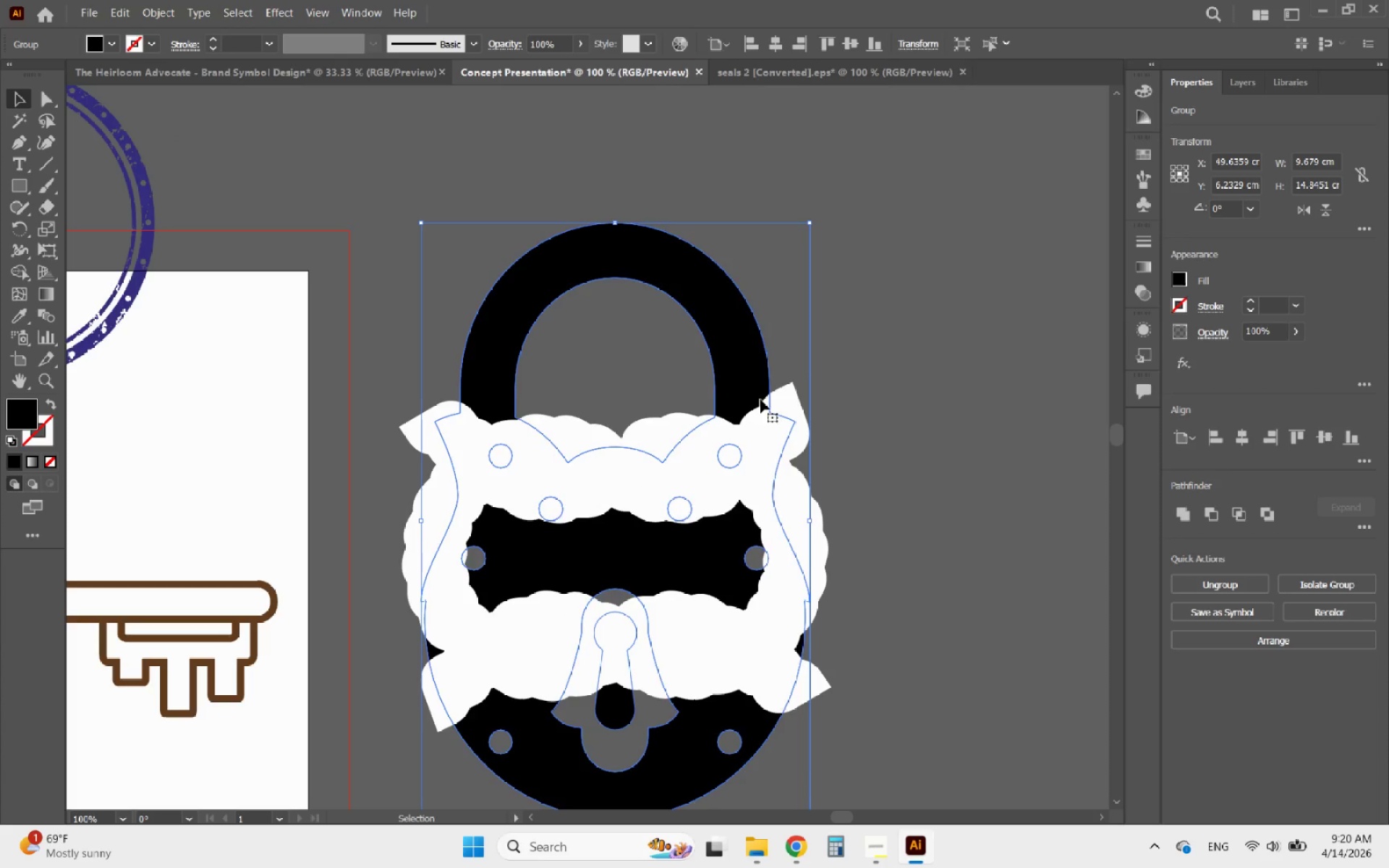 
hold_key(key=ShiftLeft, duration=2.45)
 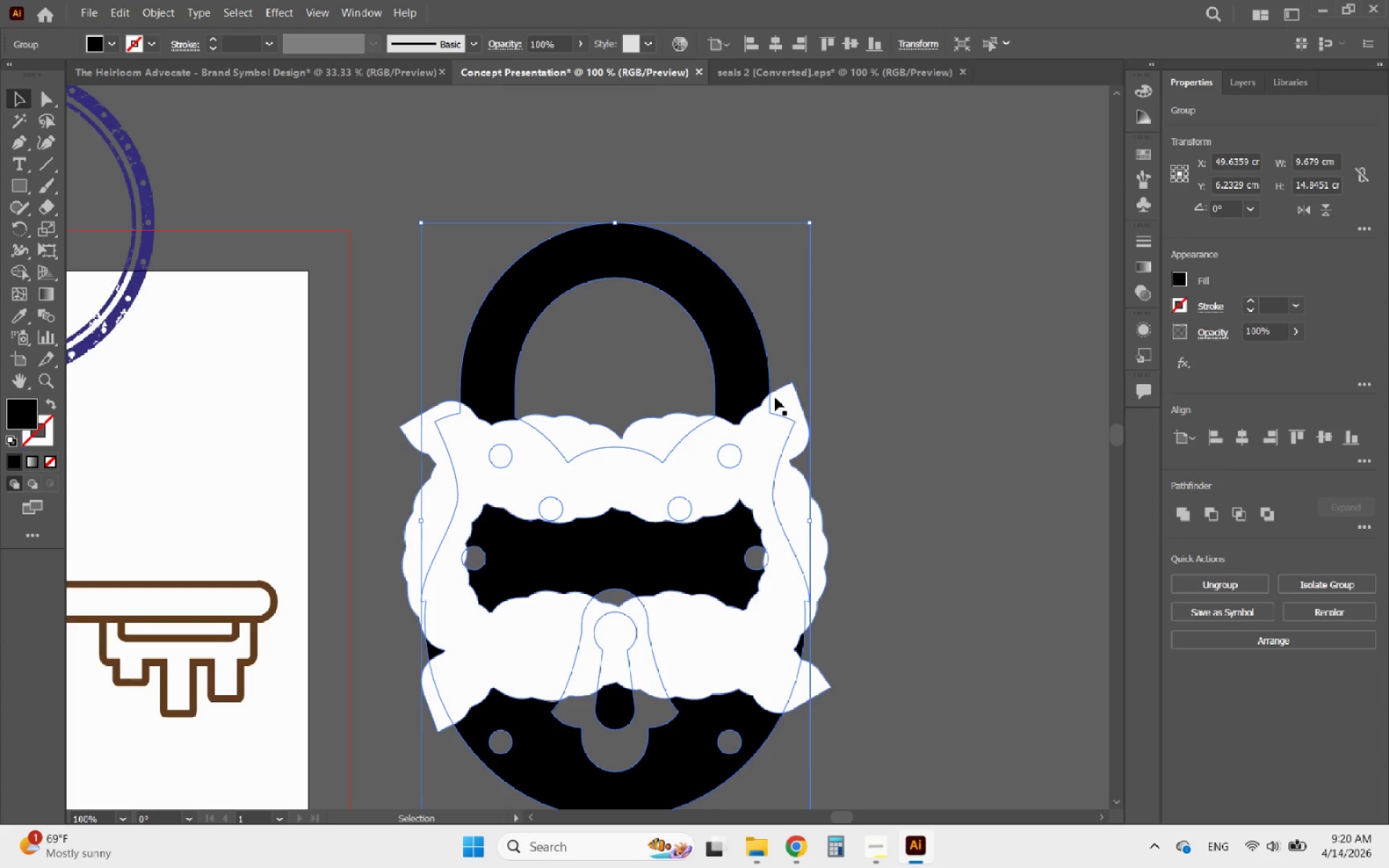 
hold_key(key=ShiftLeft, duration=0.91)
left_click([790, 387])
 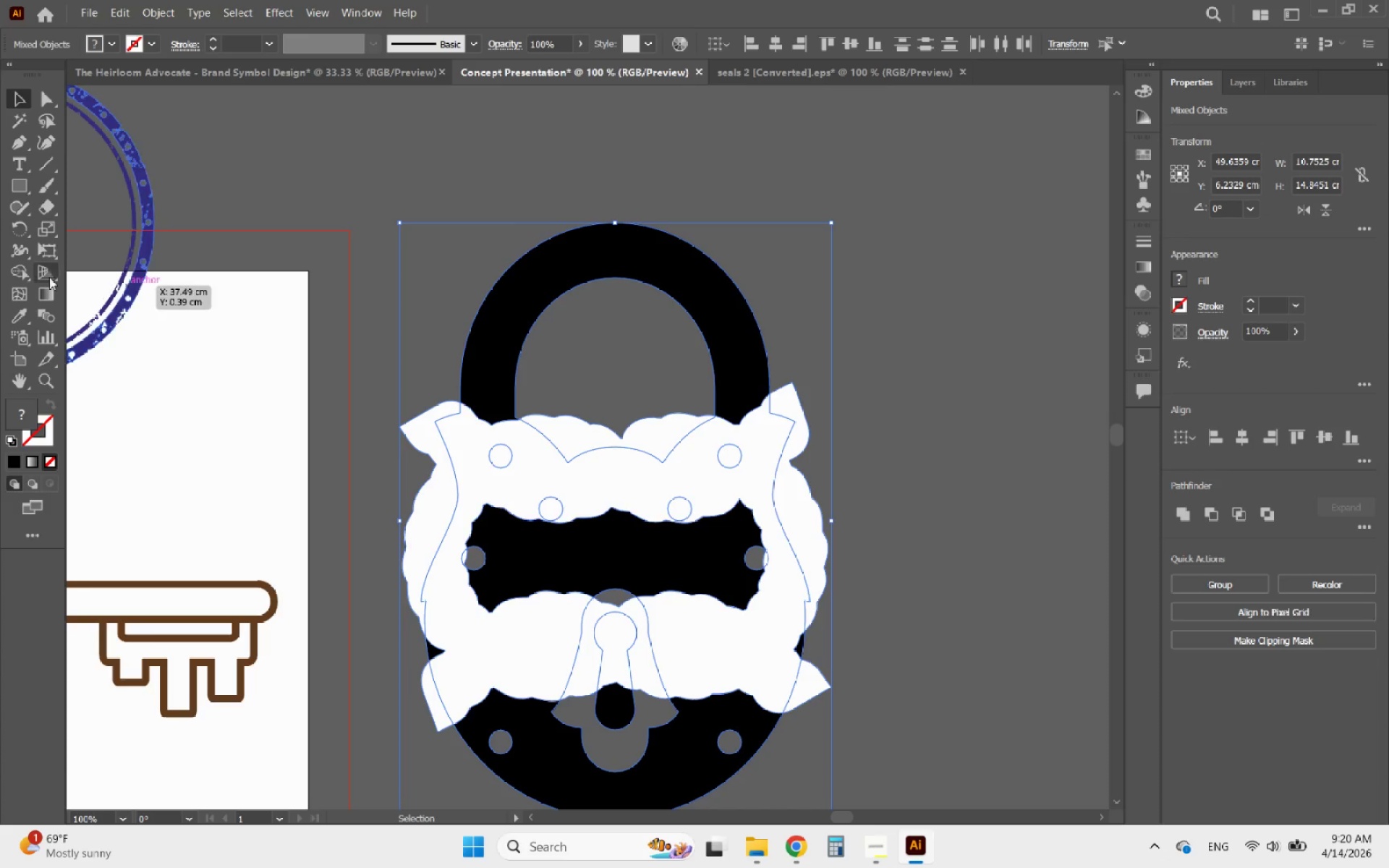 
left_click([22, 271])
 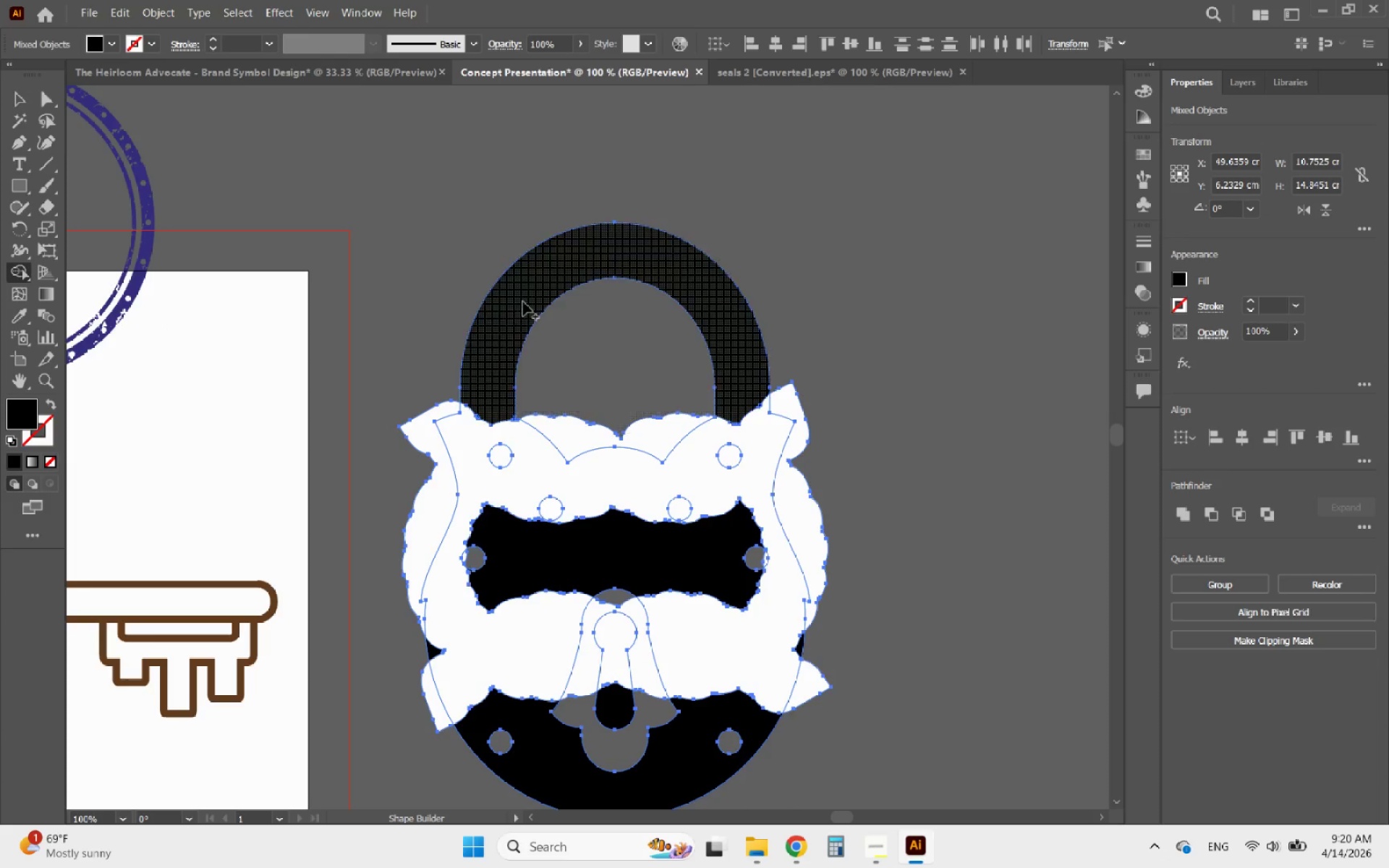 
left_click_drag(start_coordinate=[516, 302], to_coordinate=[568, 226])
 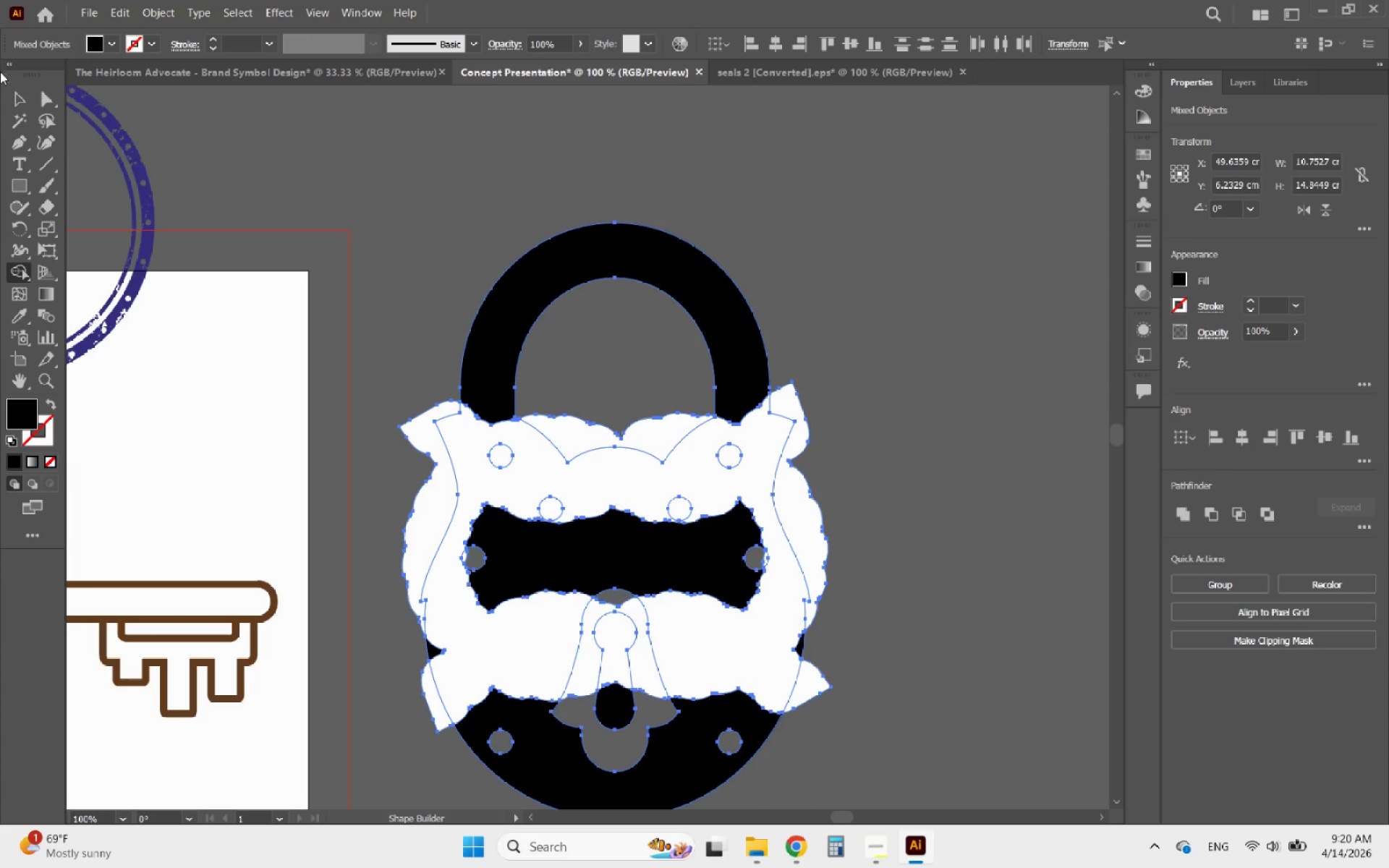 
left_click([25, 97])
 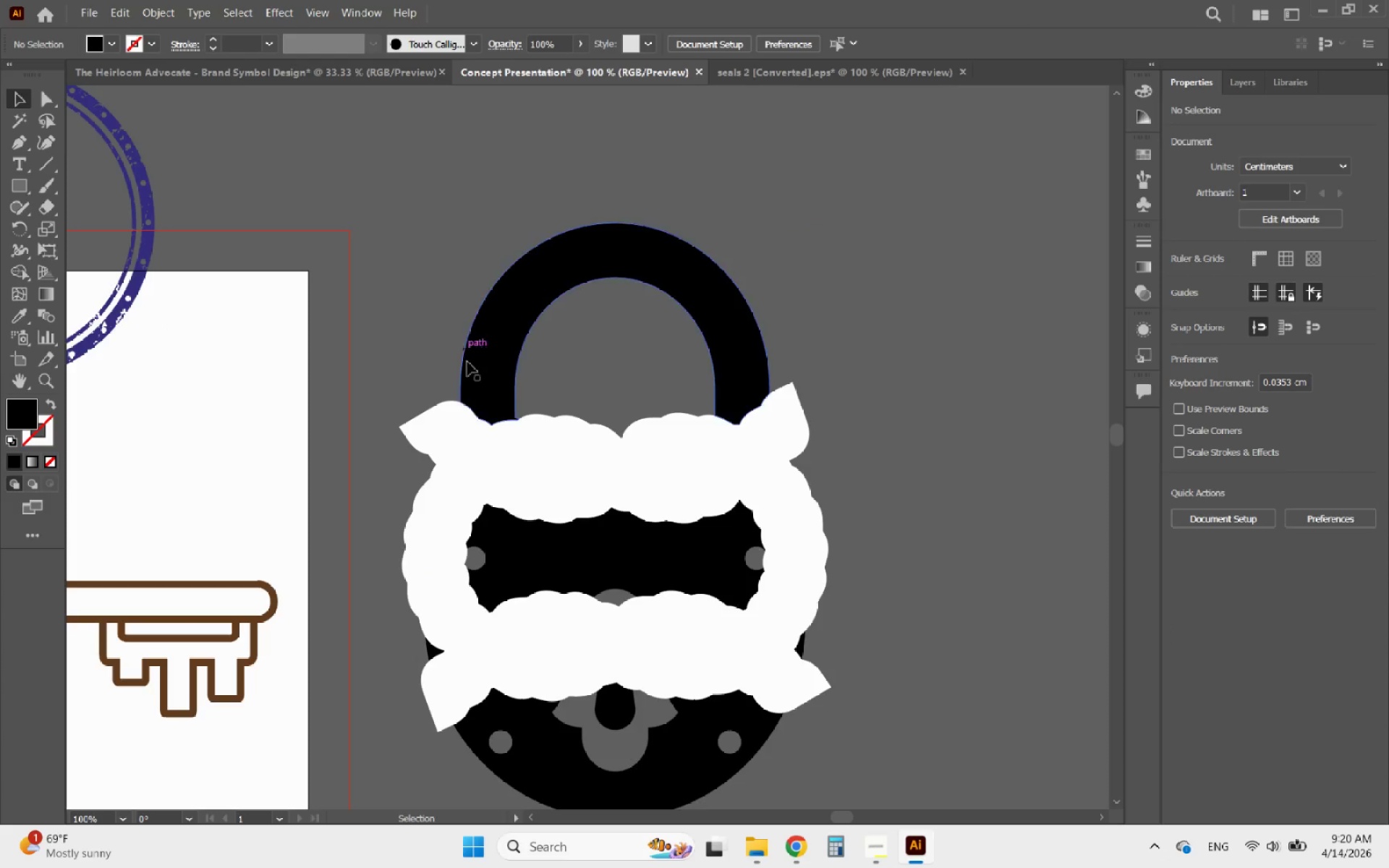 
left_click([480, 461])
 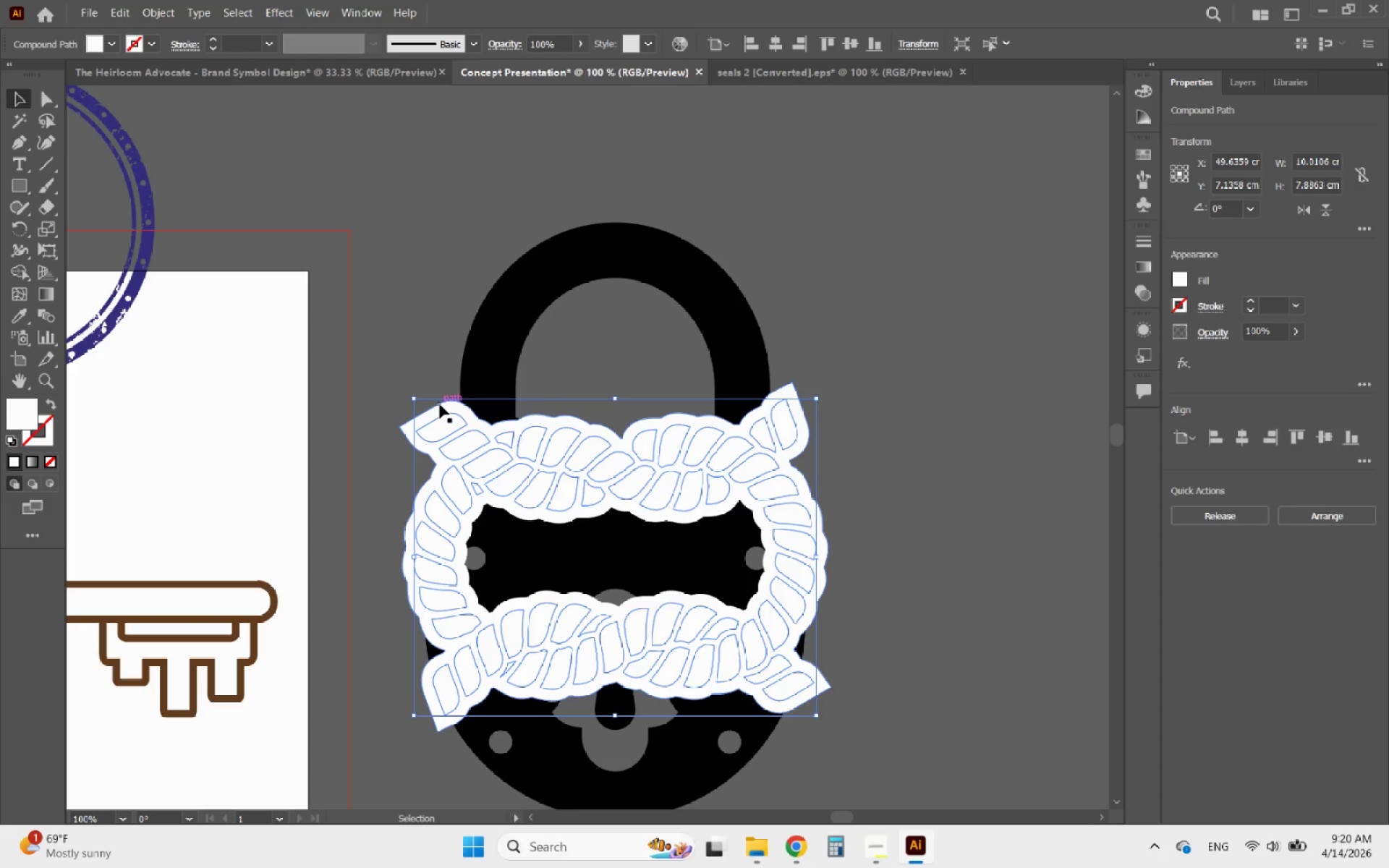 
left_click([438, 404])
 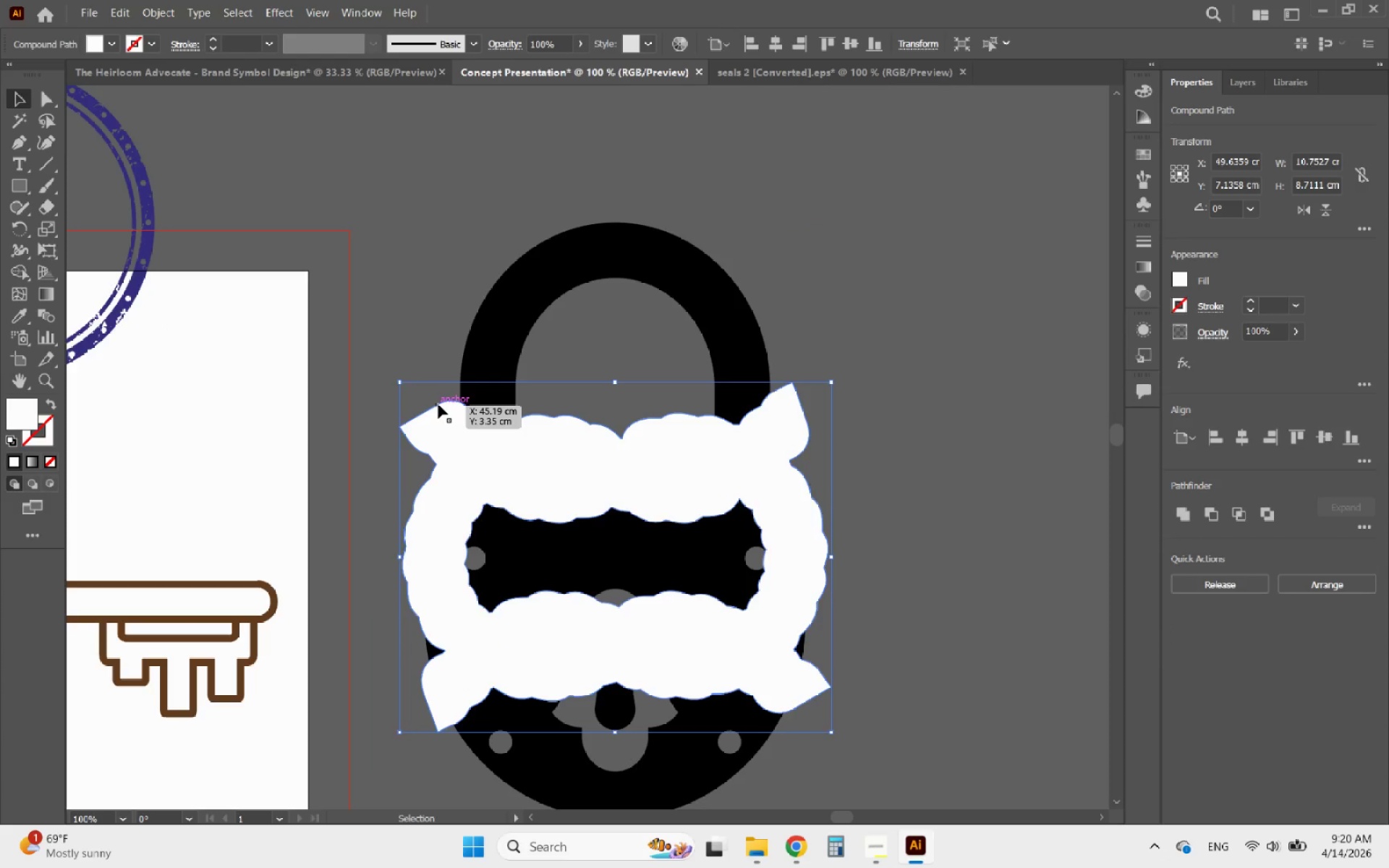 
key(Delete)
 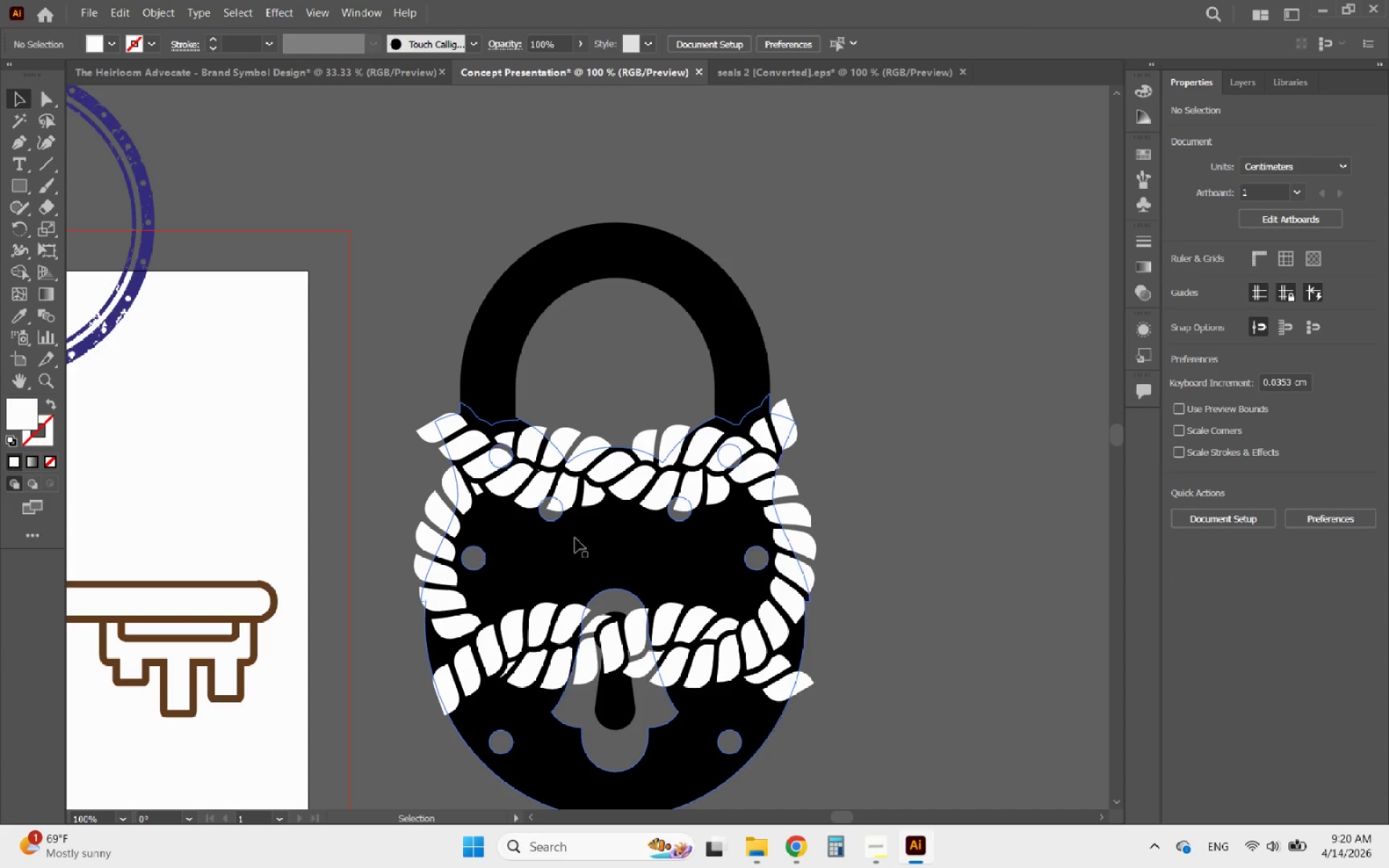 
left_click([575, 538])
 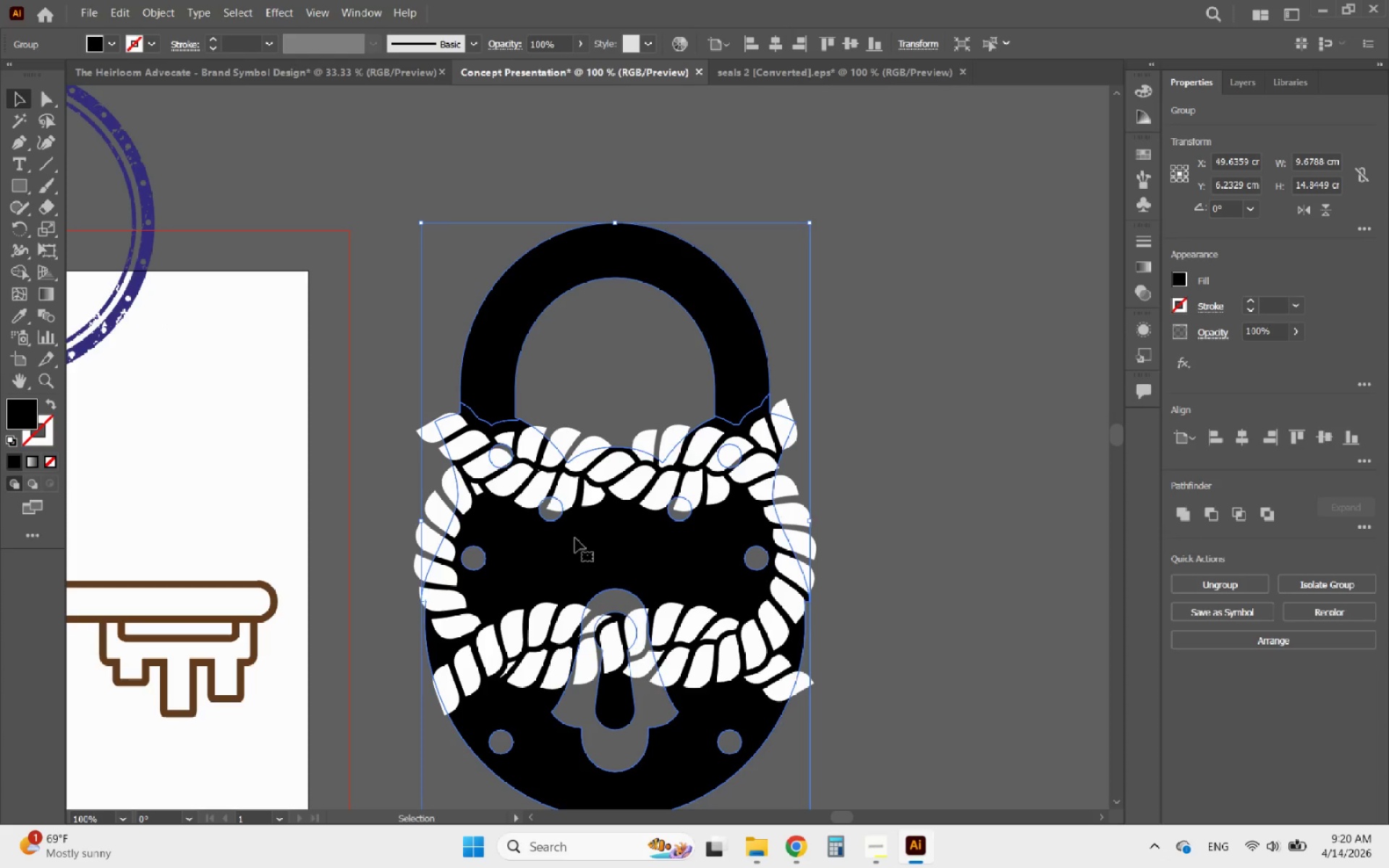 
double_click([575, 538])
 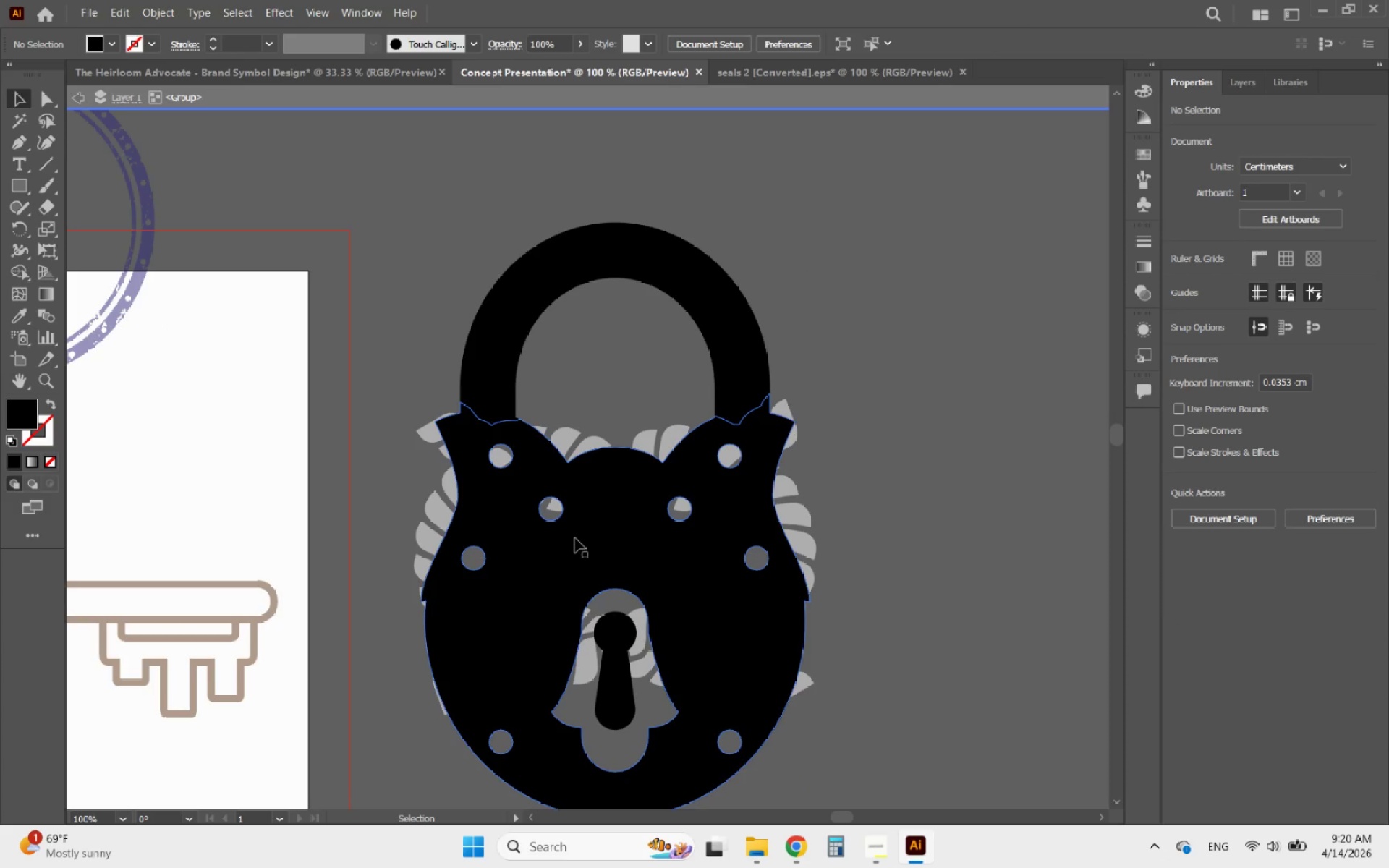 
triple_click([575, 538])
 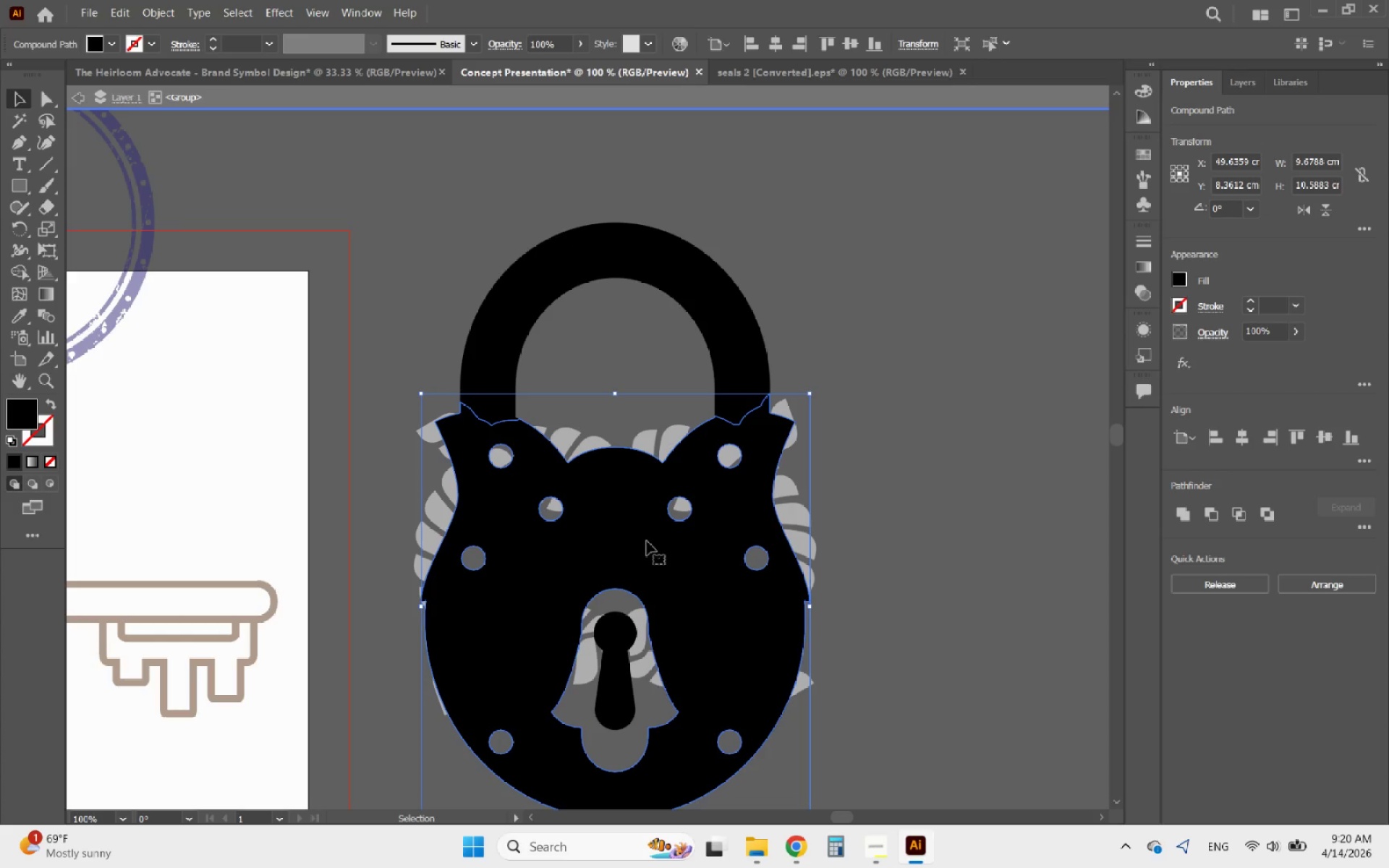 
left_click_drag(start_coordinate=[645, 543], to_coordinate=[646, 567])
 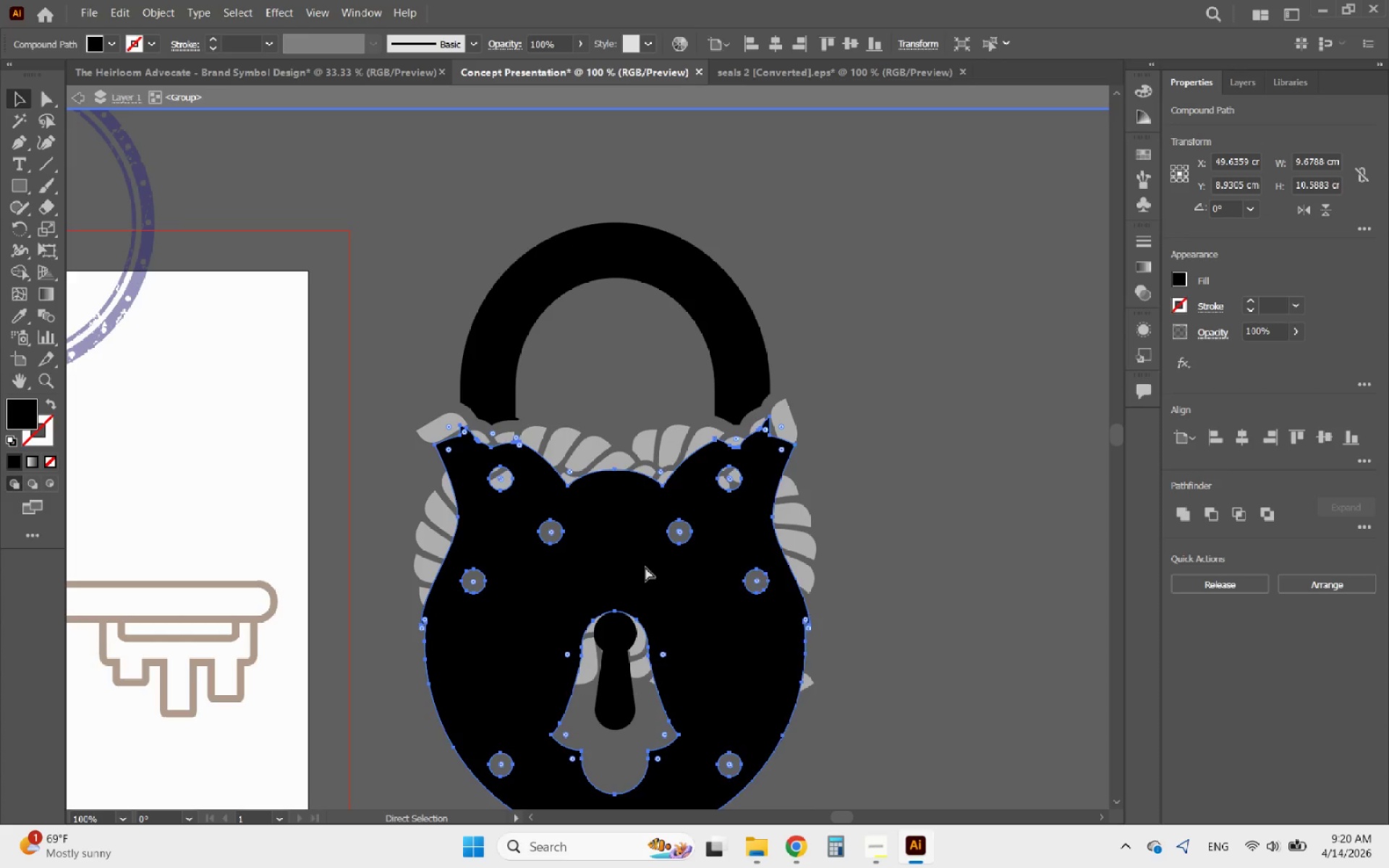 
hold_key(key=ShiftLeft, duration=0.86)
 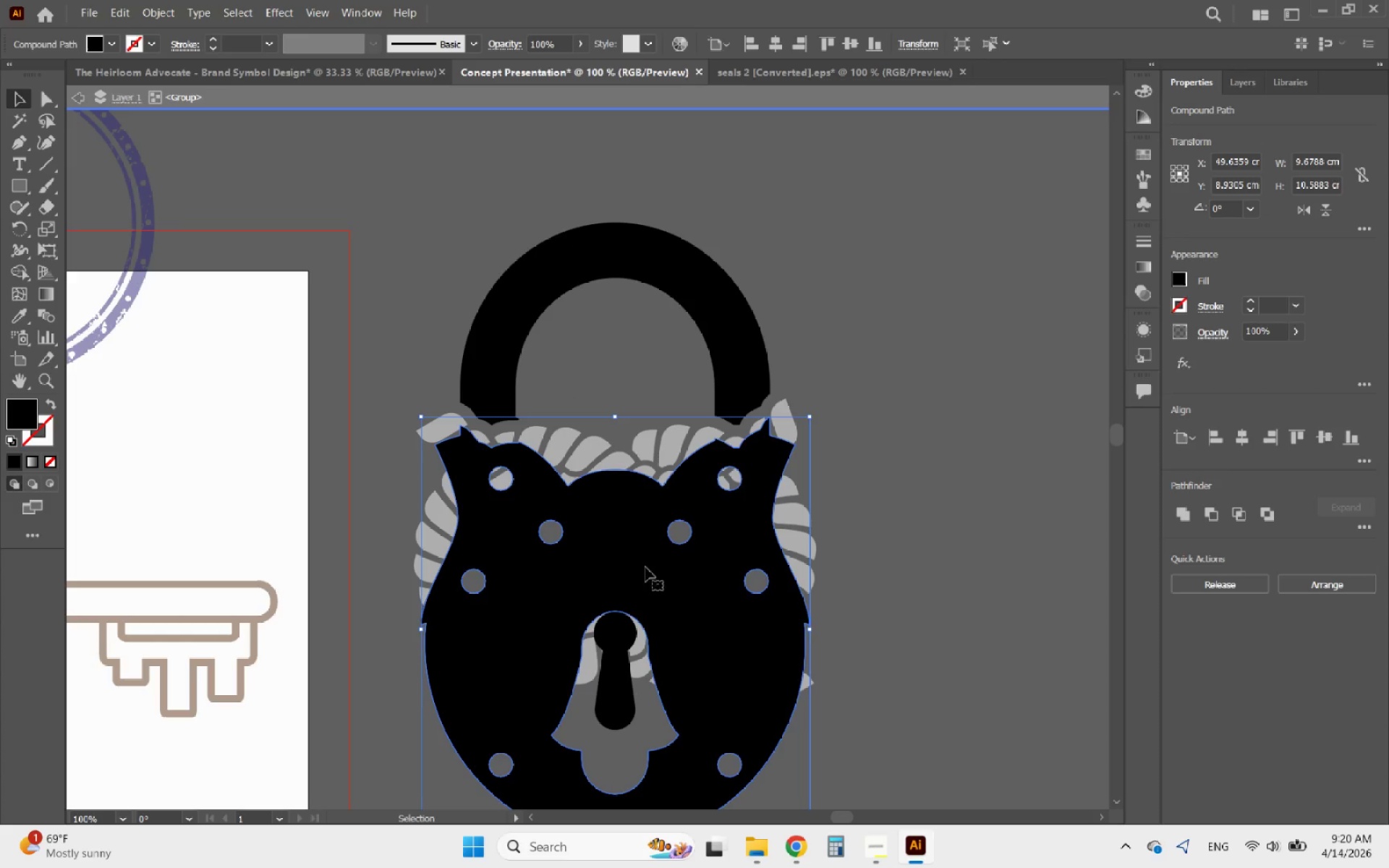 
key(Control+ControlLeft)
 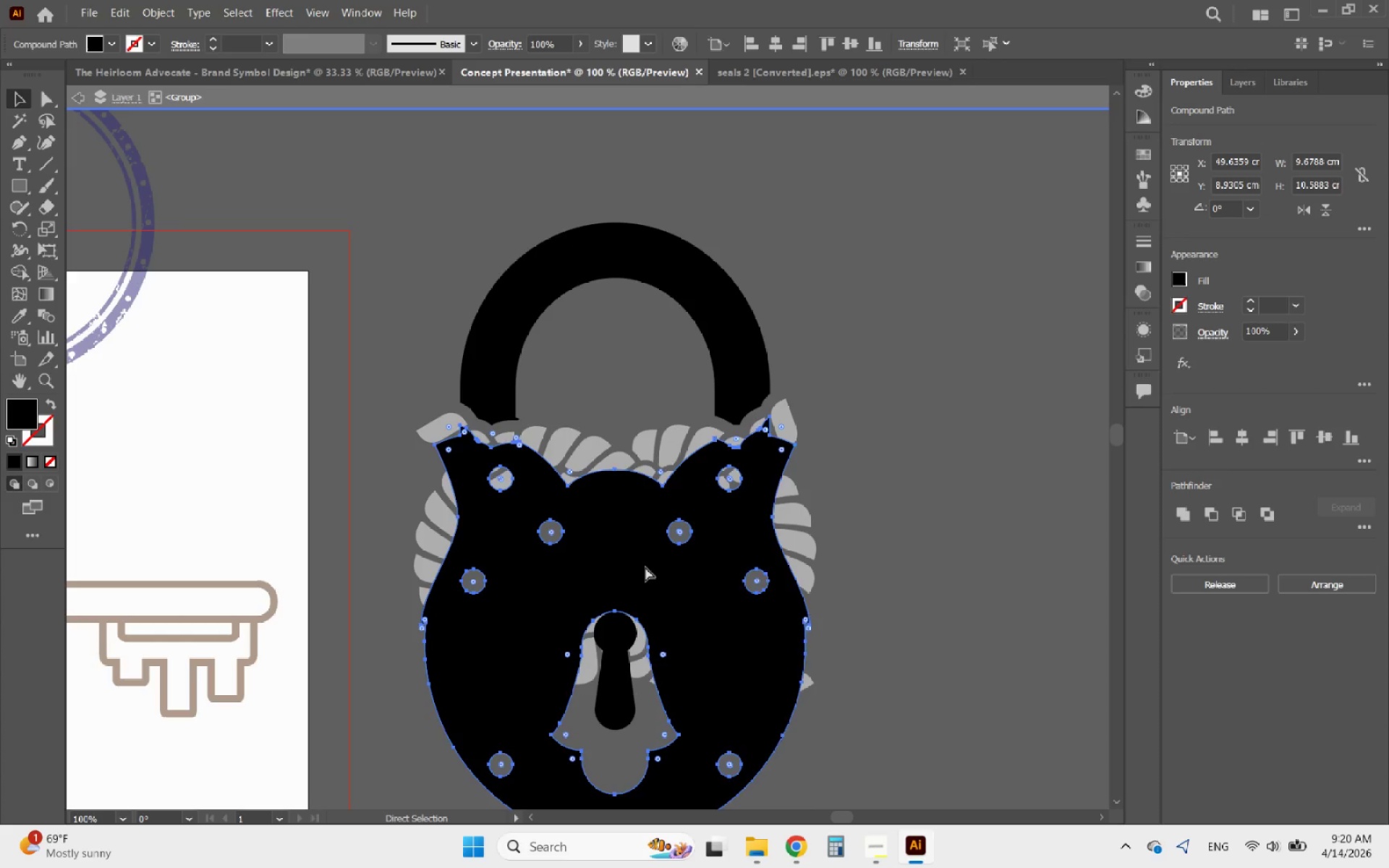 
key(Control+Z)
 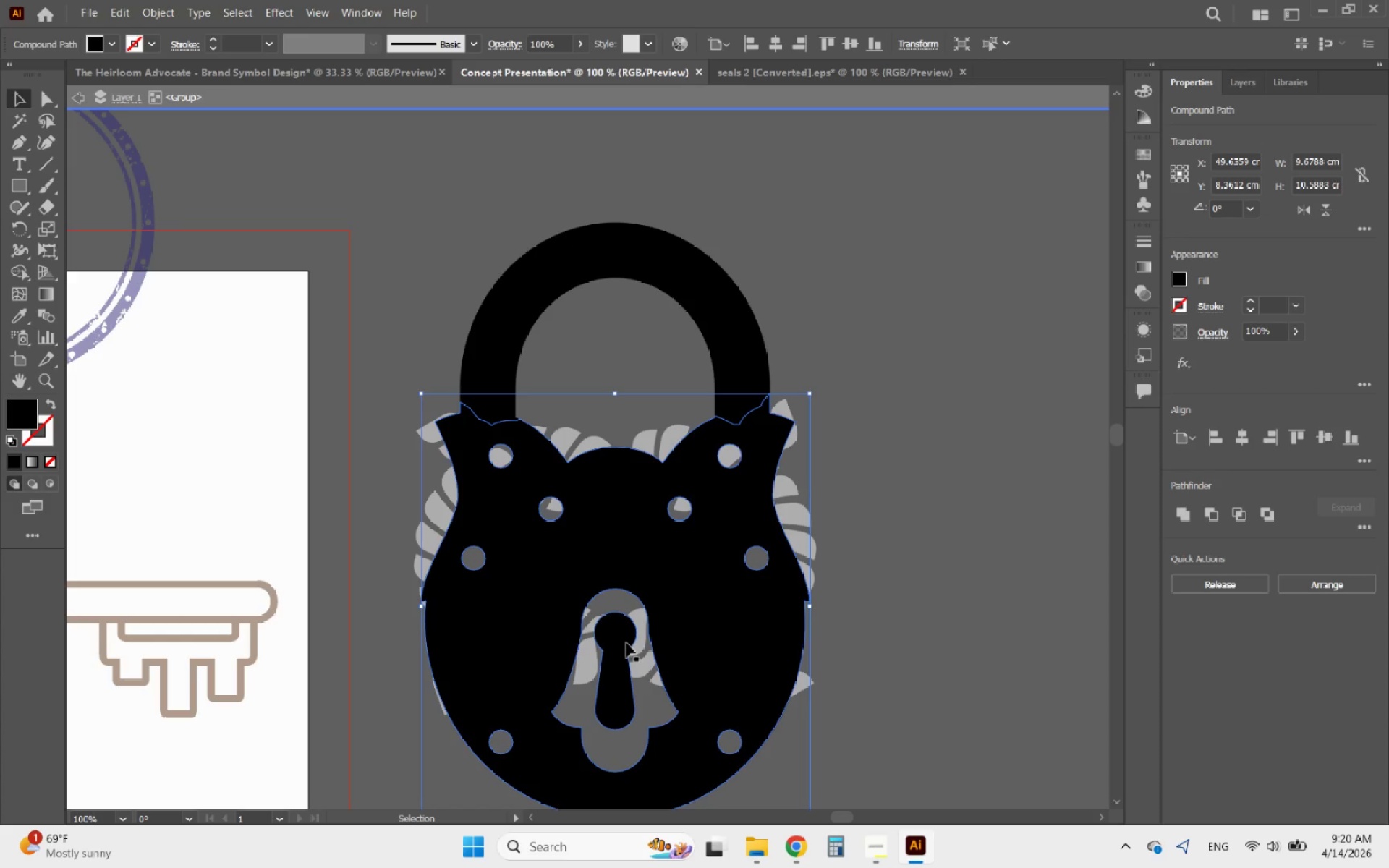 
hold_key(key=ShiftLeft, duration=0.36)
left_click([626, 643])
 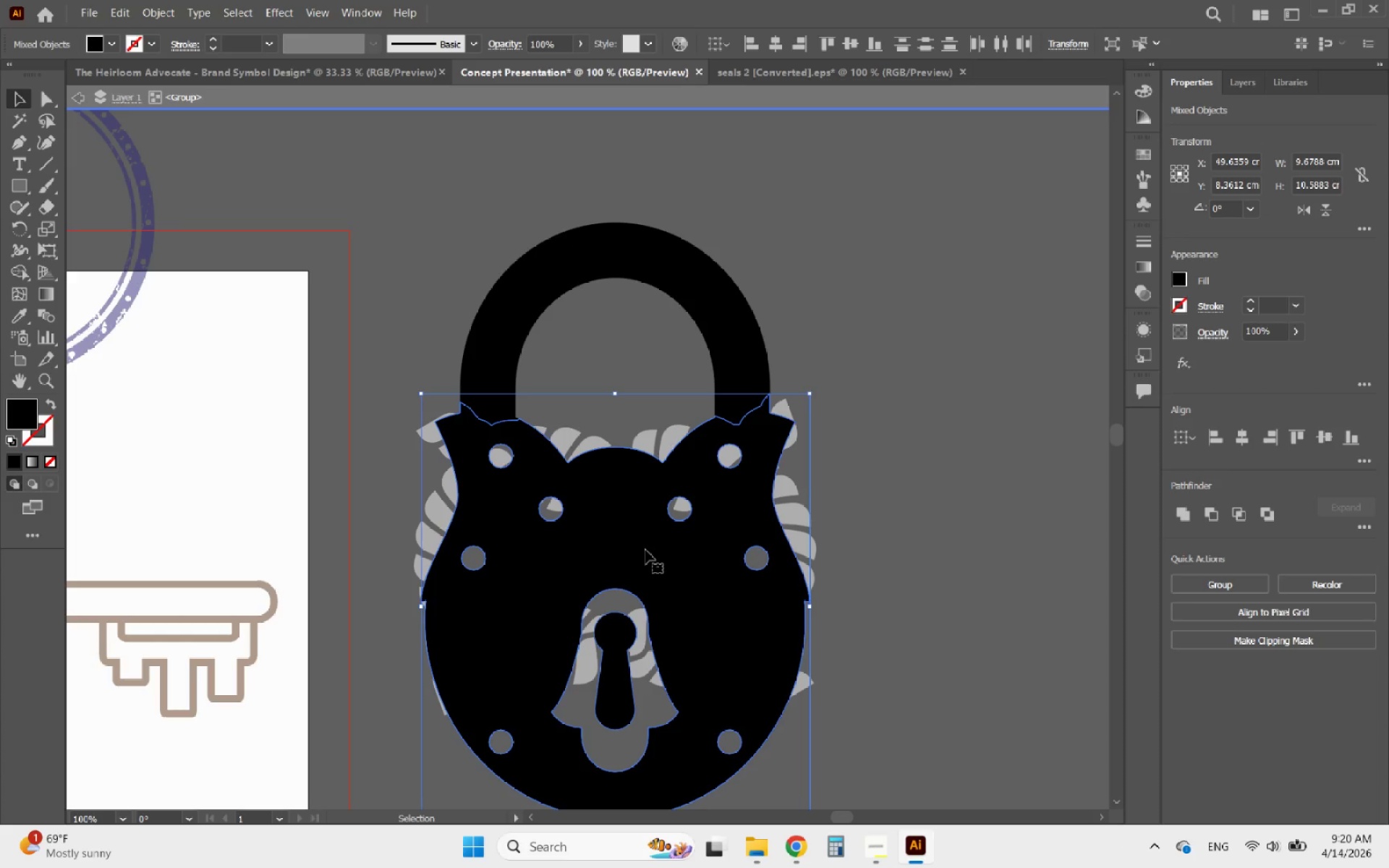 
left_click_drag(start_coordinate=[645, 550], to_coordinate=[638, 615])
 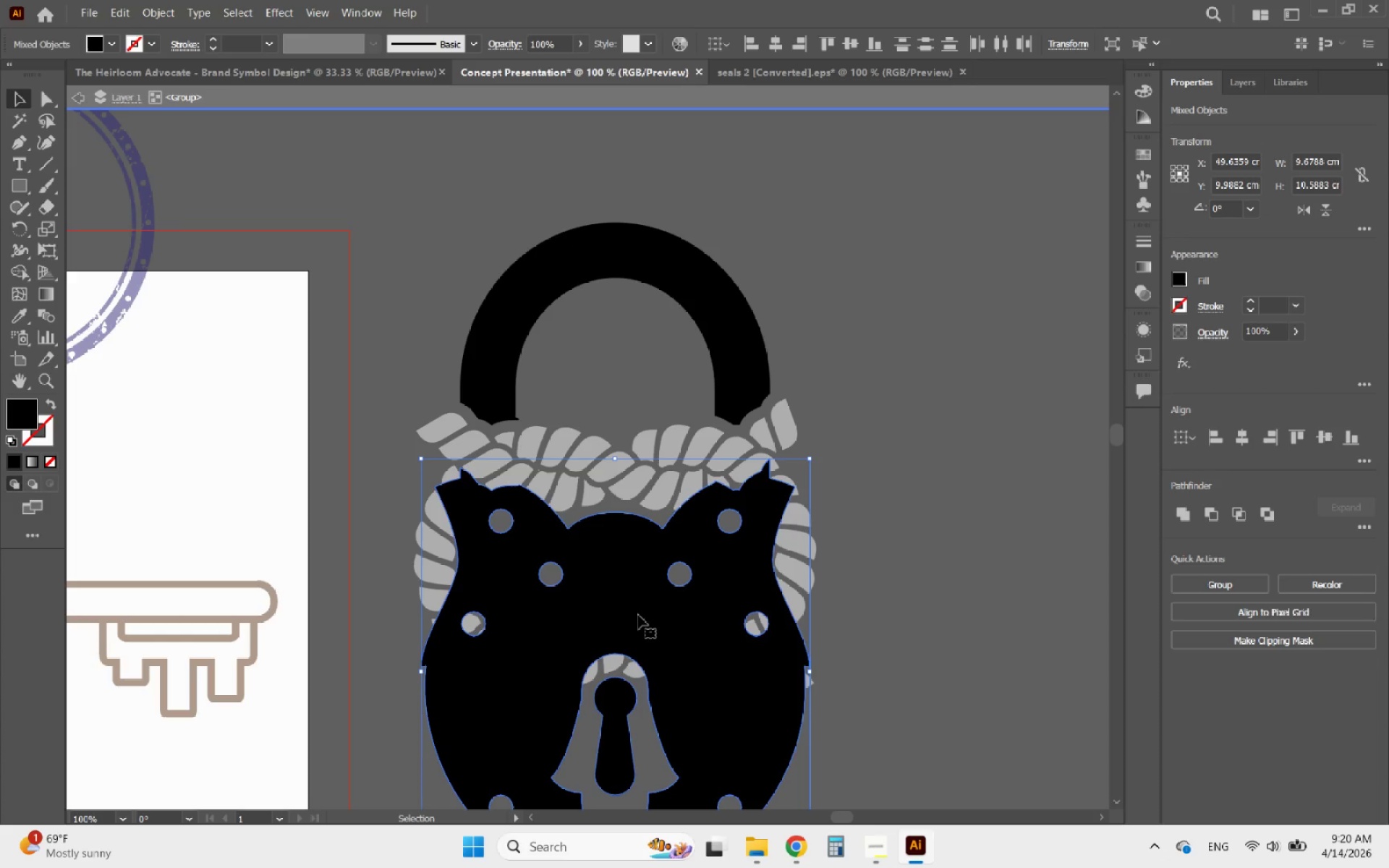 
hold_key(key=ShiftLeft, duration=8.7)
 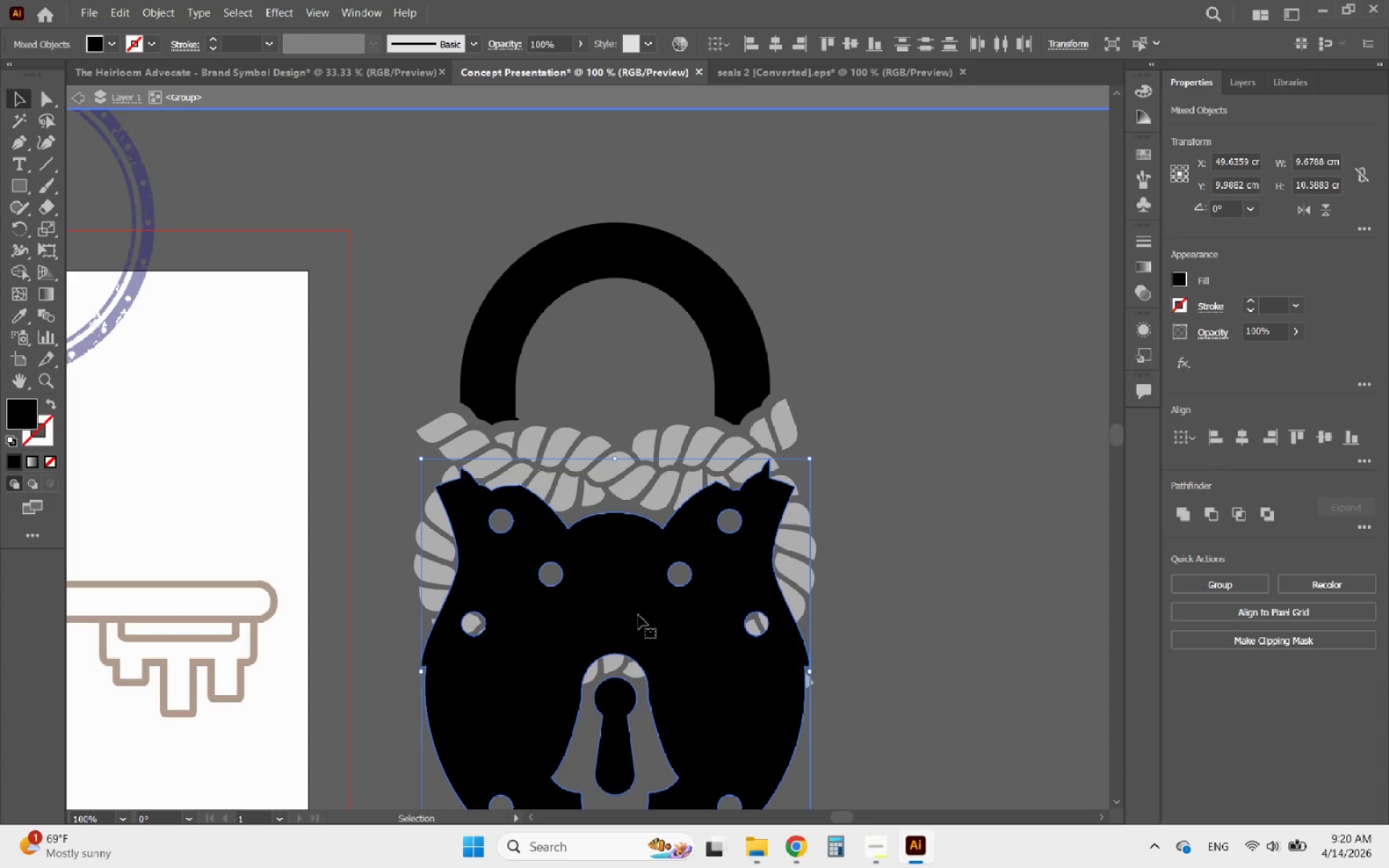 
hold_key(key=ShiftLeft, duration=0.31)
 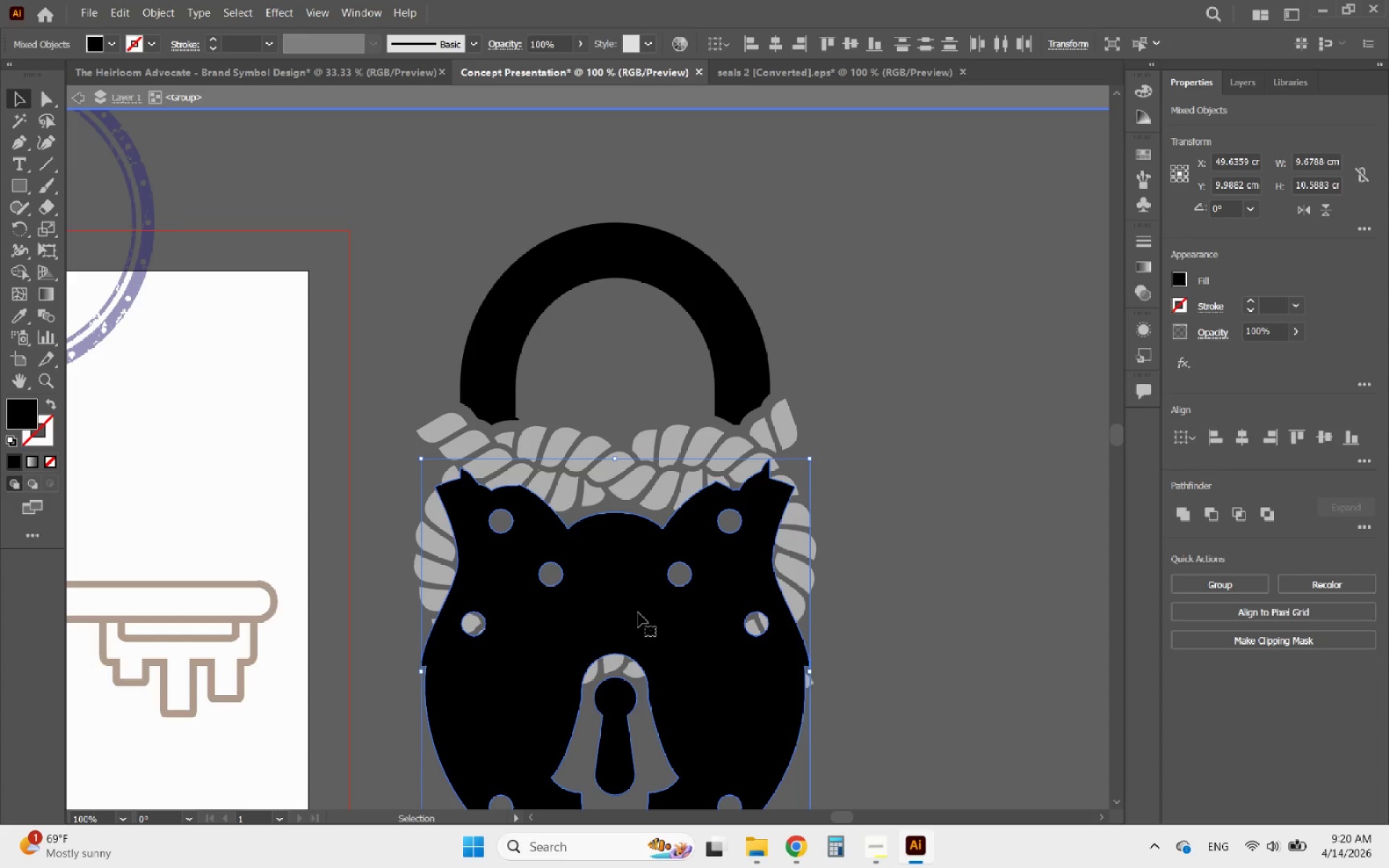 
hold_key(key=AltLeft, duration=0.52)
scroll: coordinate [638, 579], scroll_direction: down, amount: 3.0
 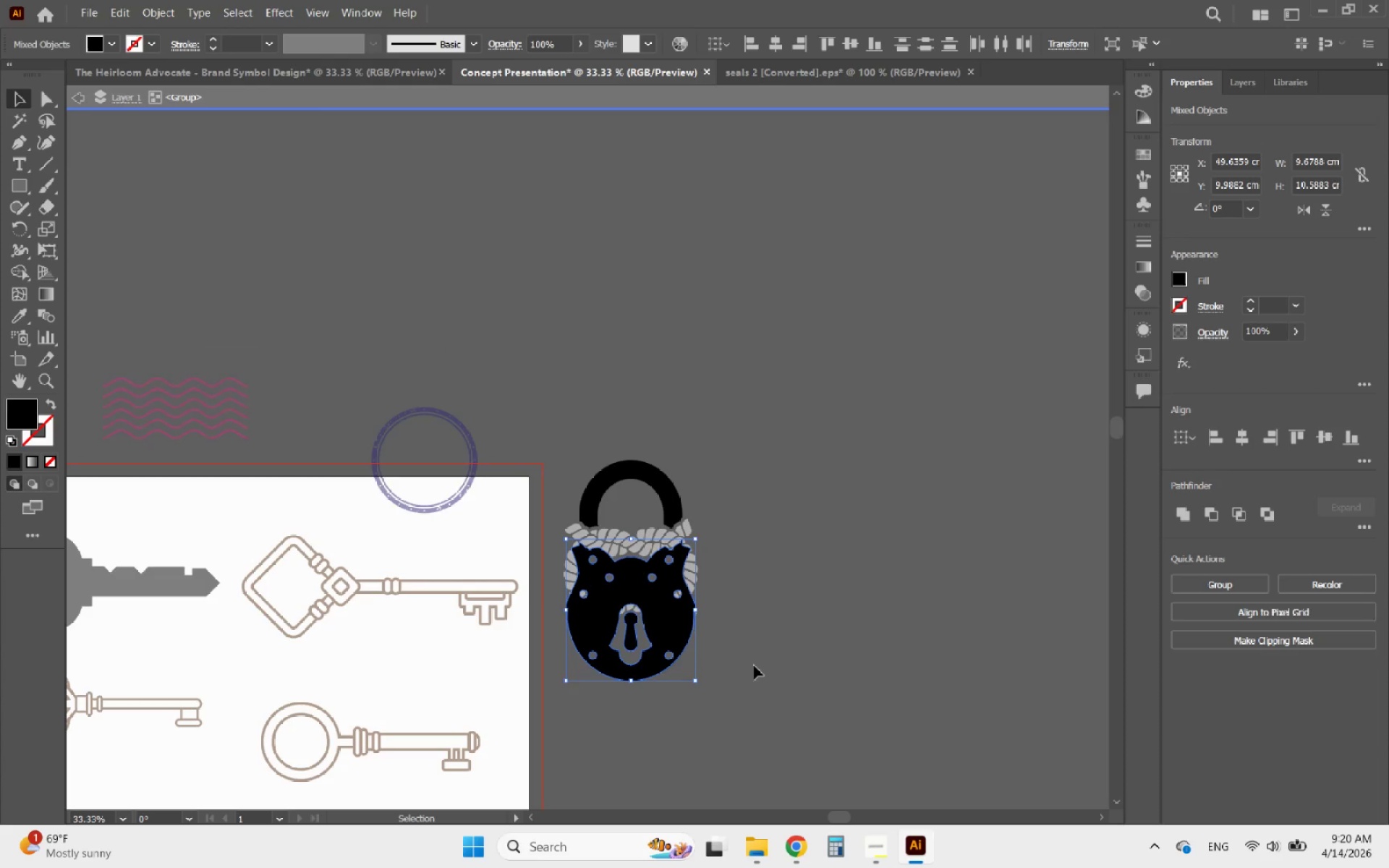 
left_click([755, 666])
 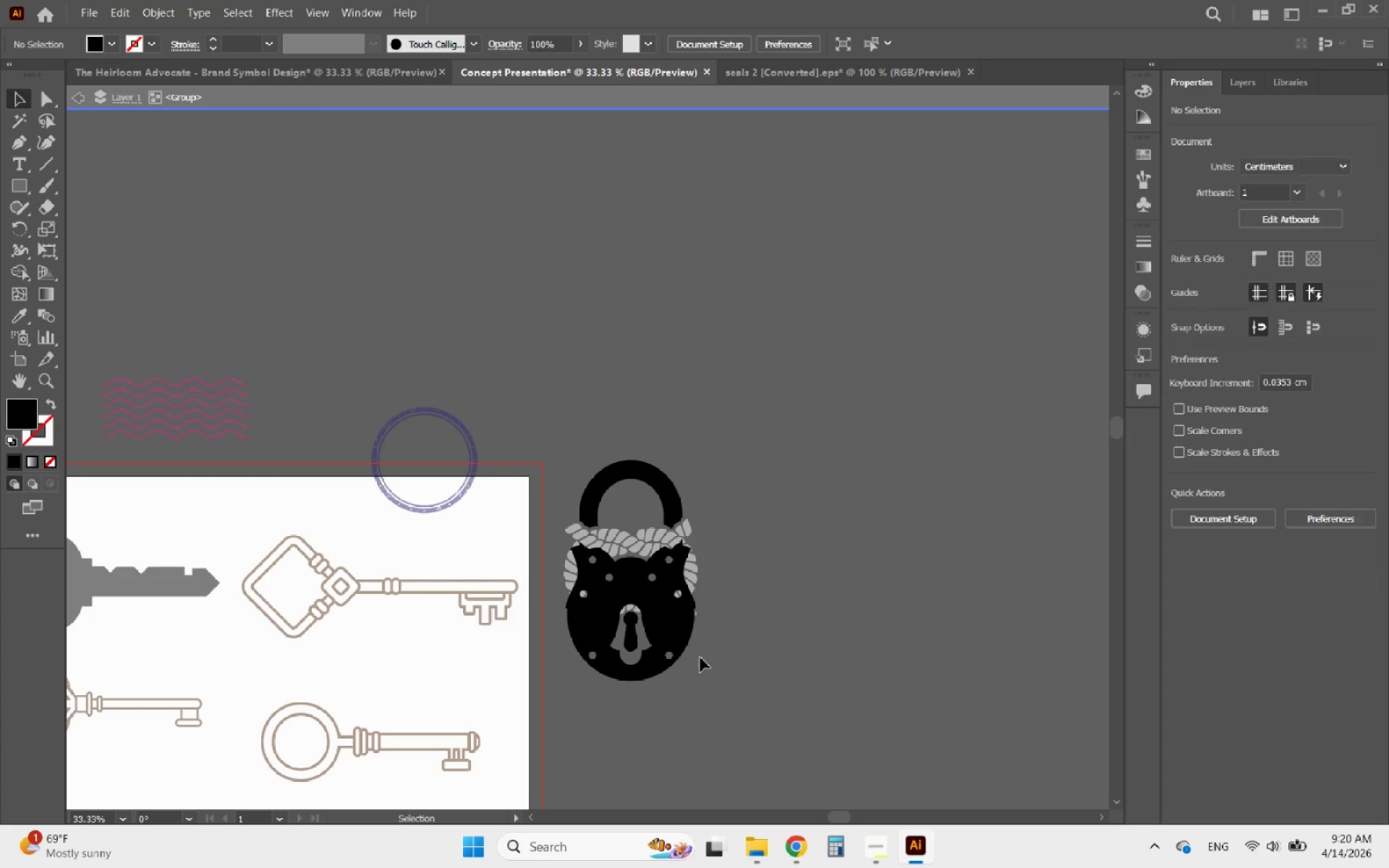 
hold_key(key=AltLeft, duration=0.73)
scroll: coordinate [677, 655], scroll_direction: up, amount: 2.0
 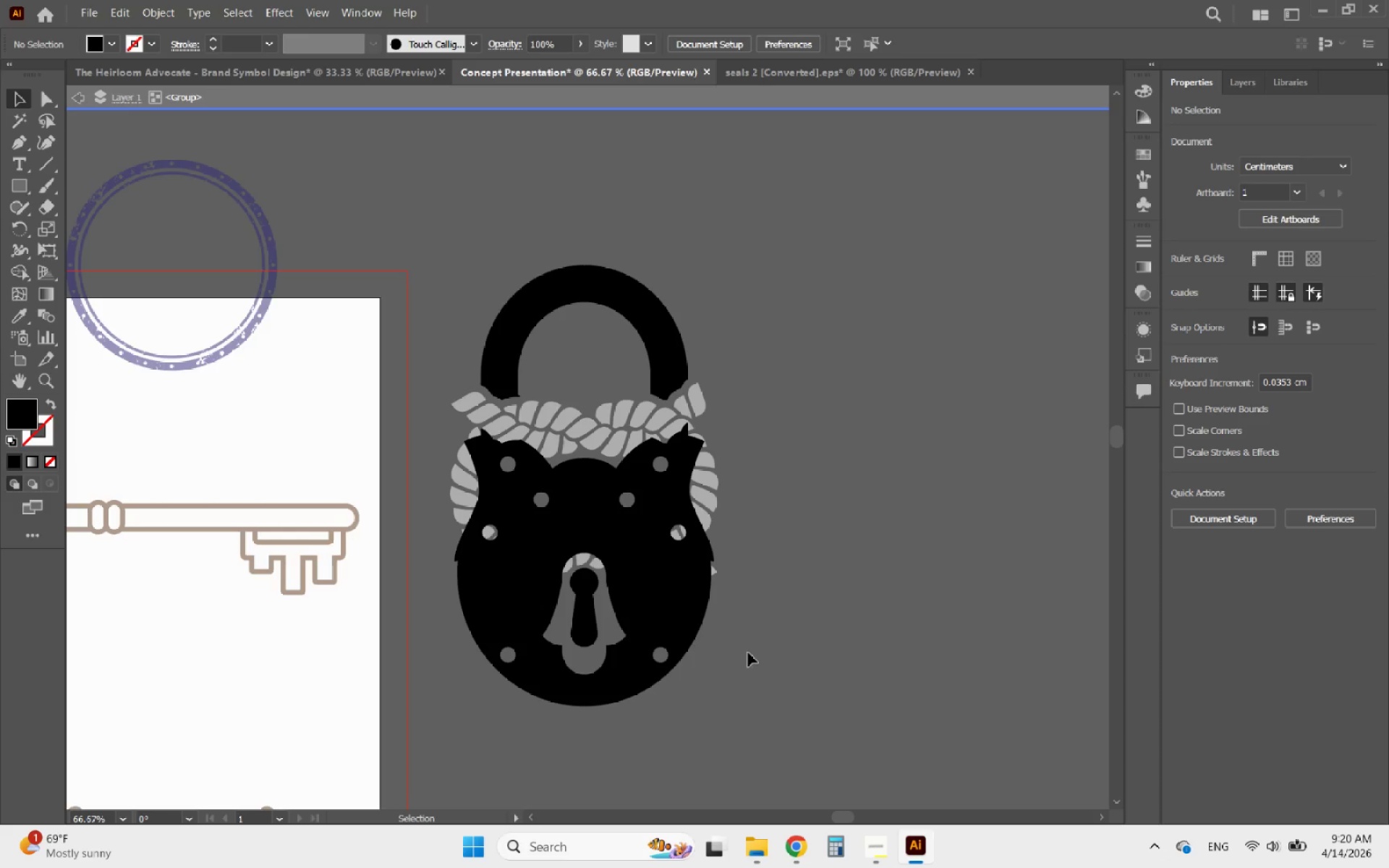 
double_click([748, 652])
 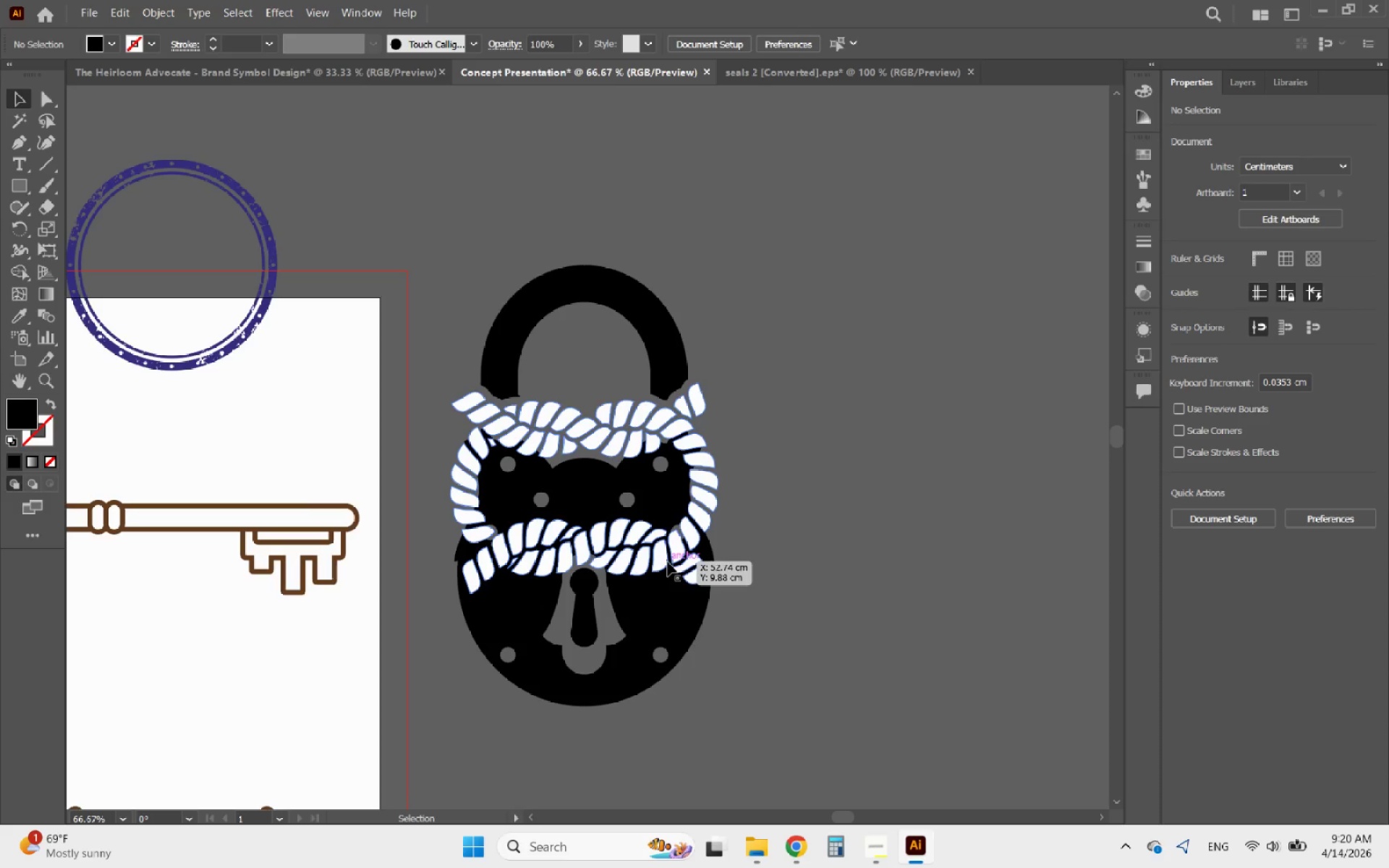 
left_click([667, 562])
 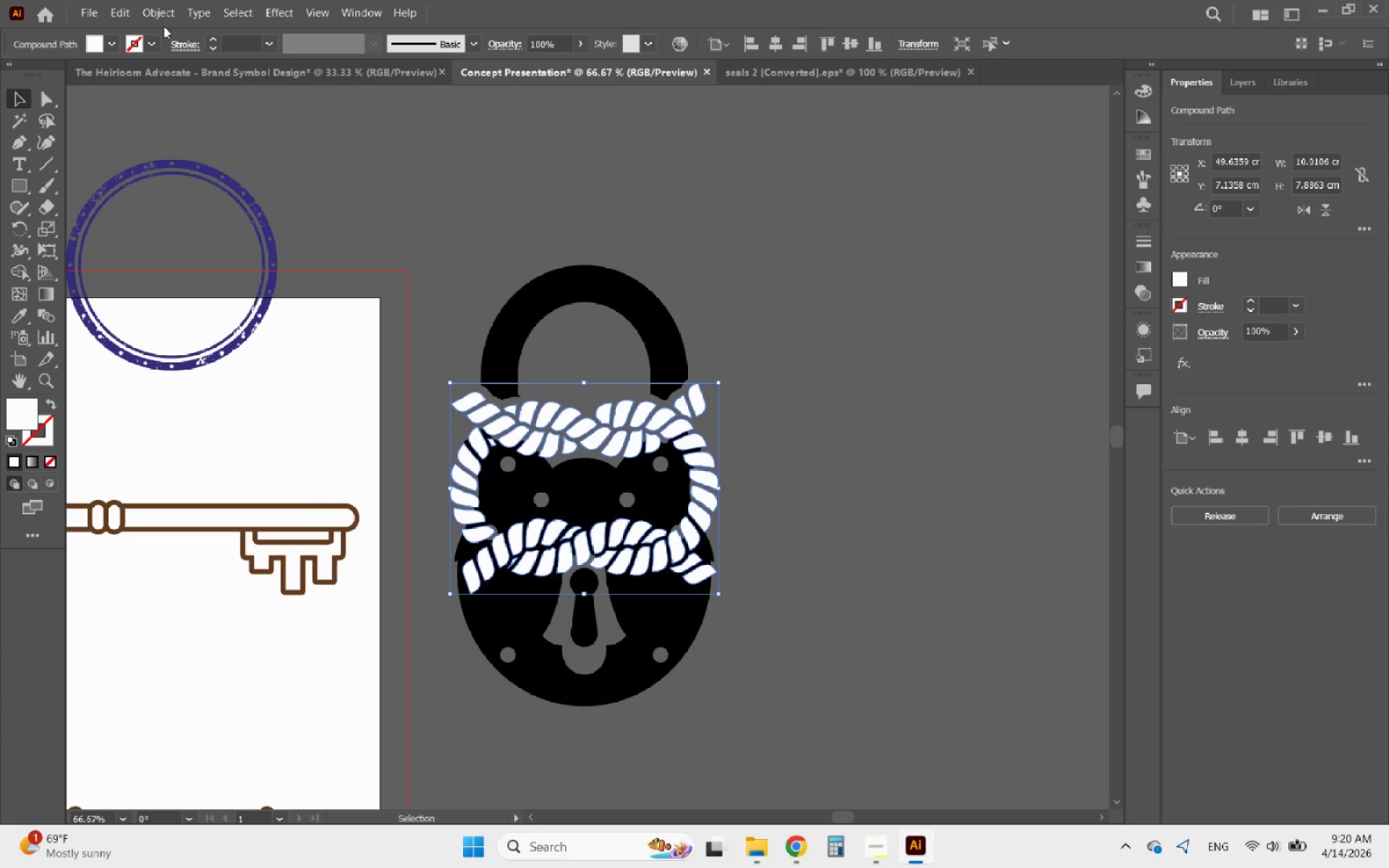 
left_click([161, 17])
 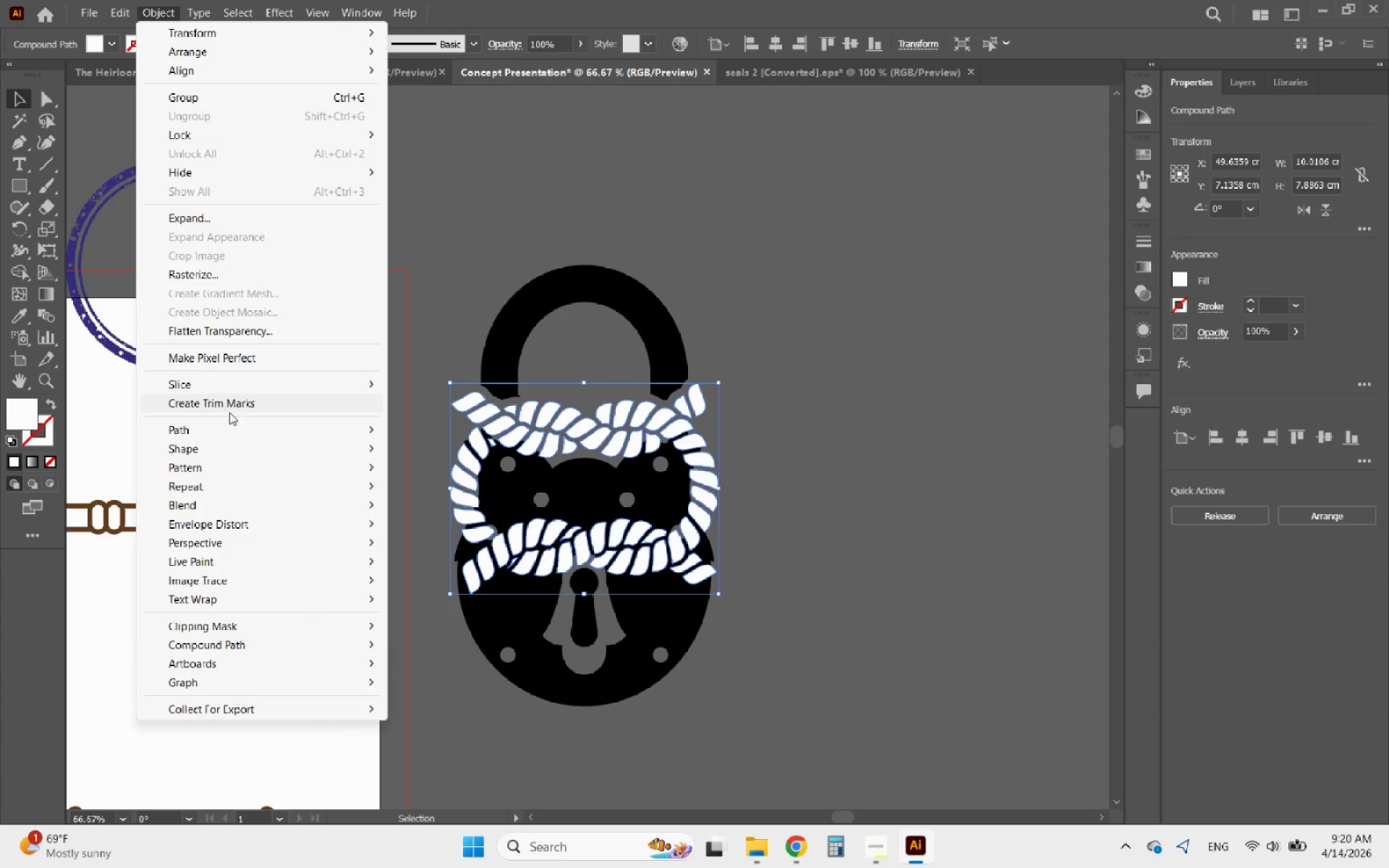 
left_click([235, 431])
 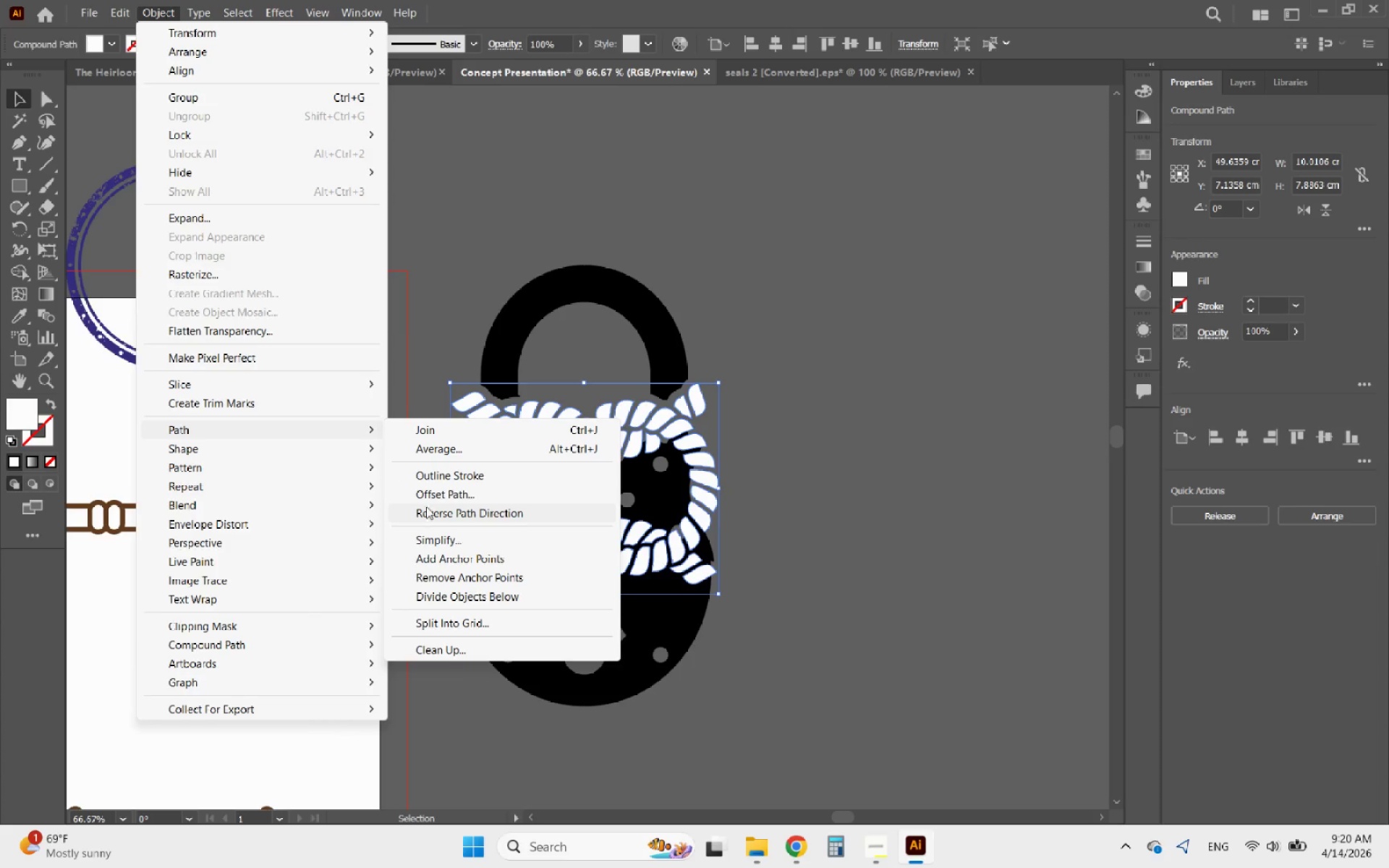 
left_click([431, 496])
 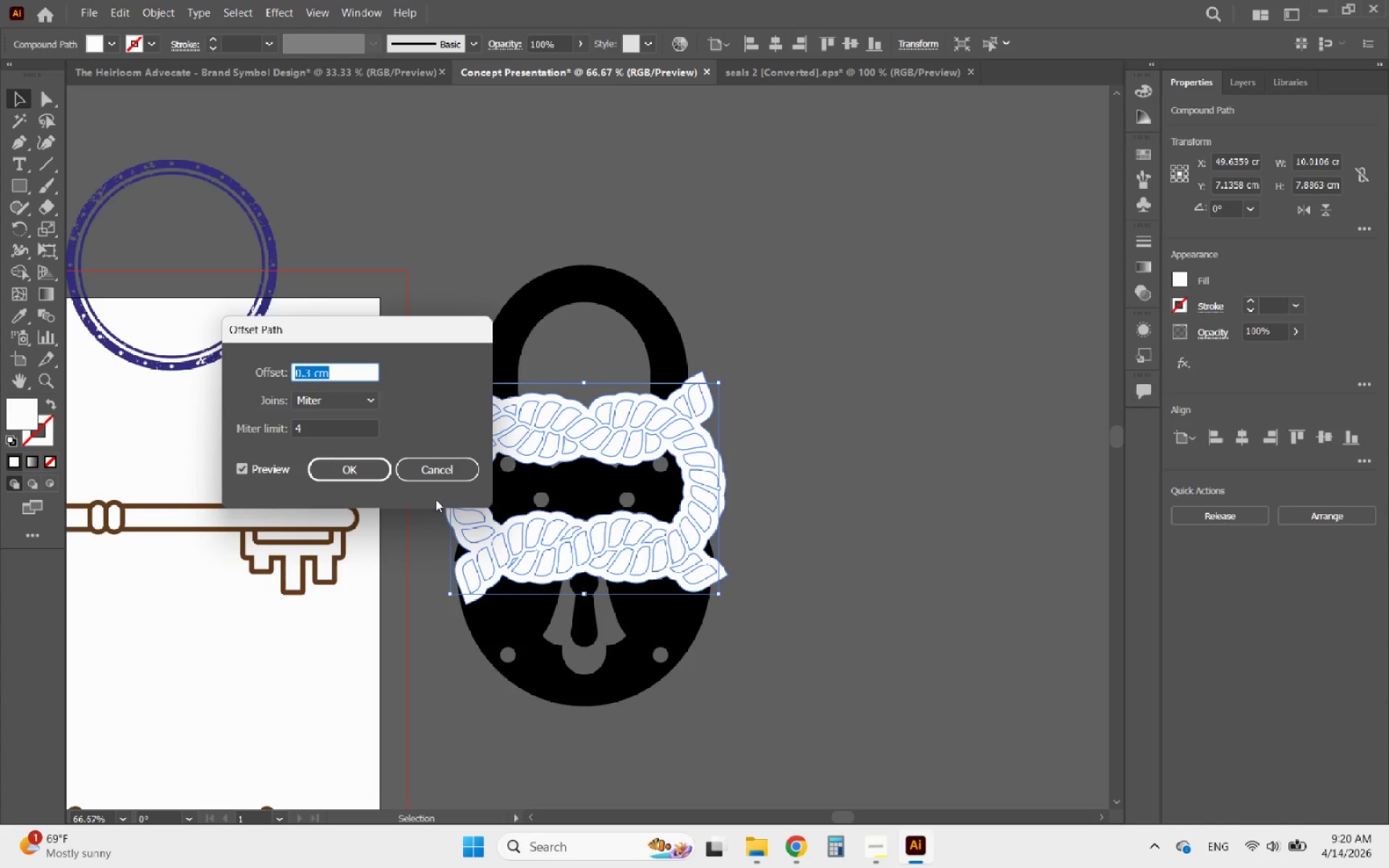 
left_click([362, 467])
 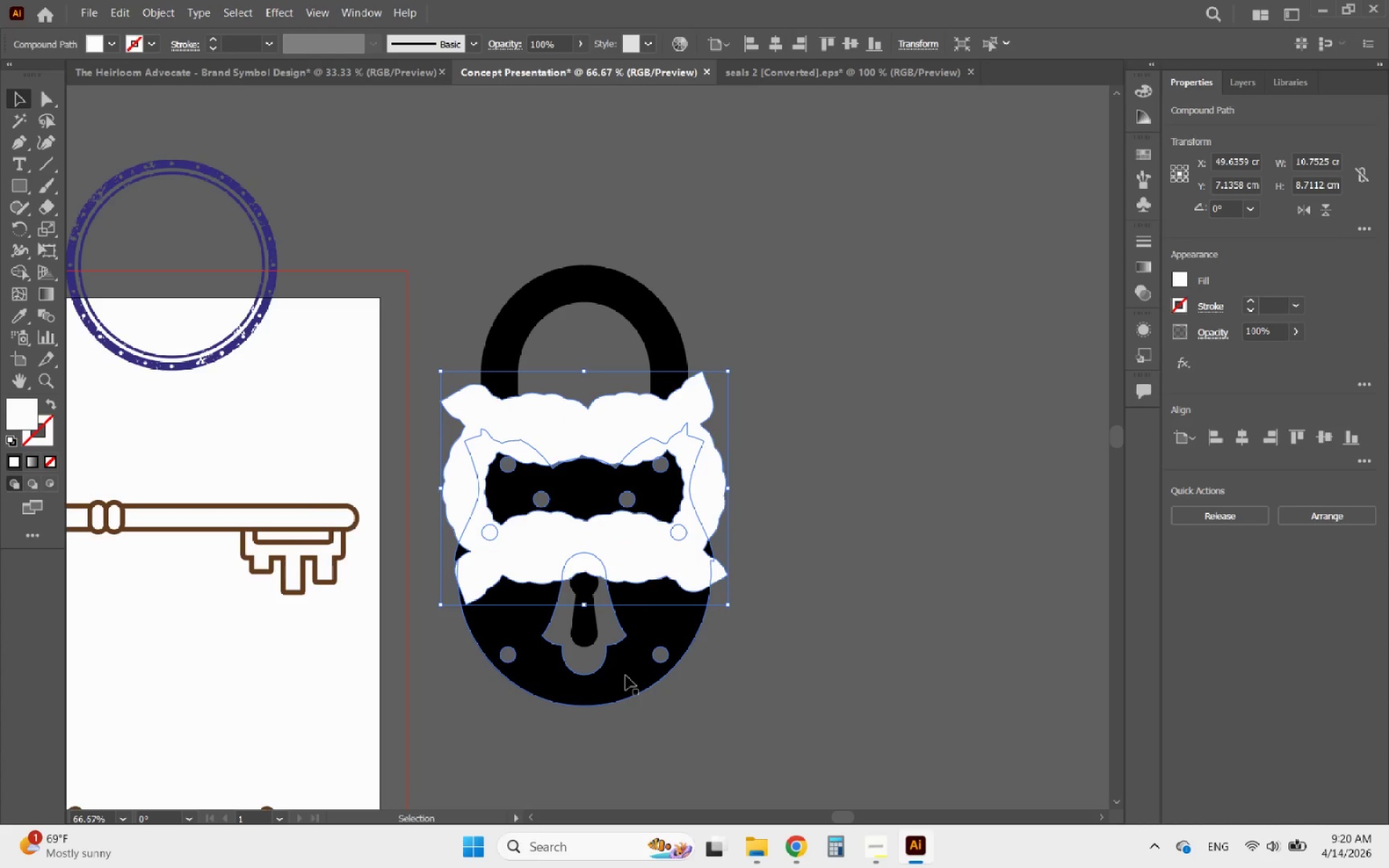 
hold_key(key=ShiftLeft, duration=0.42)
left_click([626, 676])
 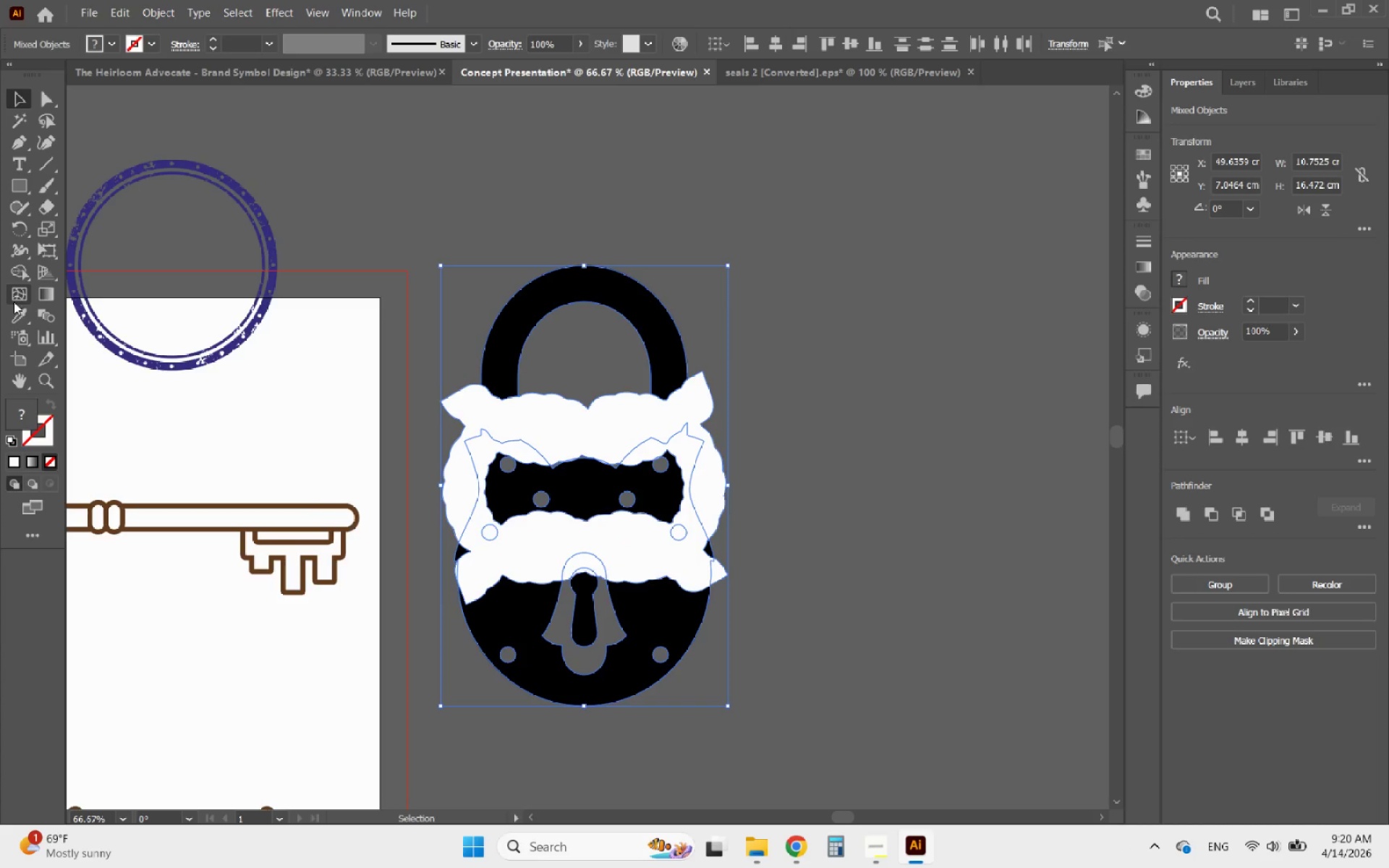 
left_click([17, 265])
 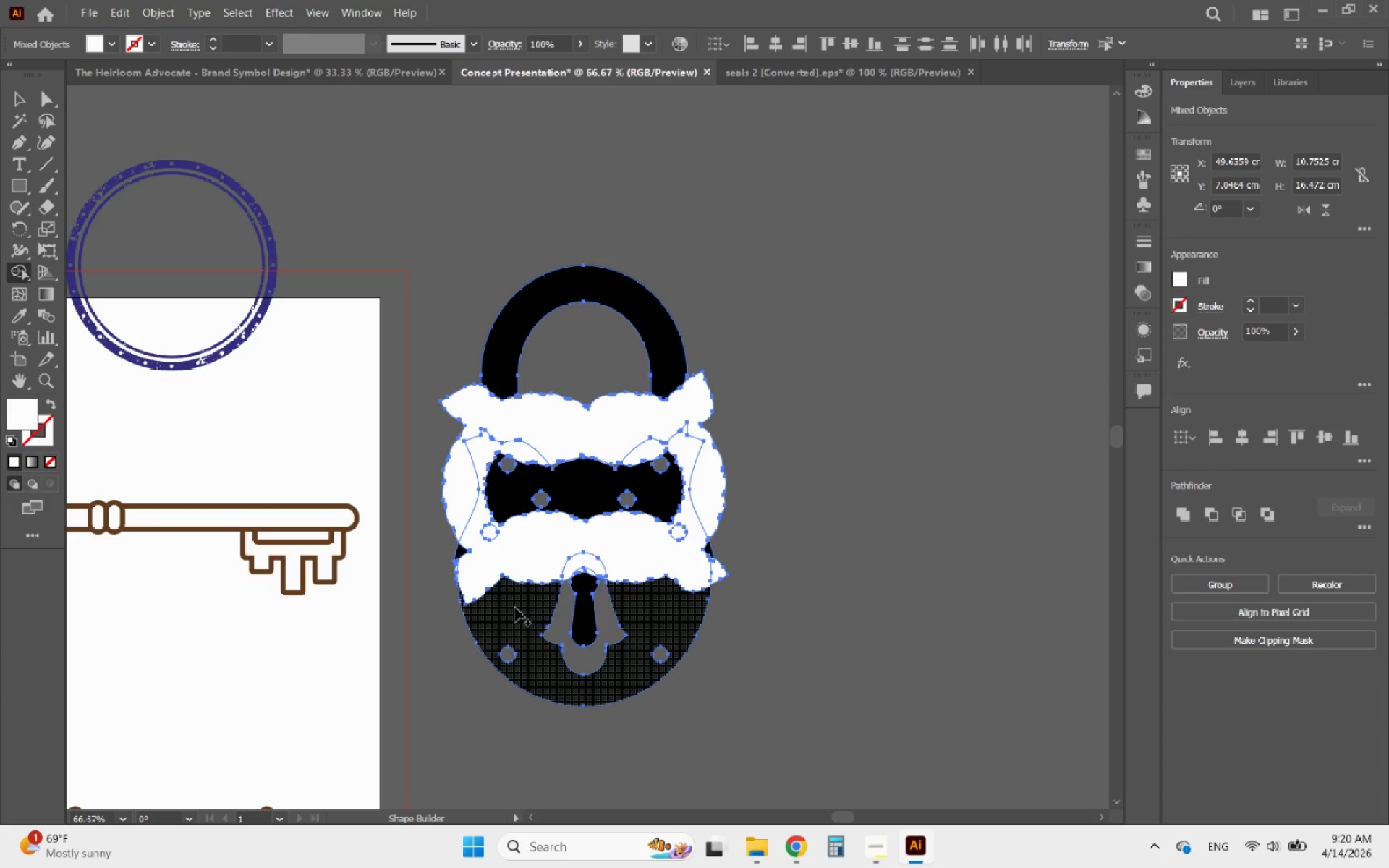 
left_click_drag(start_coordinate=[515, 608], to_coordinate=[500, 615])
 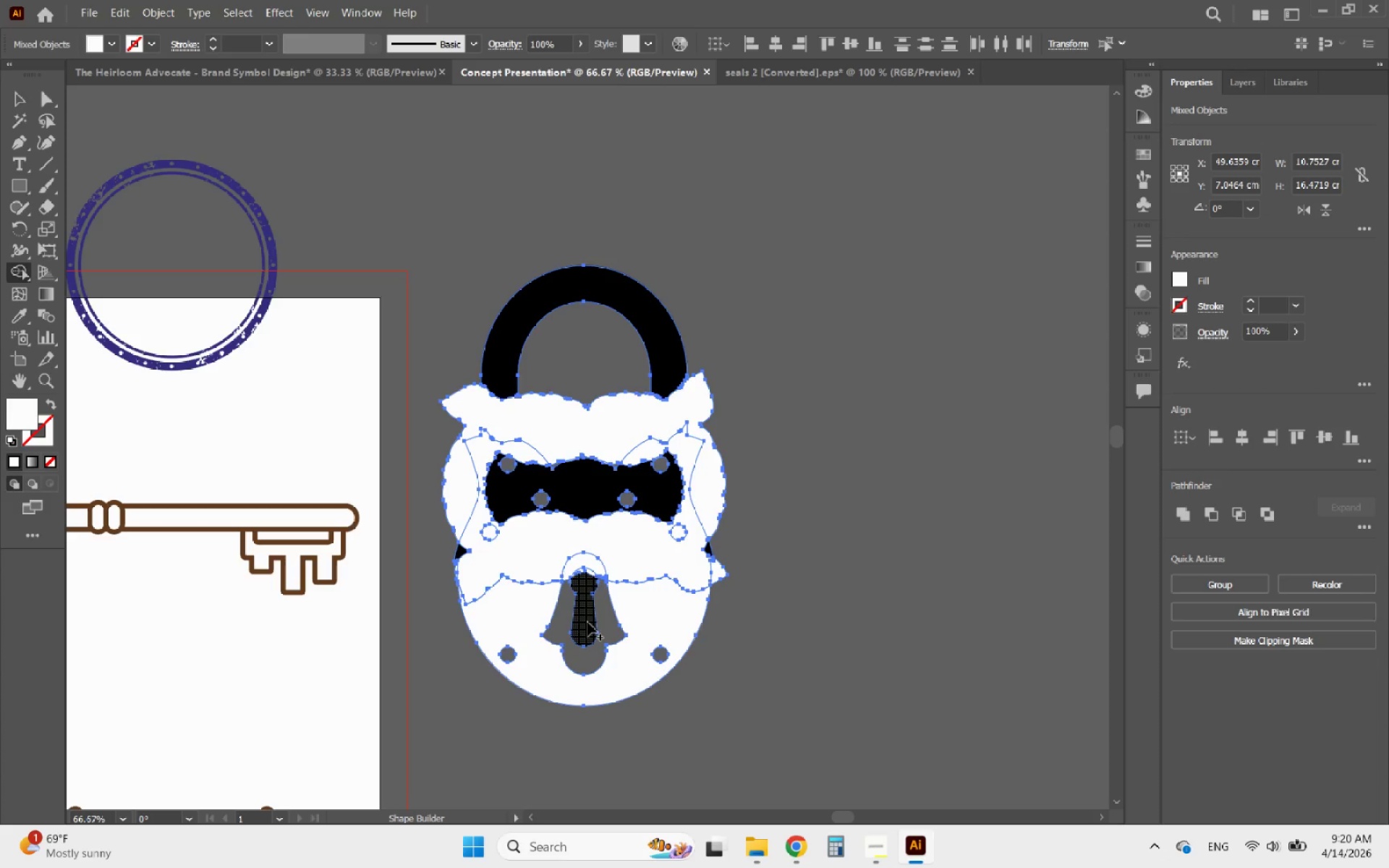 
left_click_drag(start_coordinate=[586, 622], to_coordinate=[585, 608])
 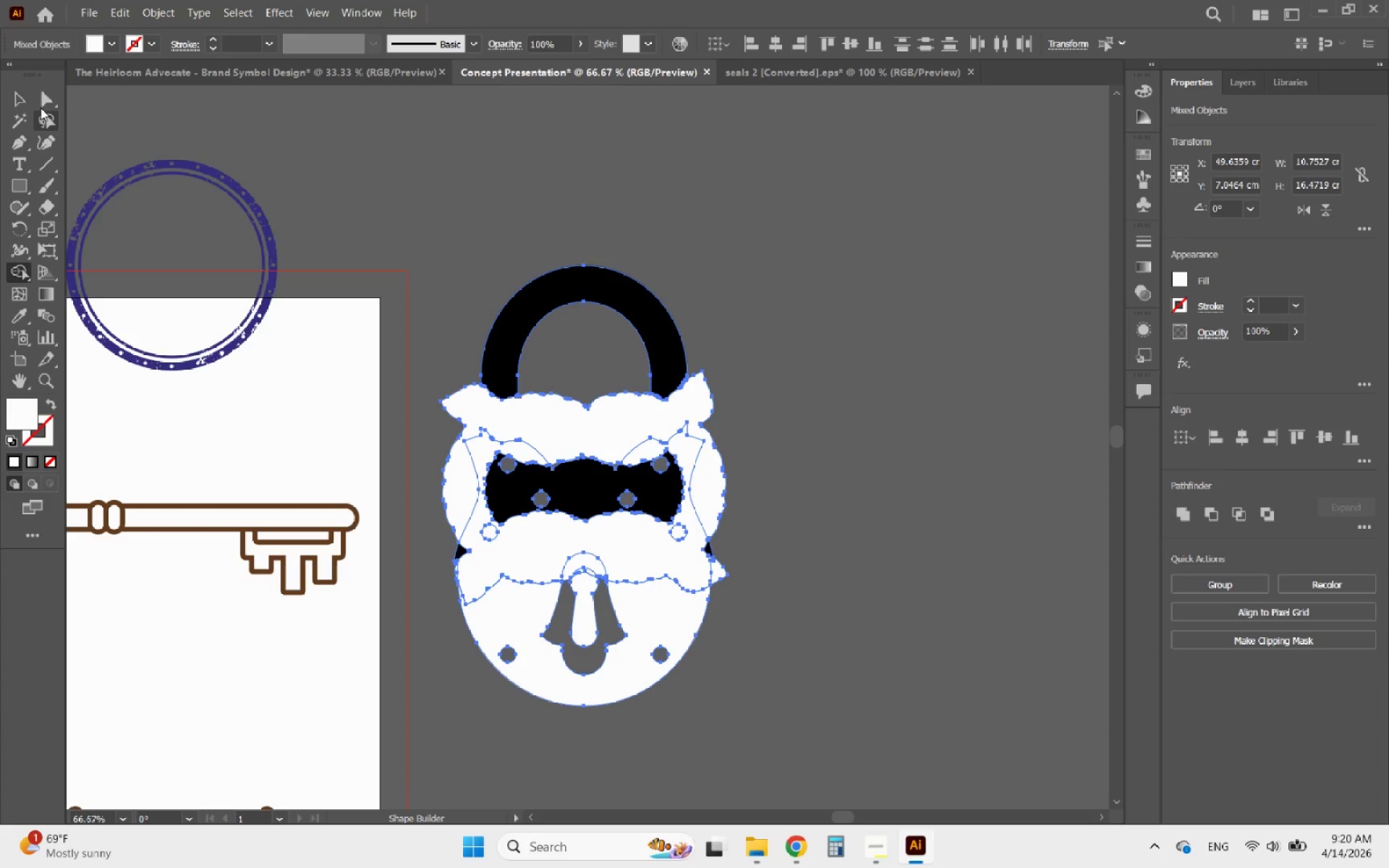 
left_click([23, 101])
 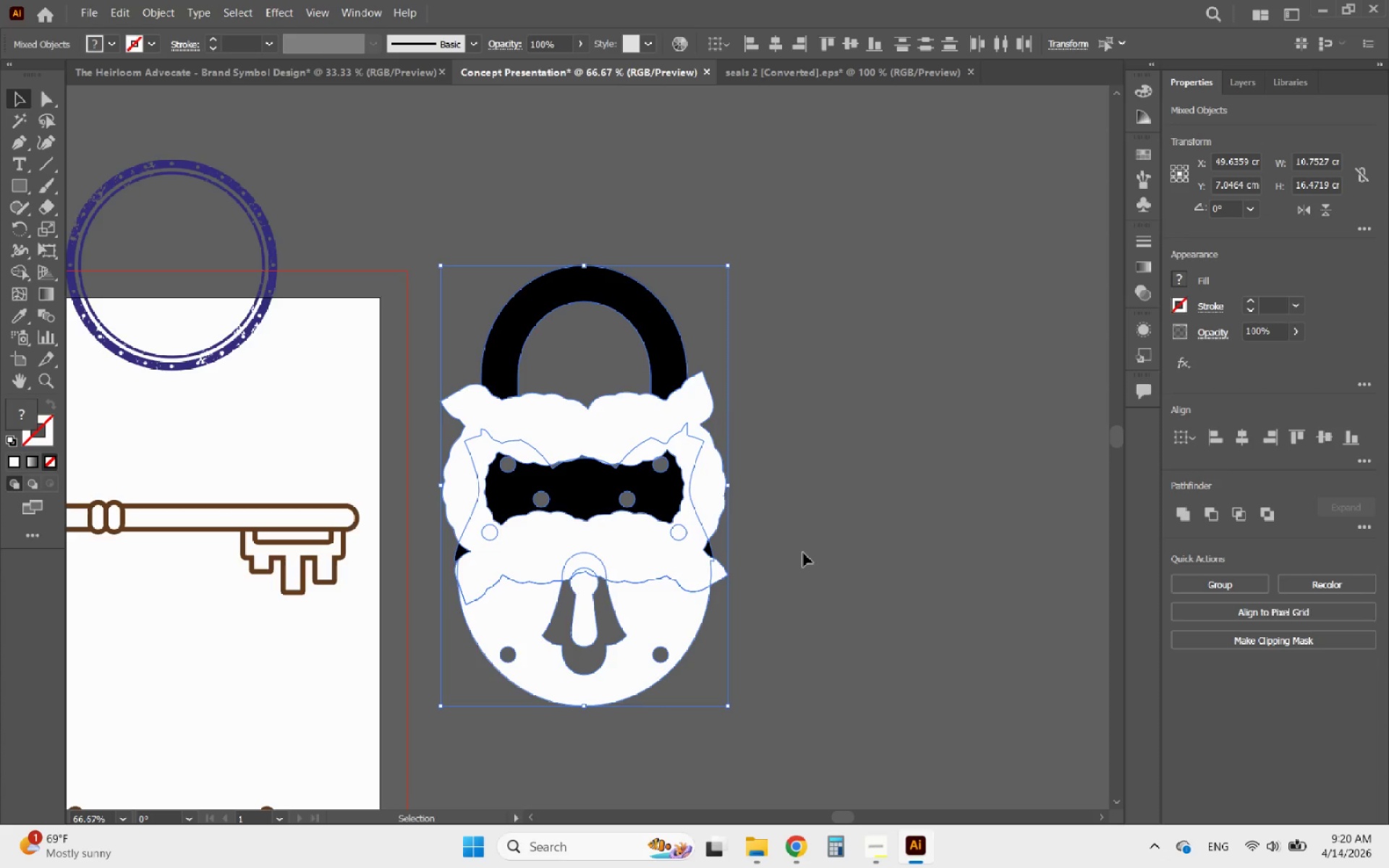 
left_click([807, 556])
 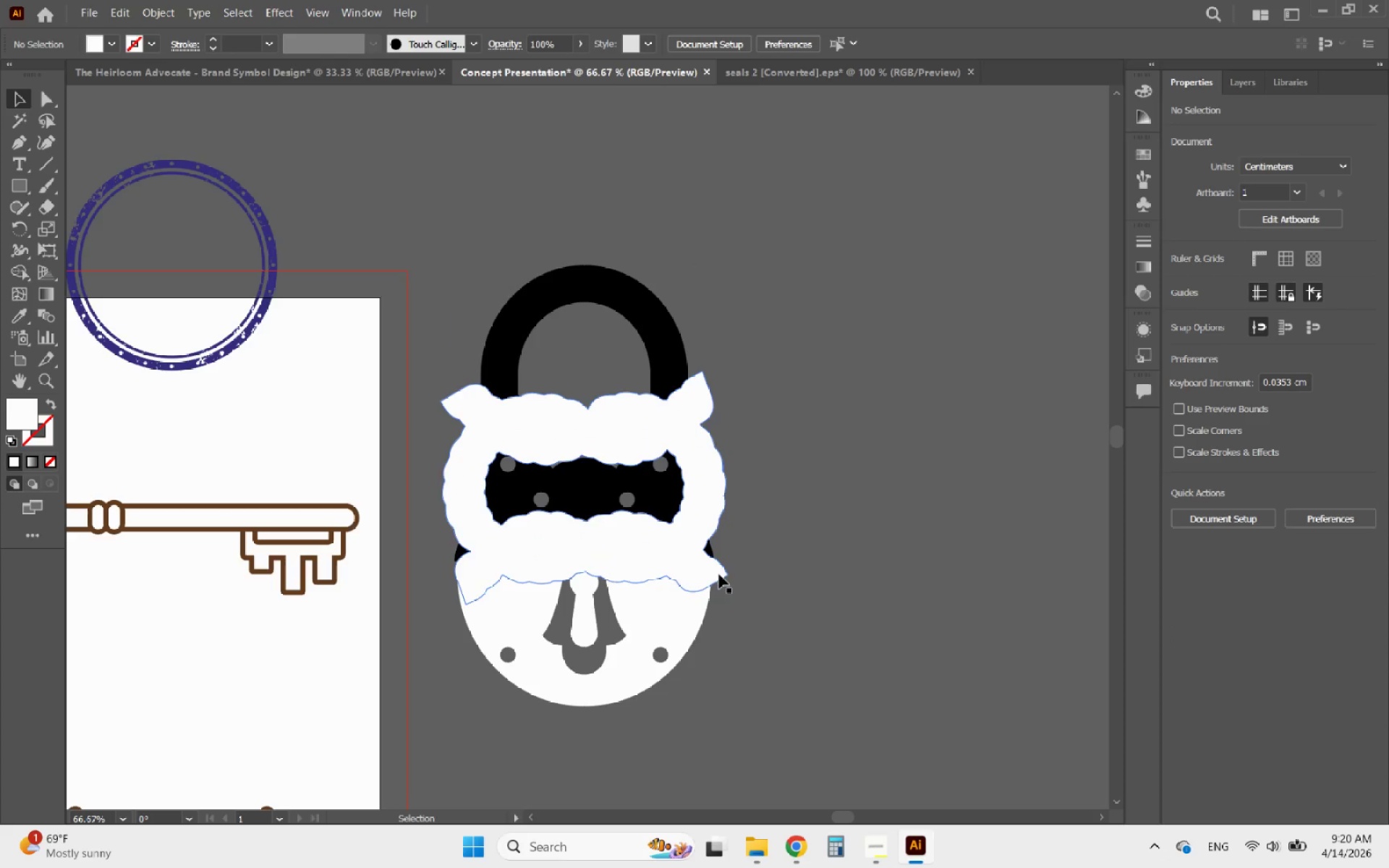 
left_click([726, 574])
 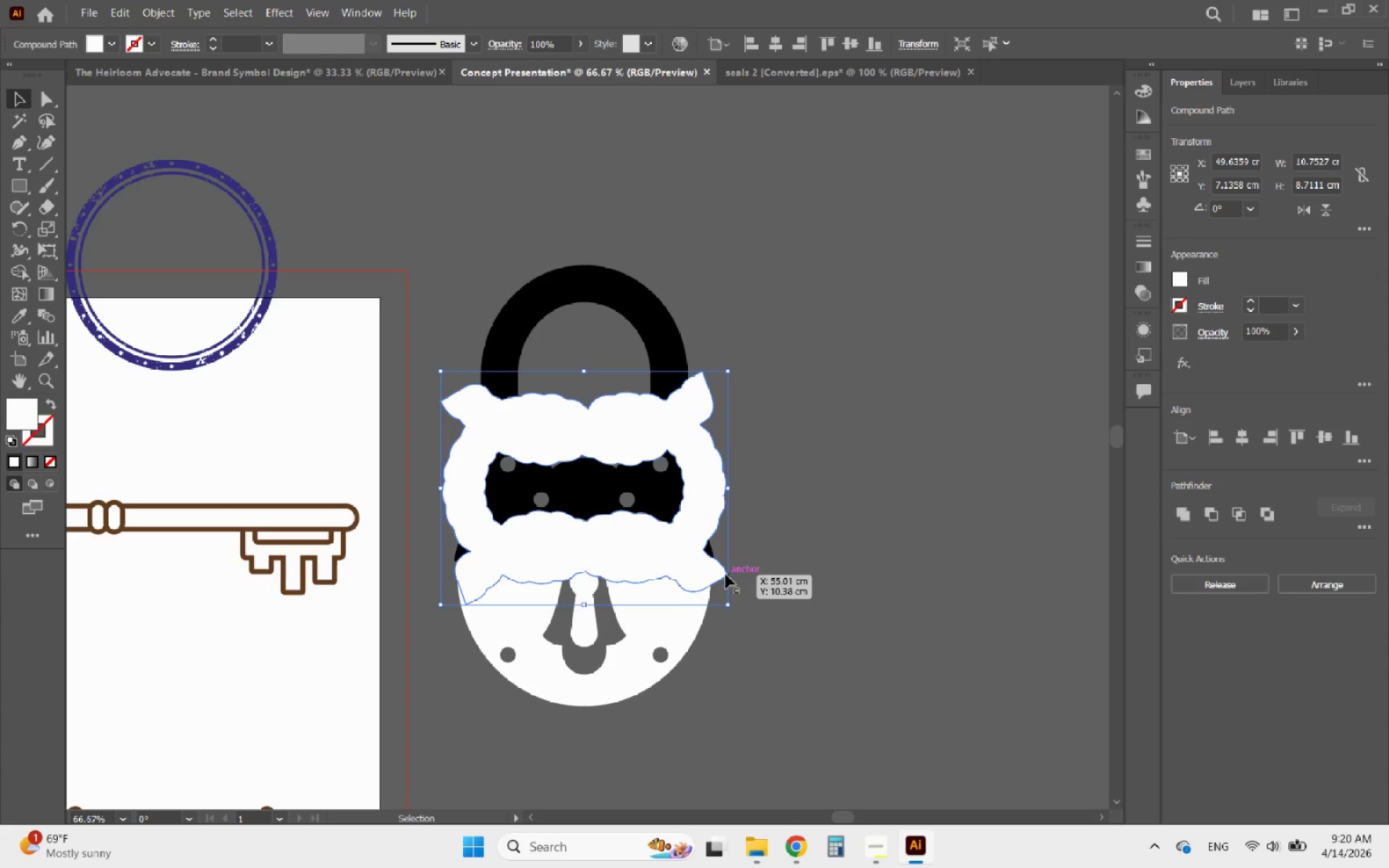 
key(Delete)
 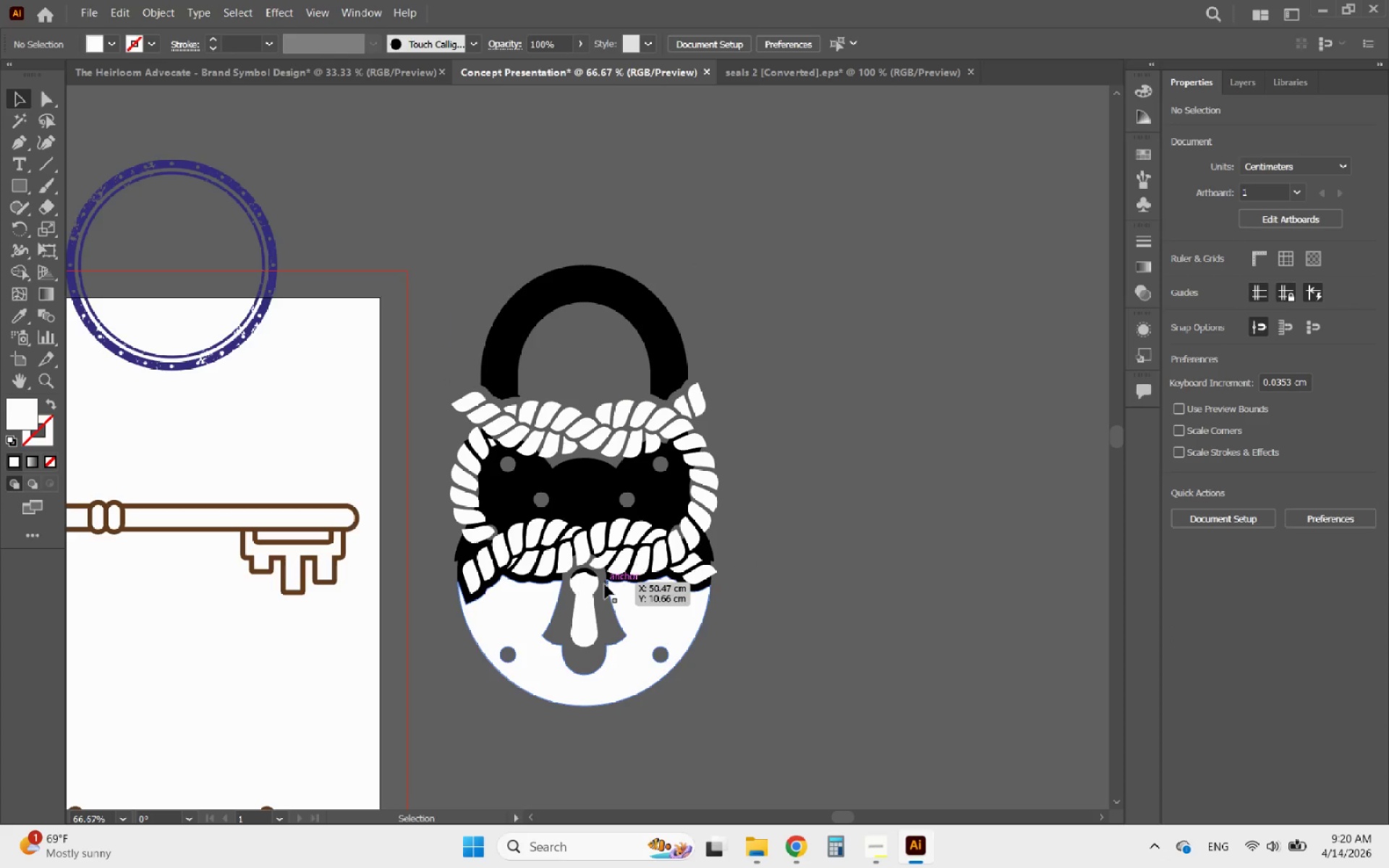 
hold_key(key=AltLeft, duration=0.34)
 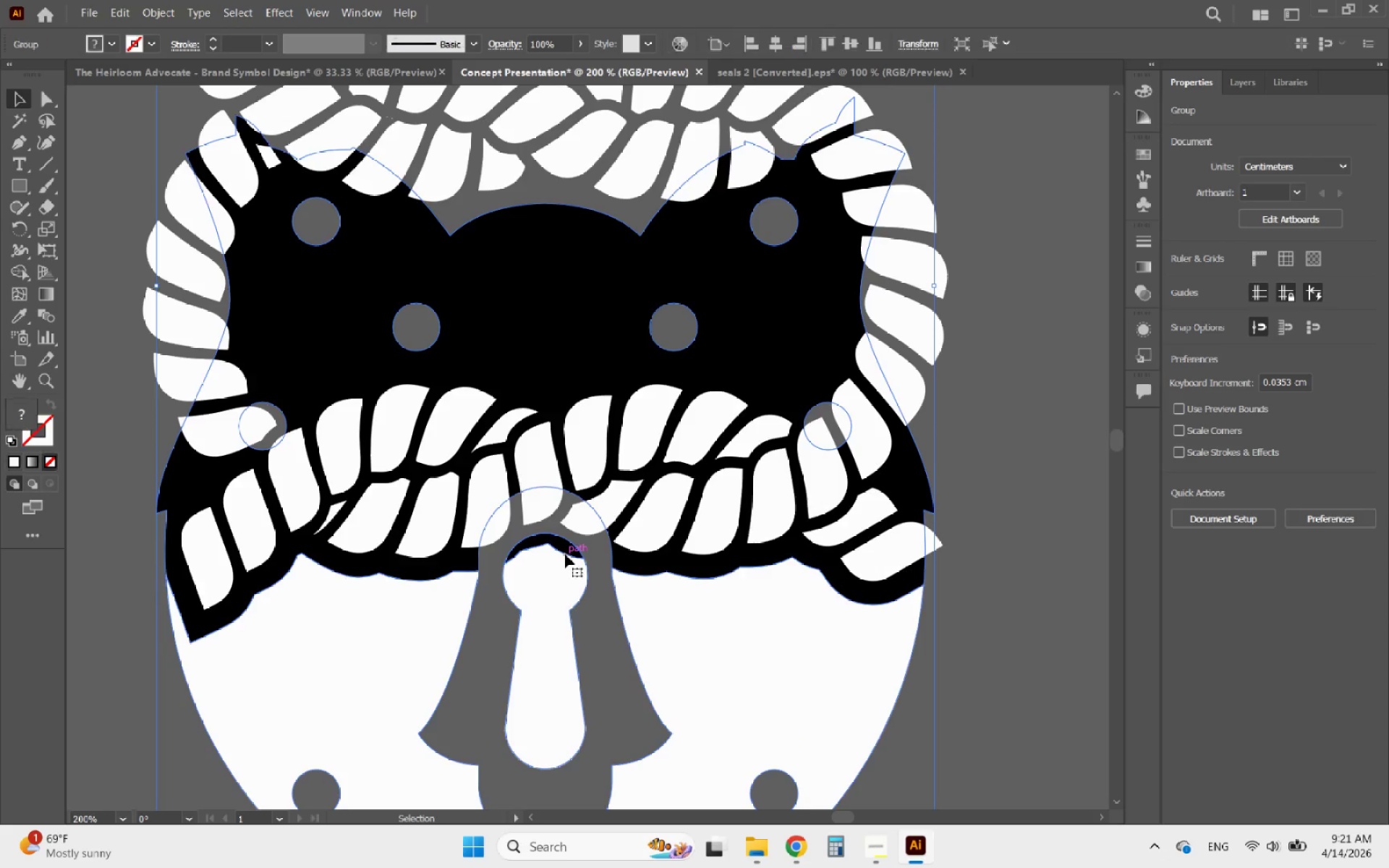 
left_click([565, 554])
 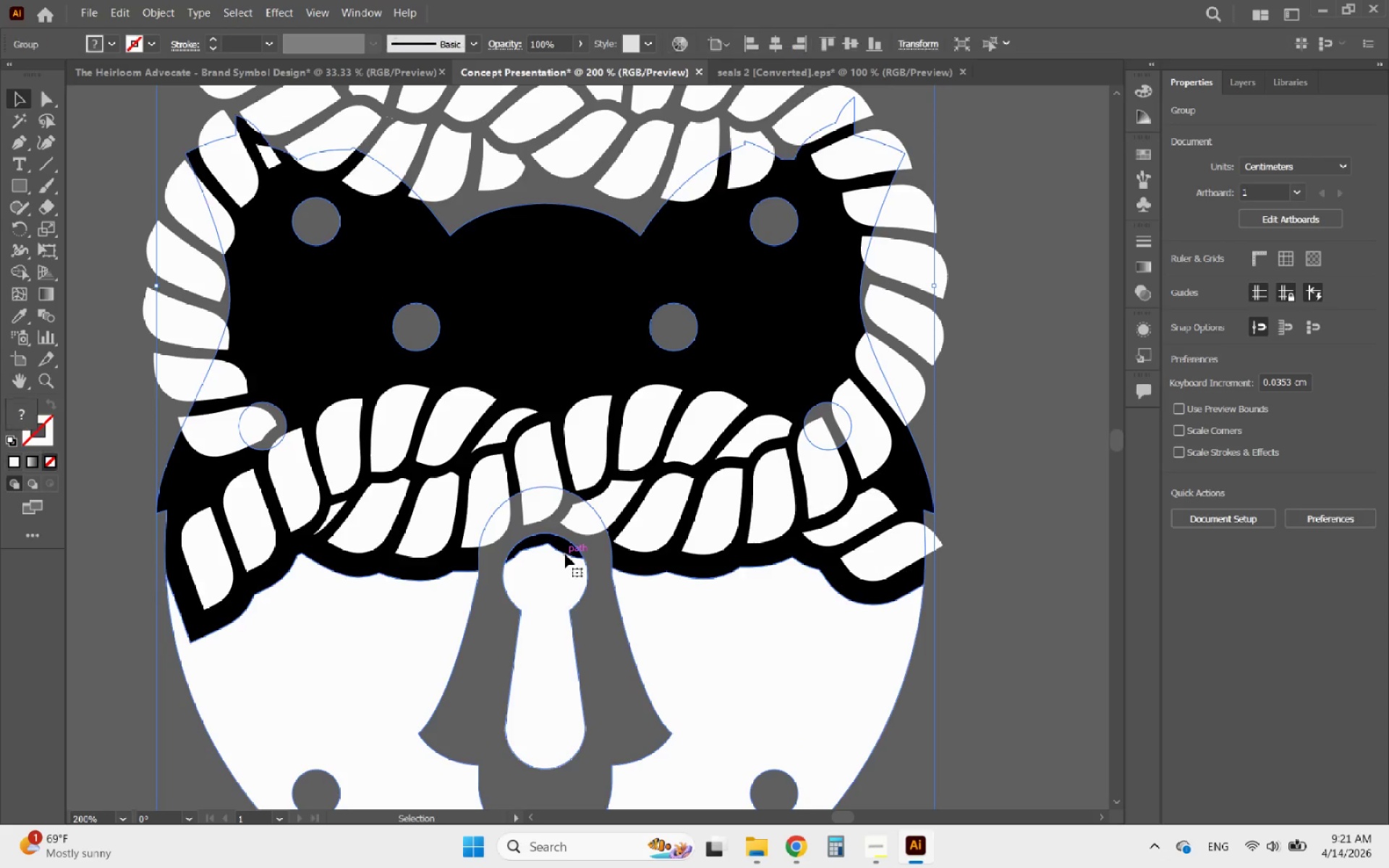 
scroll: coordinate [605, 584], scroll_direction: up, amount: 3.0
 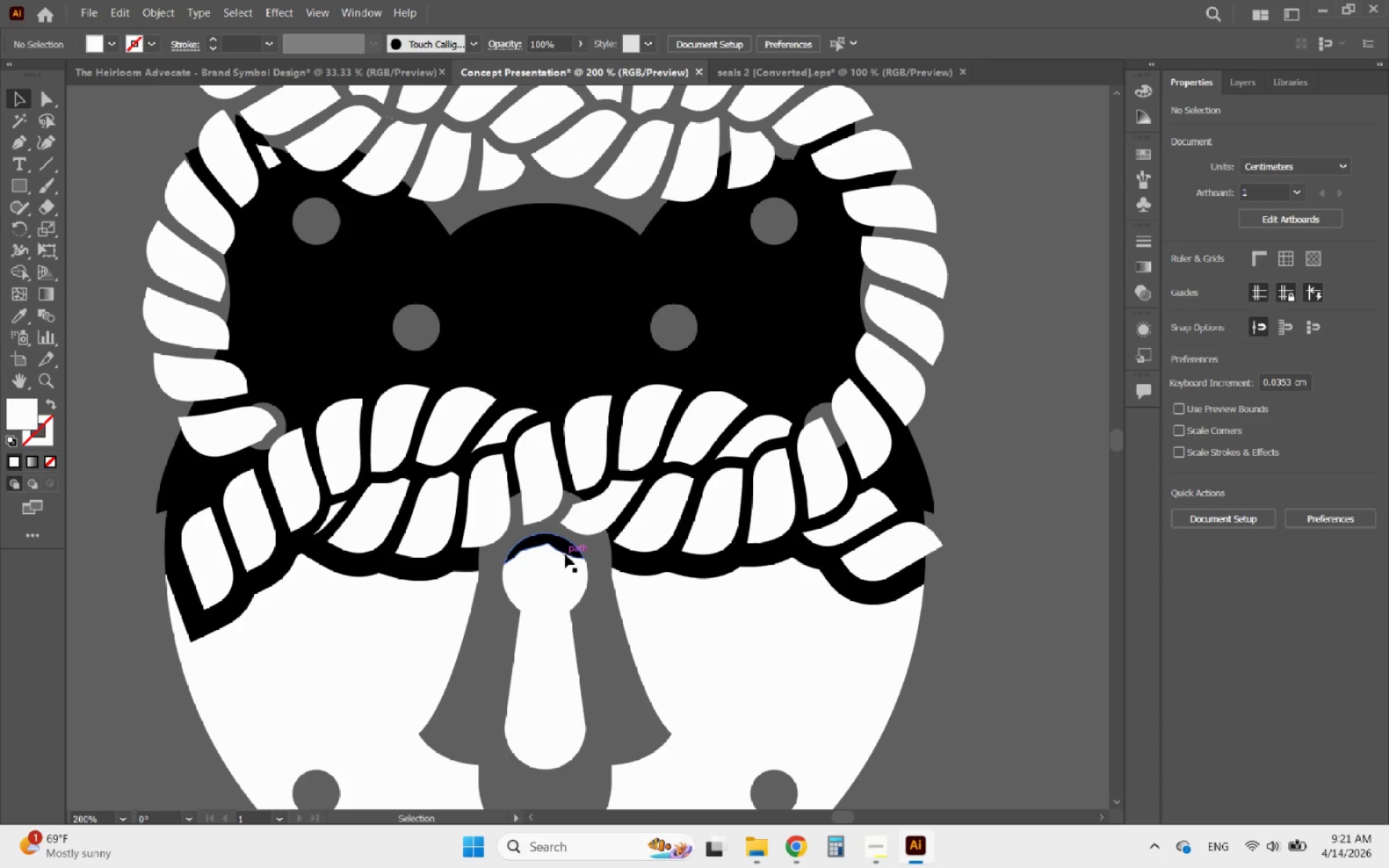 
double_click([565, 554])
 